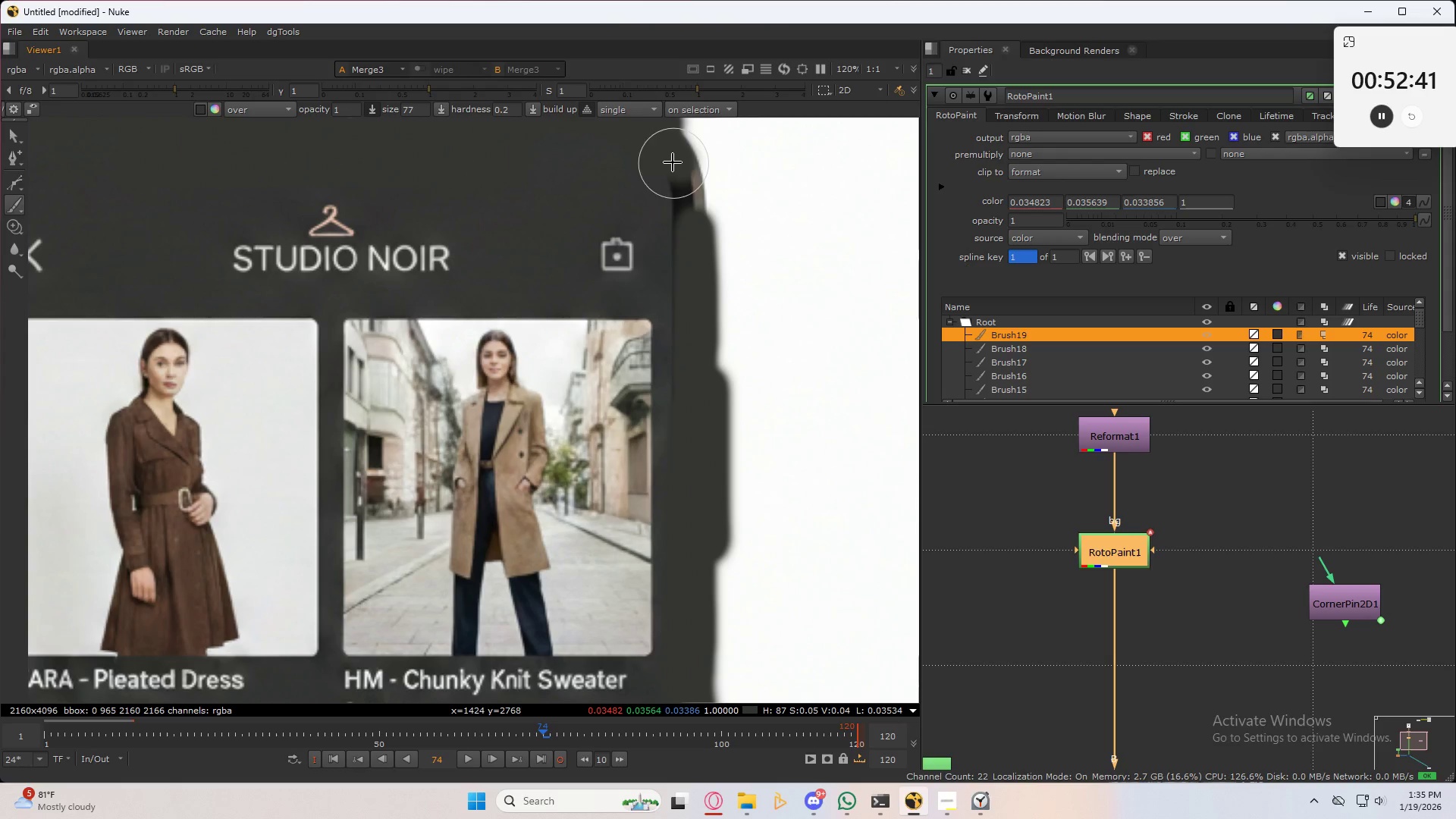 
left_click_drag(start_coordinate=[671, 165], to_coordinate=[679, 519])
 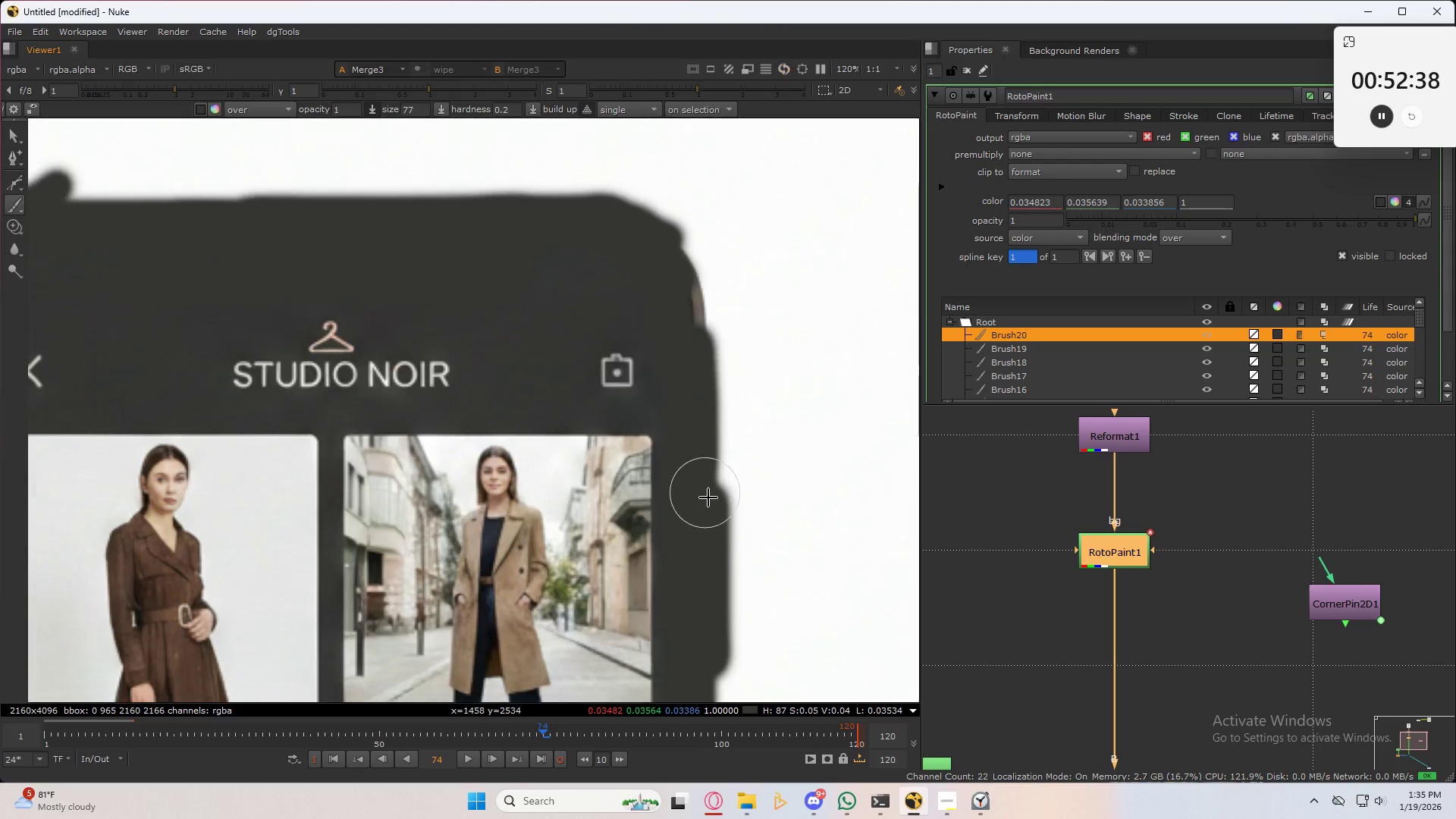 
left_click_drag(start_coordinate=[734, 510], to_coordinate=[680, 372])
 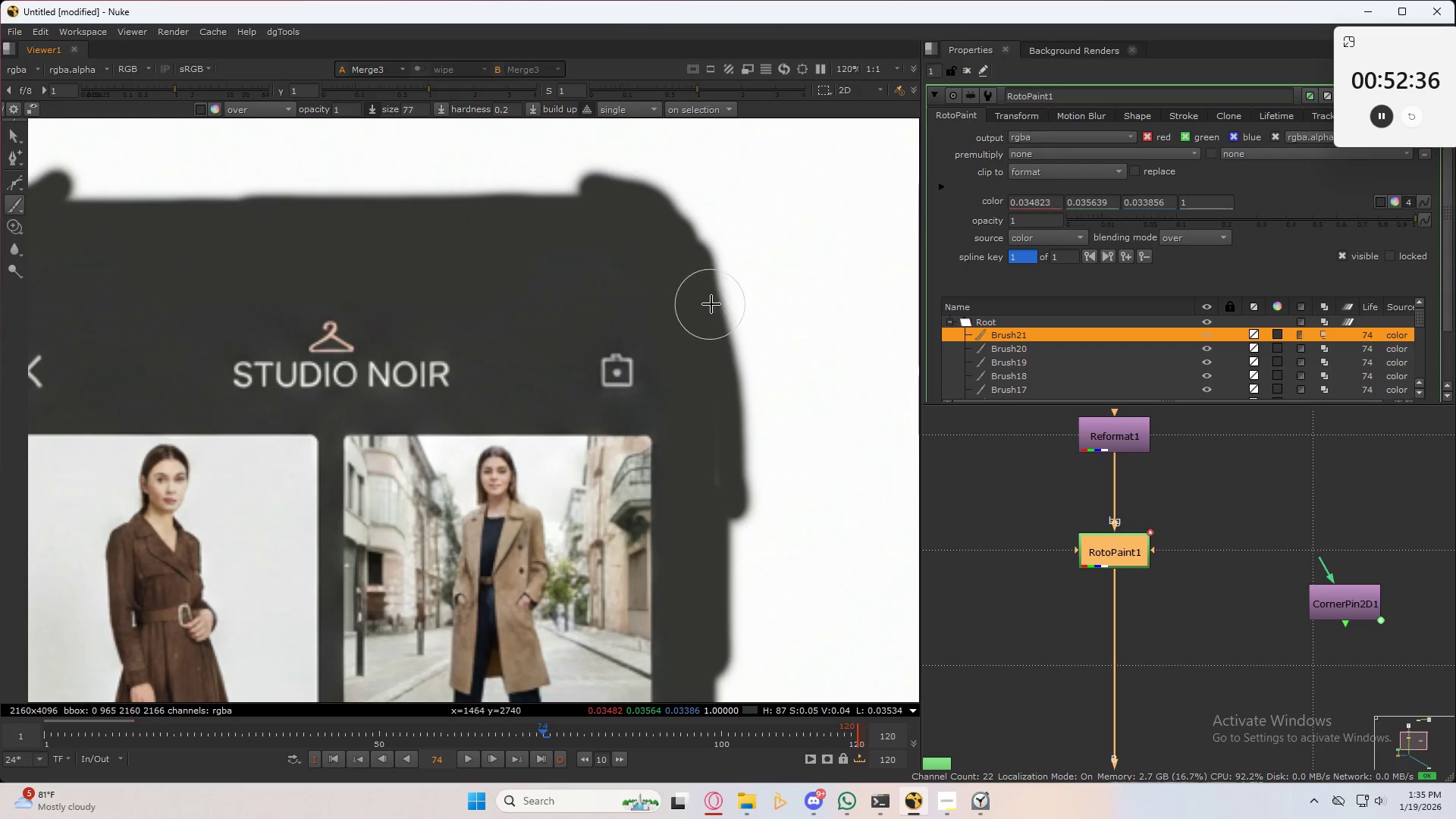 
left_click_drag(start_coordinate=[721, 317], to_coordinate=[707, 623])
 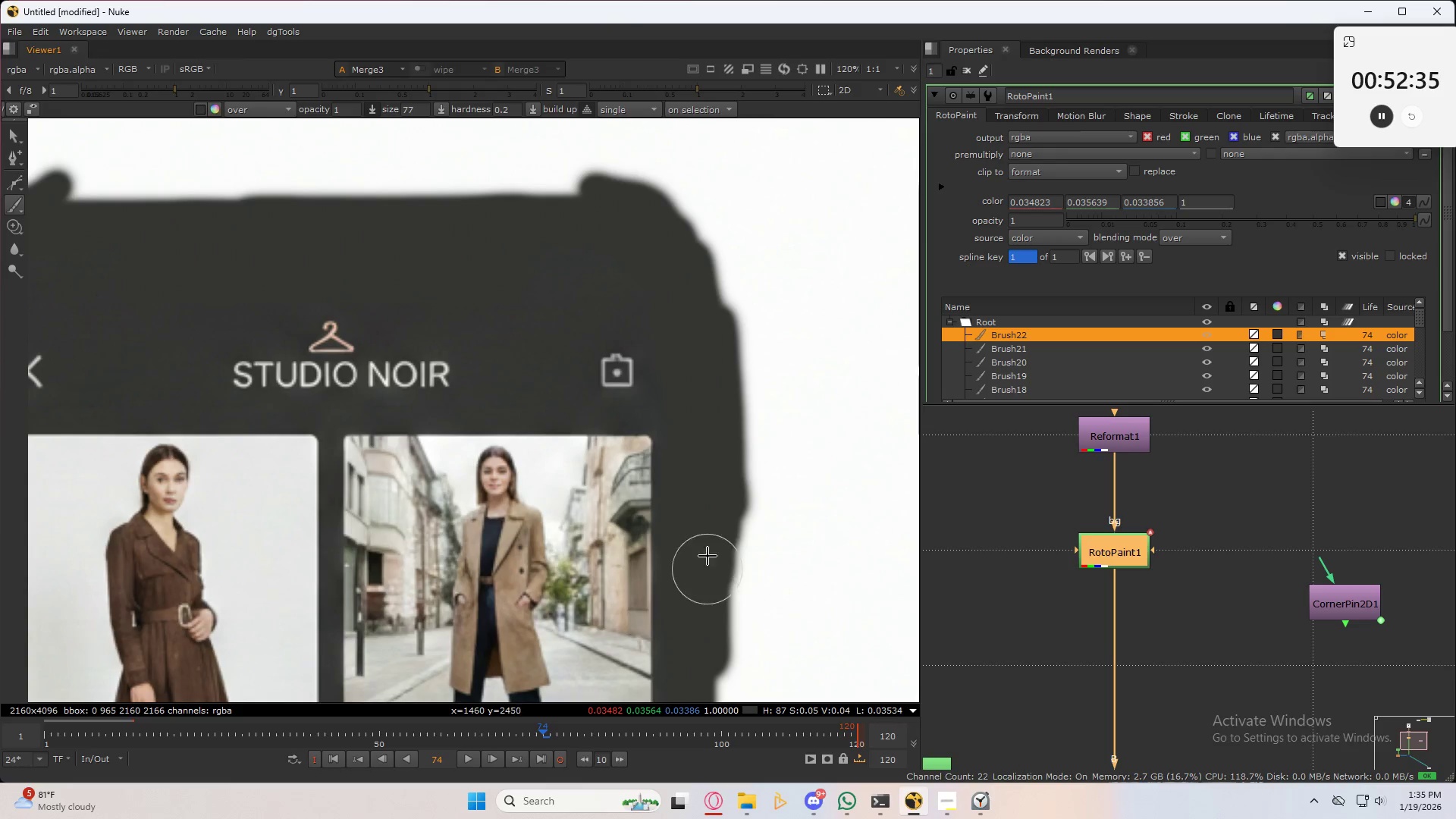 
scroll: coordinate [698, 475], scroll_direction: down, amount: 7.0
 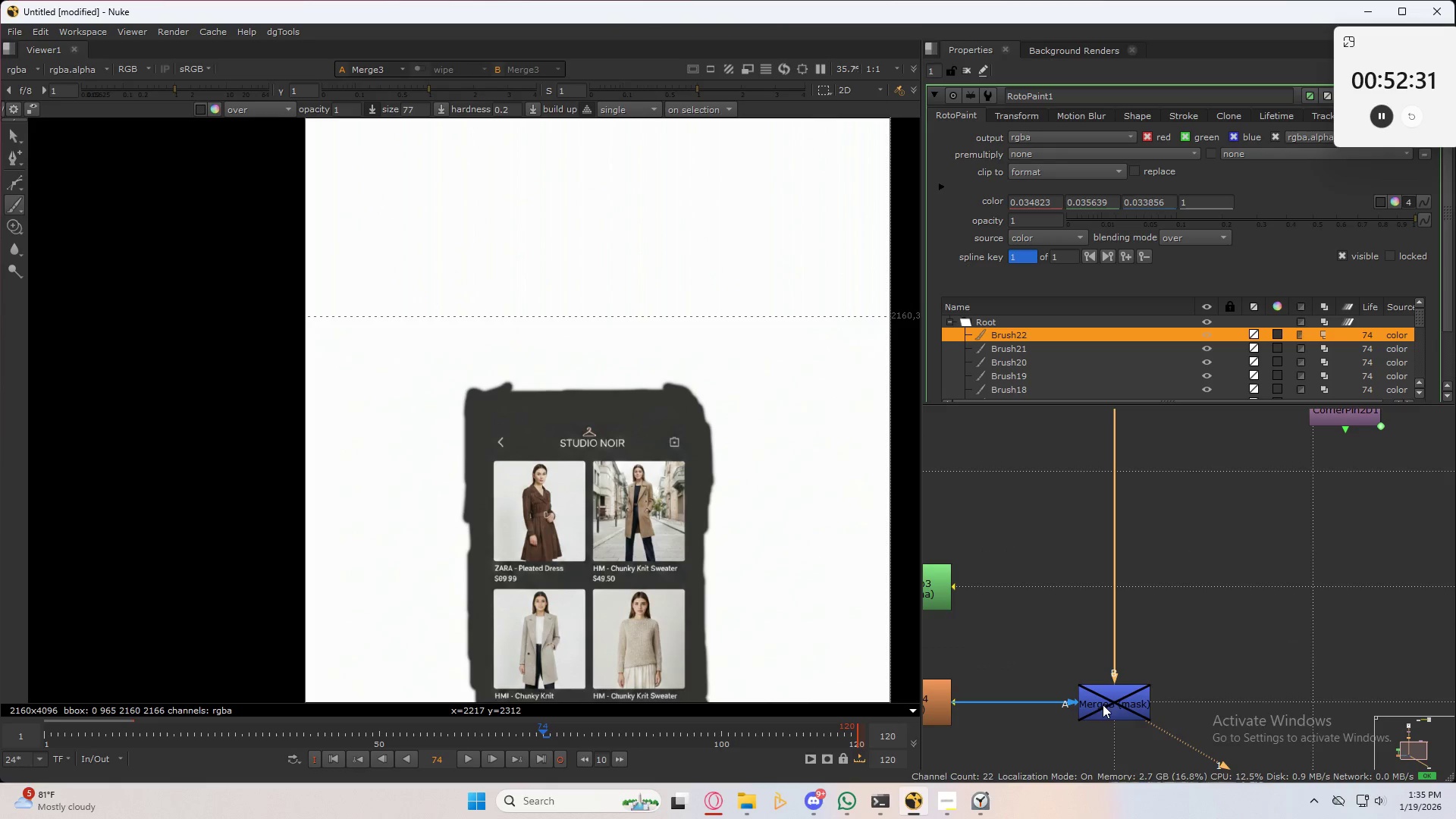 
double_click([941, 593])
 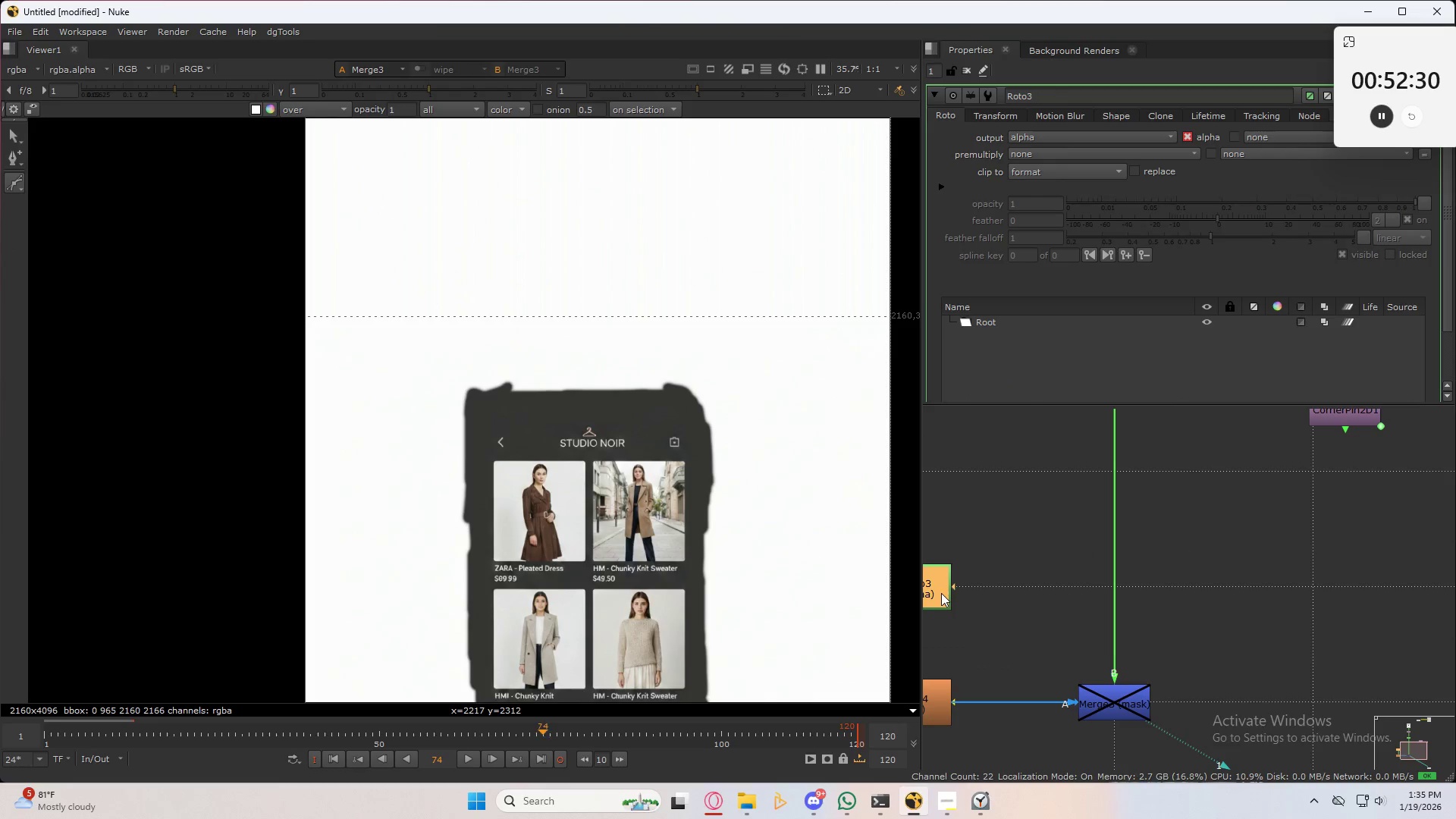 
triple_click([941, 593])
 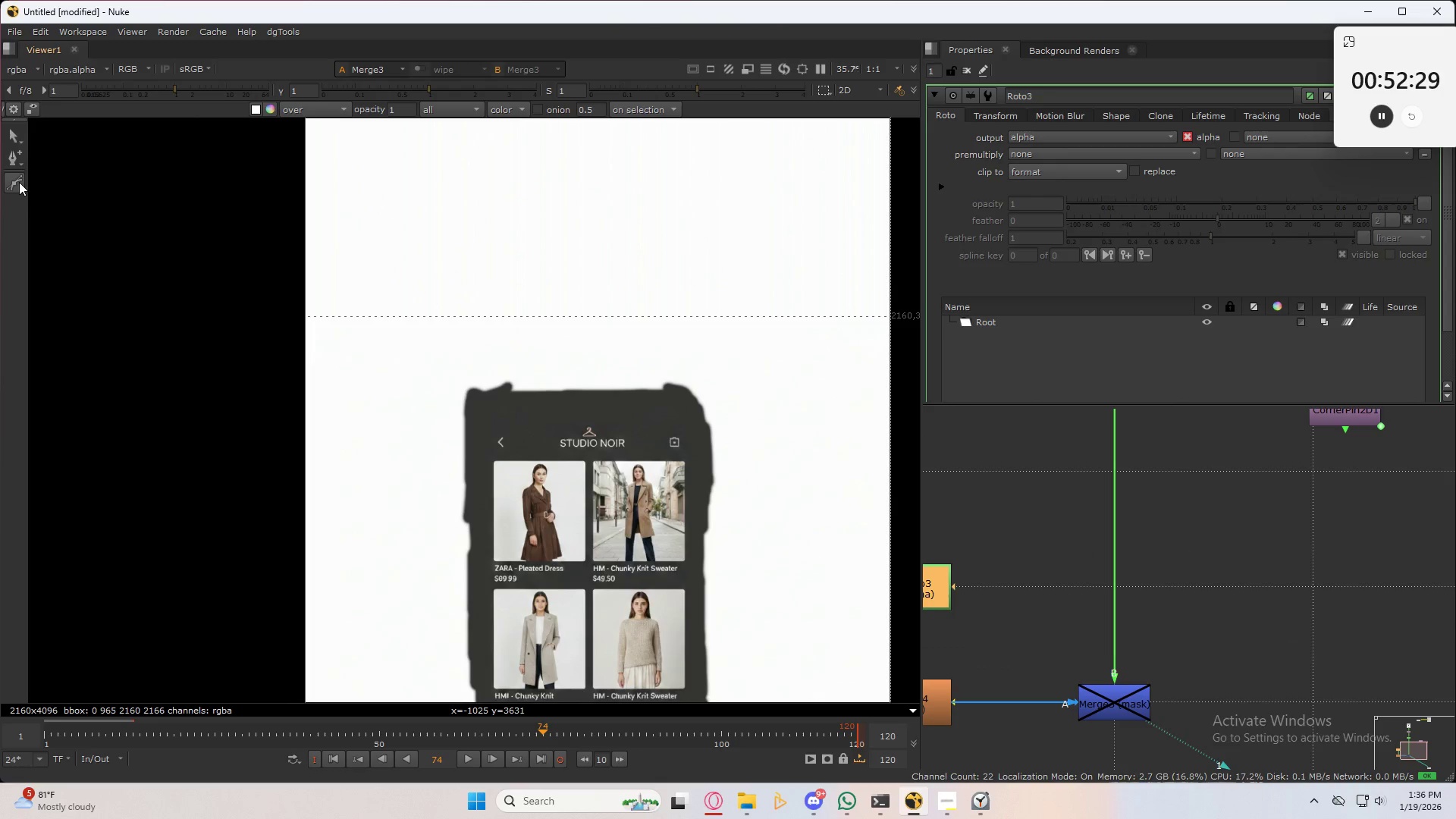 
left_click_drag(start_coordinate=[17, 184], to_coordinate=[136, 259])
 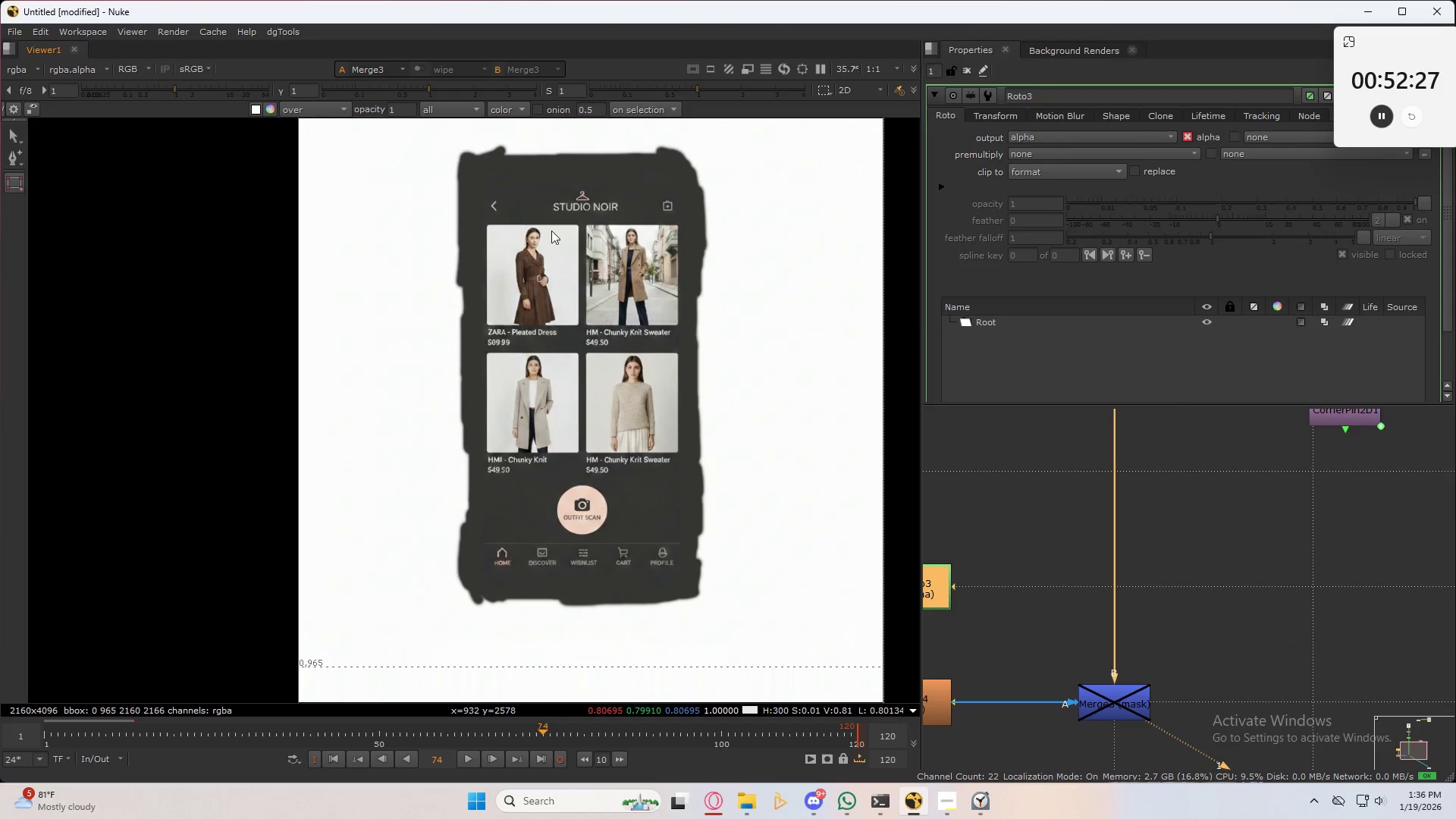 
scroll: coordinate [520, 182], scroll_direction: up, amount: 3.0
 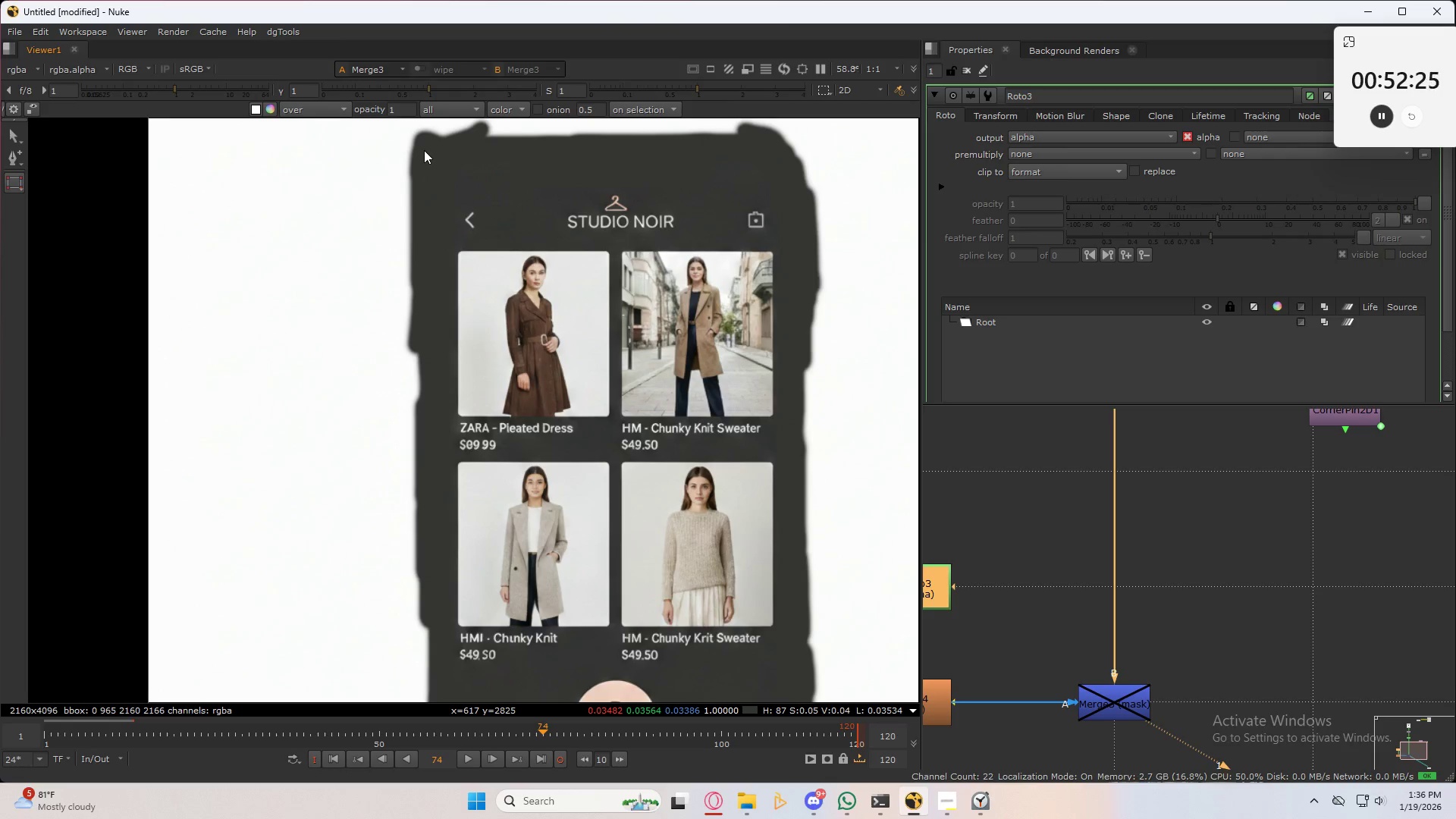 
left_click_drag(start_coordinate=[423, 149], to_coordinate=[788, 708])
 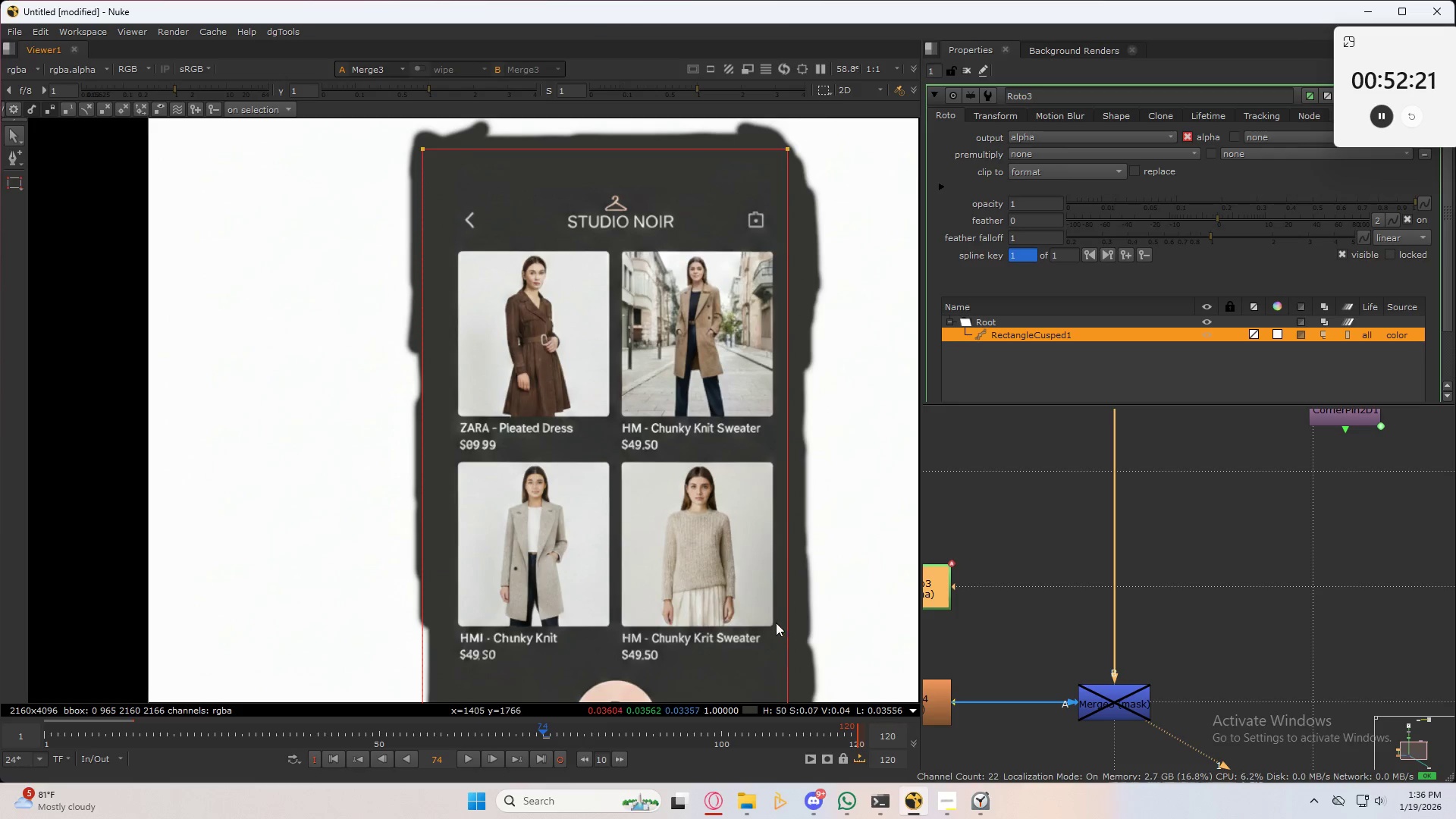 
scroll: coordinate [776, 623], scroll_direction: up, amount: 1.0
 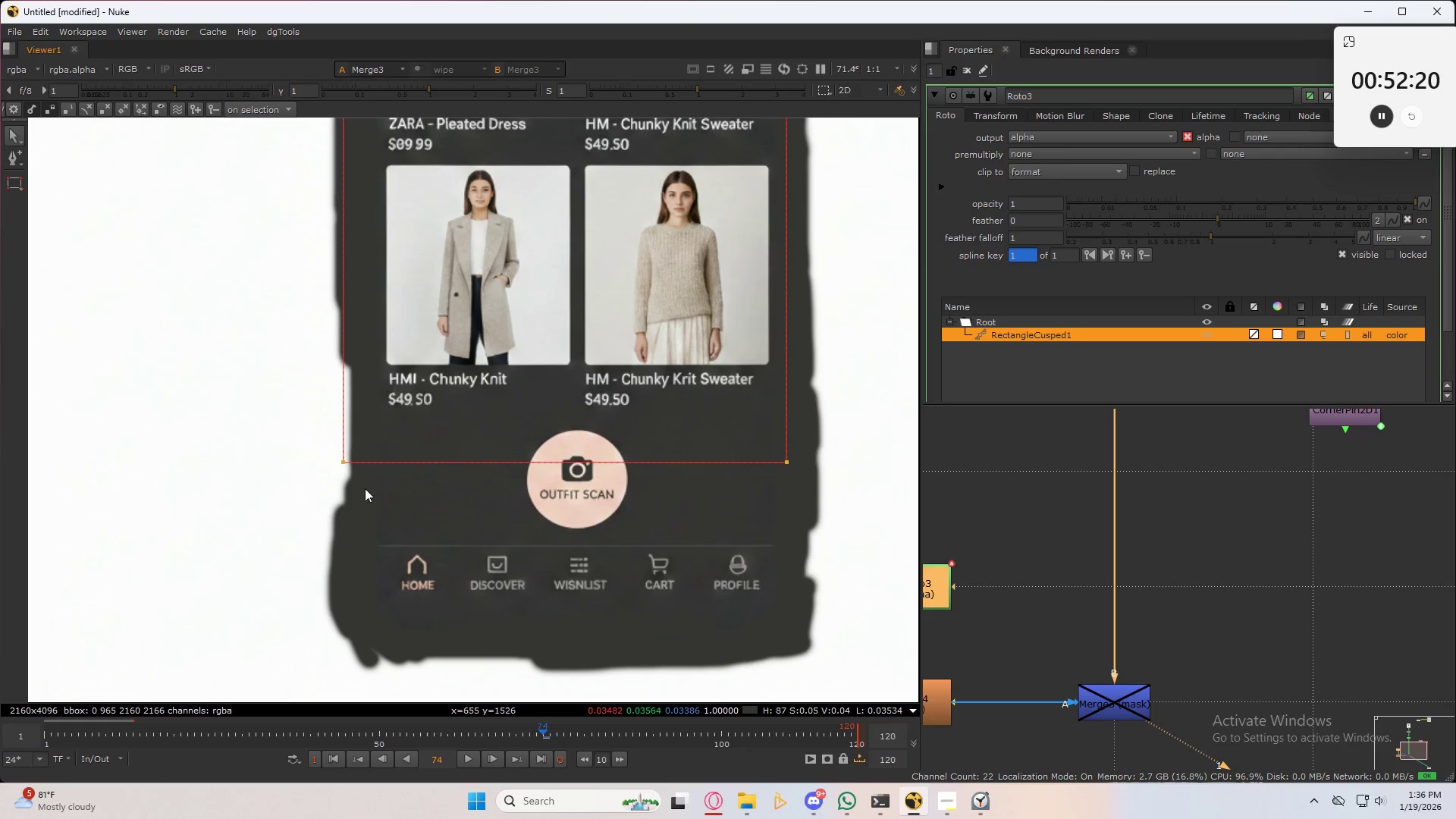 
left_click_drag(start_coordinate=[249, 398], to_coordinate=[932, 598])
 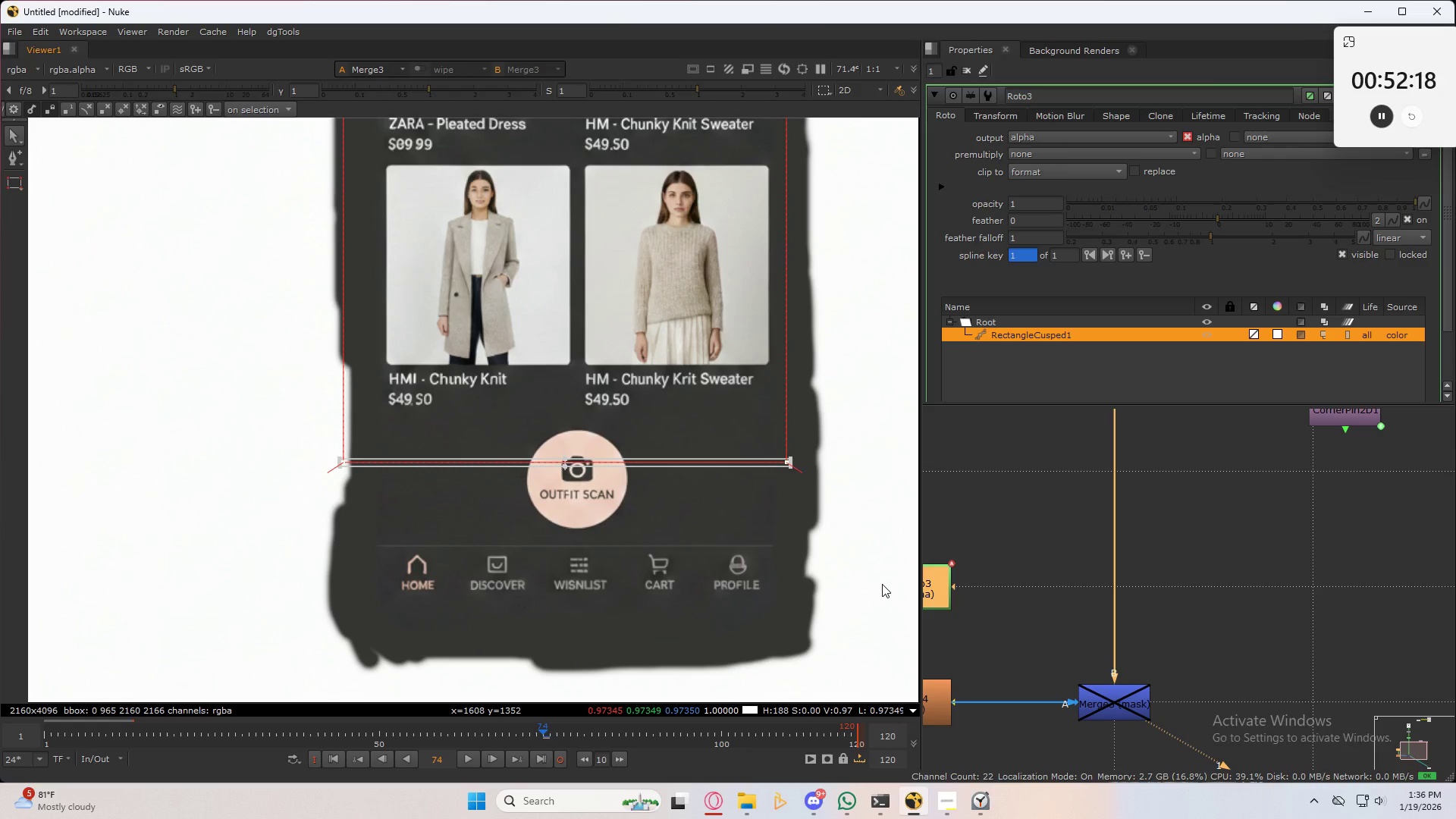 
hold_key(key=Numpad2, duration=1.5)
 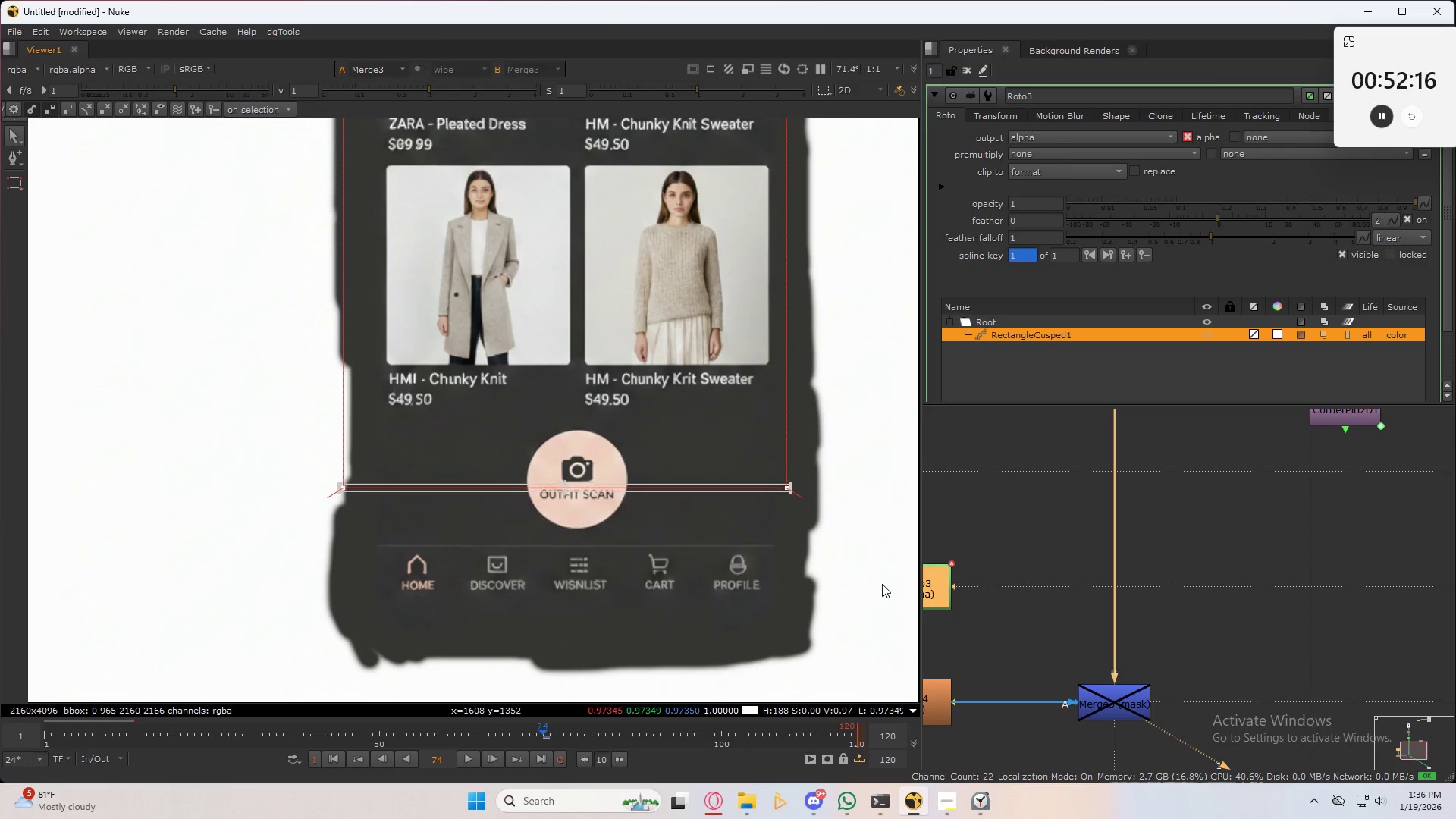 
hold_key(key=Numpad2, duration=1.5)
 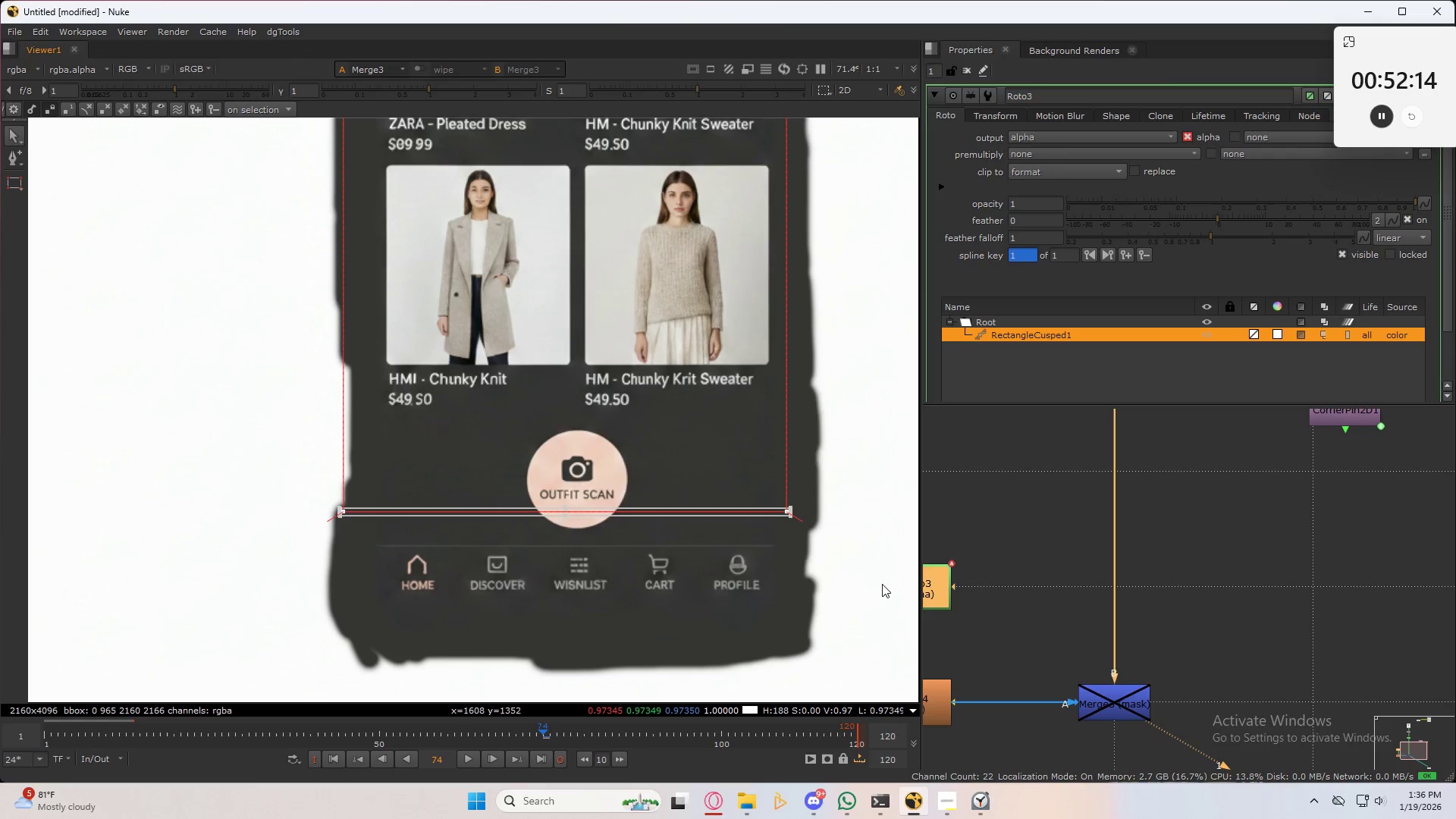 
hold_key(key=Numpad2, duration=1.5)
 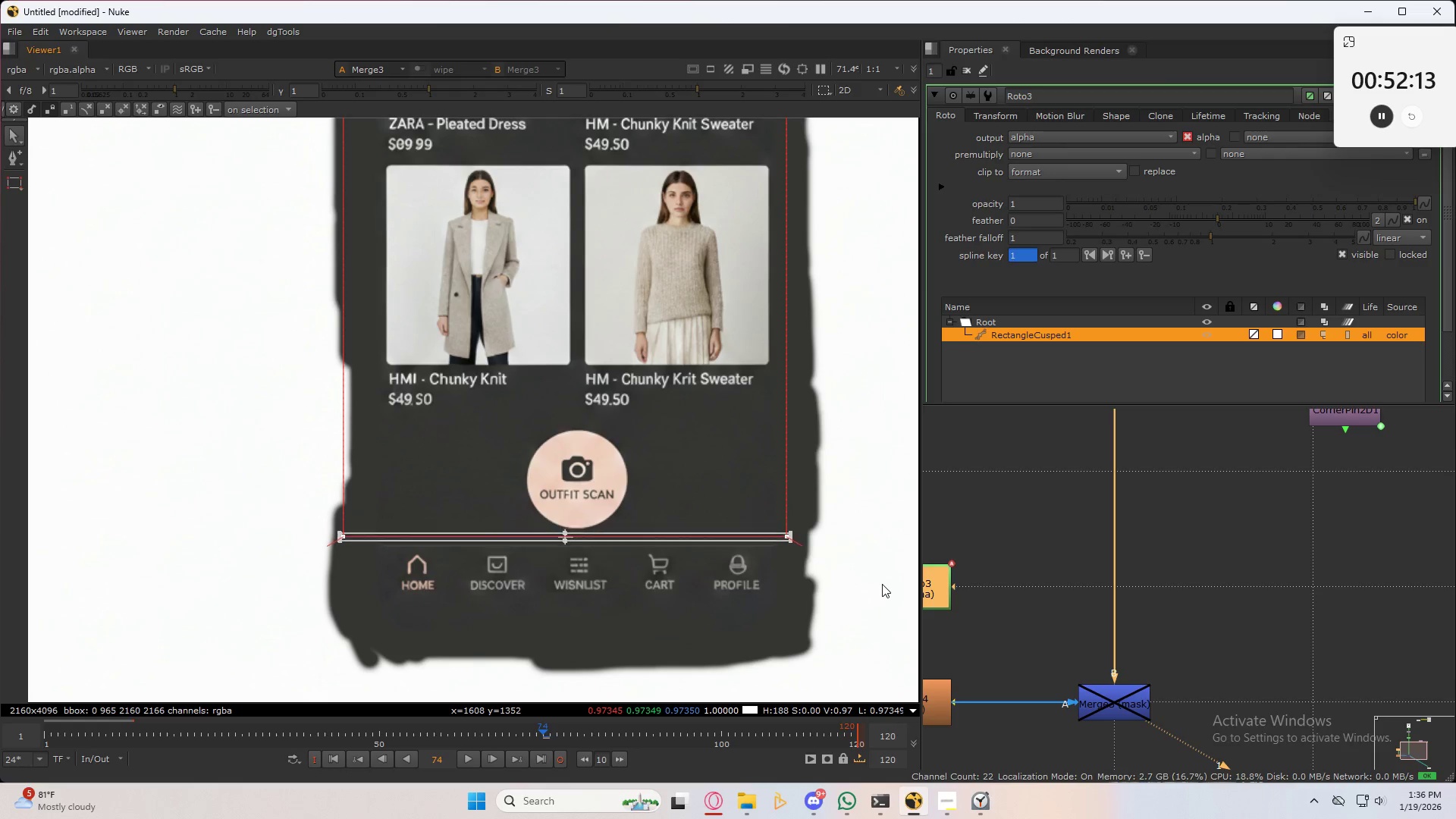 
hold_key(key=Numpad2, duration=1.52)
 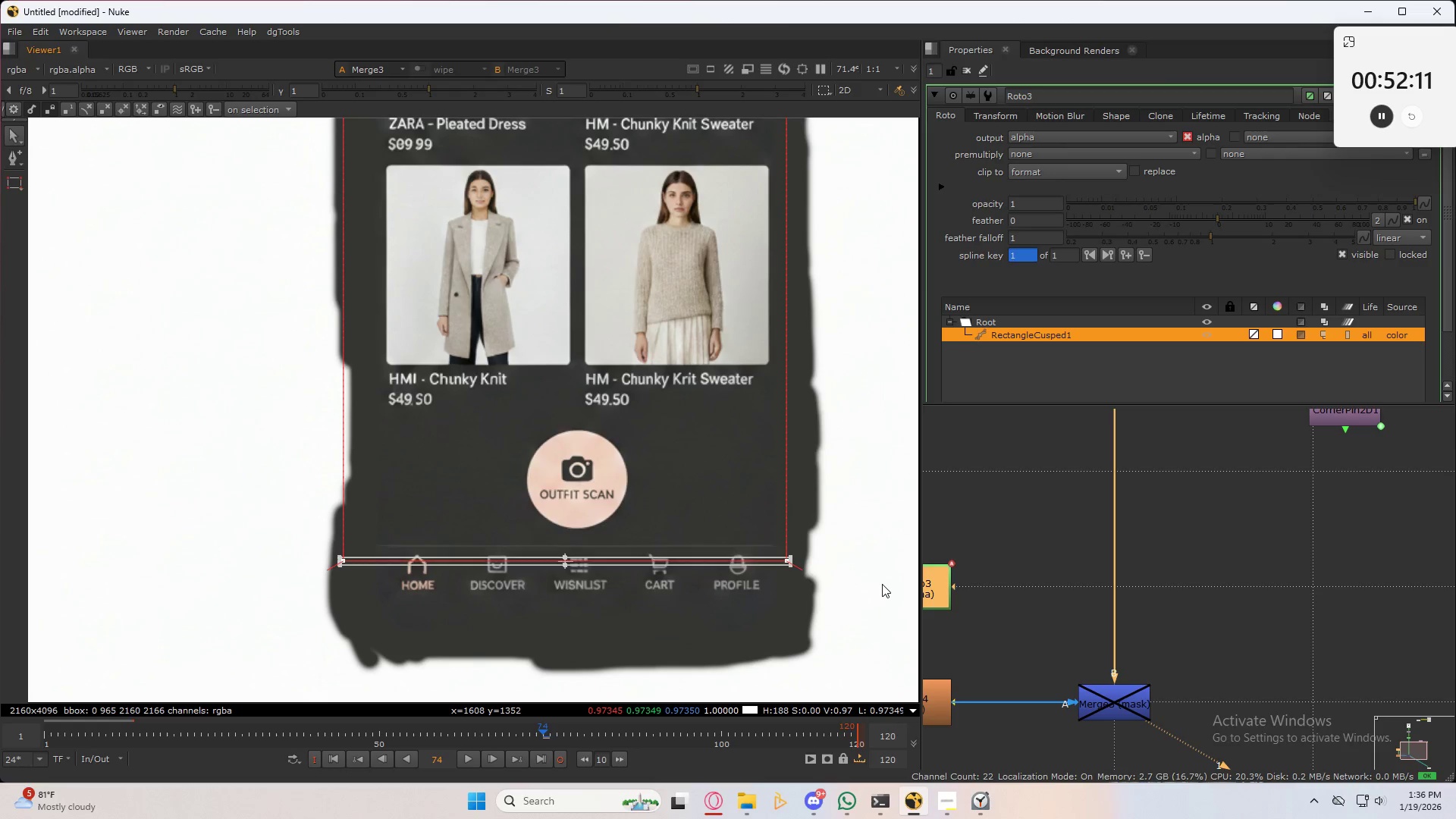 
hold_key(key=Numpad2, duration=1.51)
 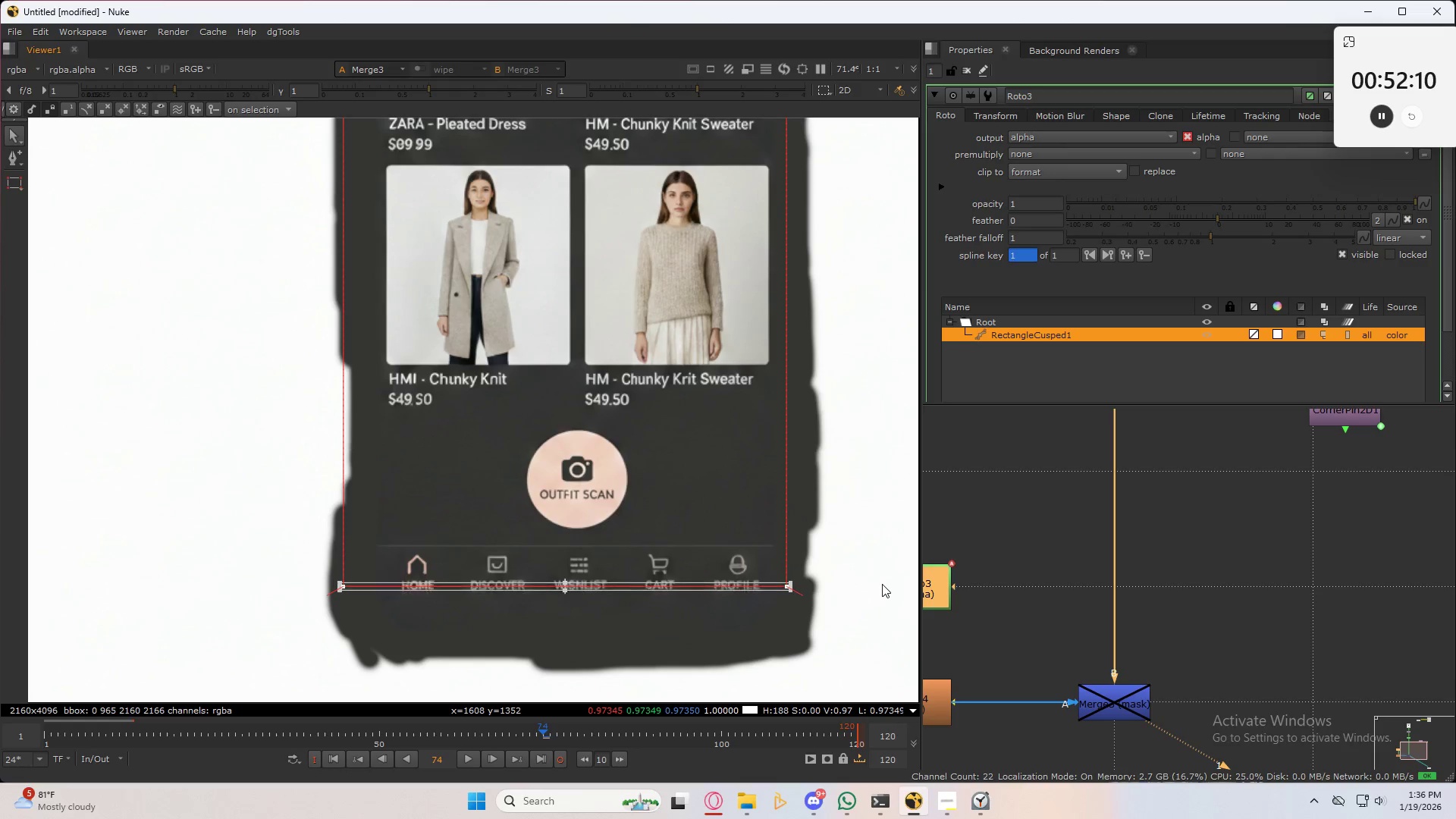 
hold_key(key=Numpad2, duration=1.52)
 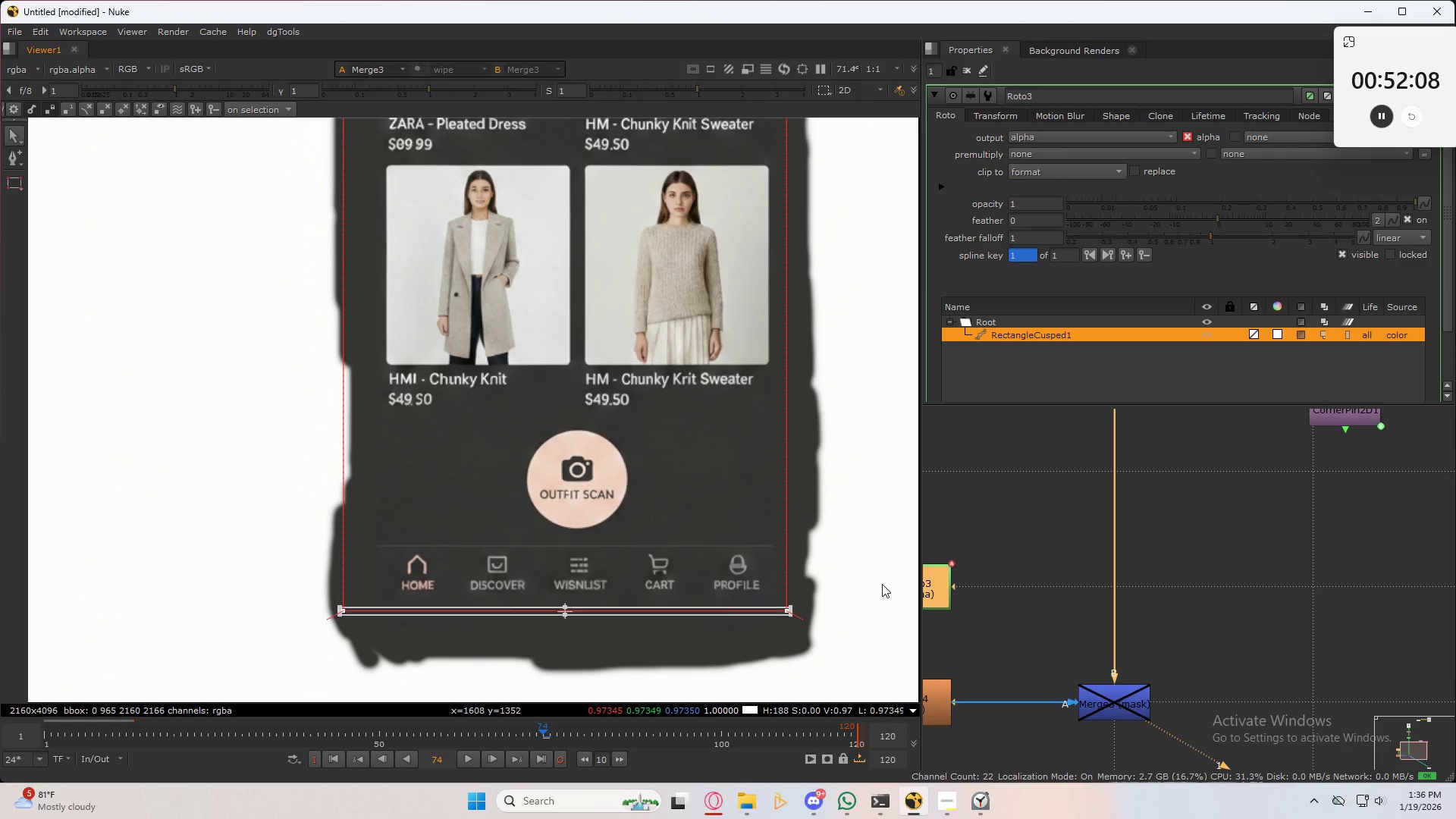 
hold_key(key=Numpad2, duration=0.83)
 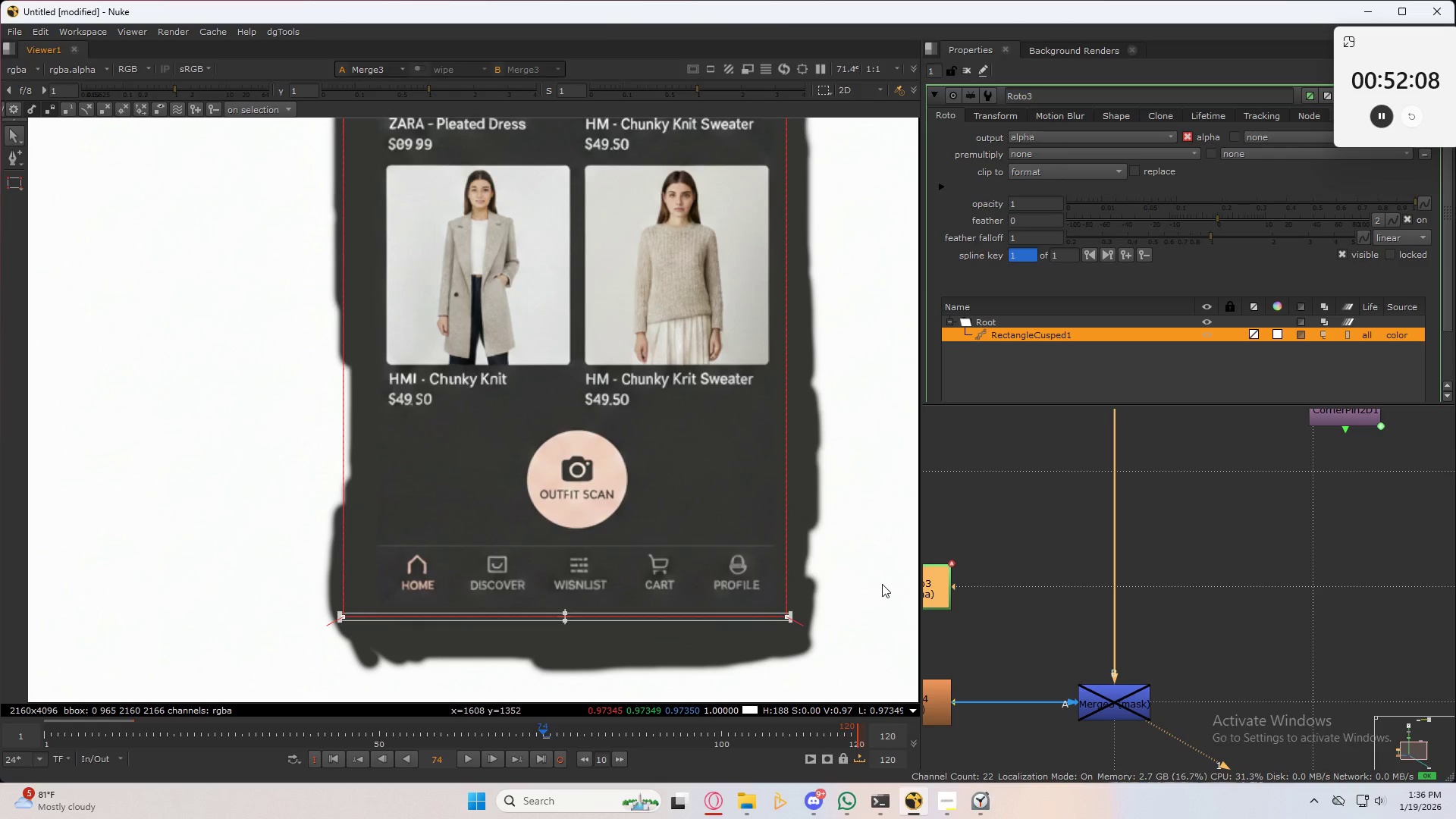 
hold_key(key=Numpad2, duration=0.73)
 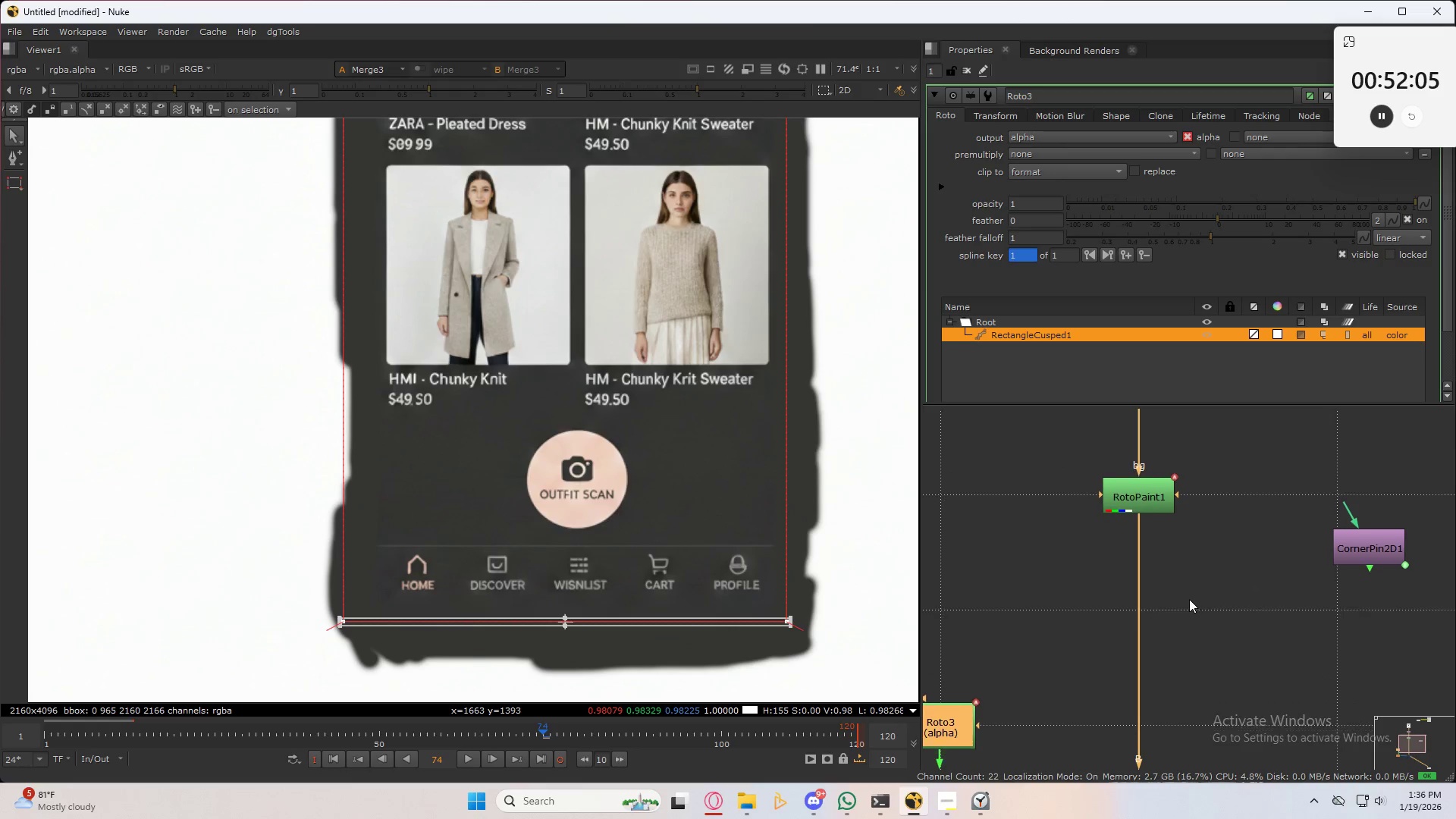 
double_click([1144, 462])
 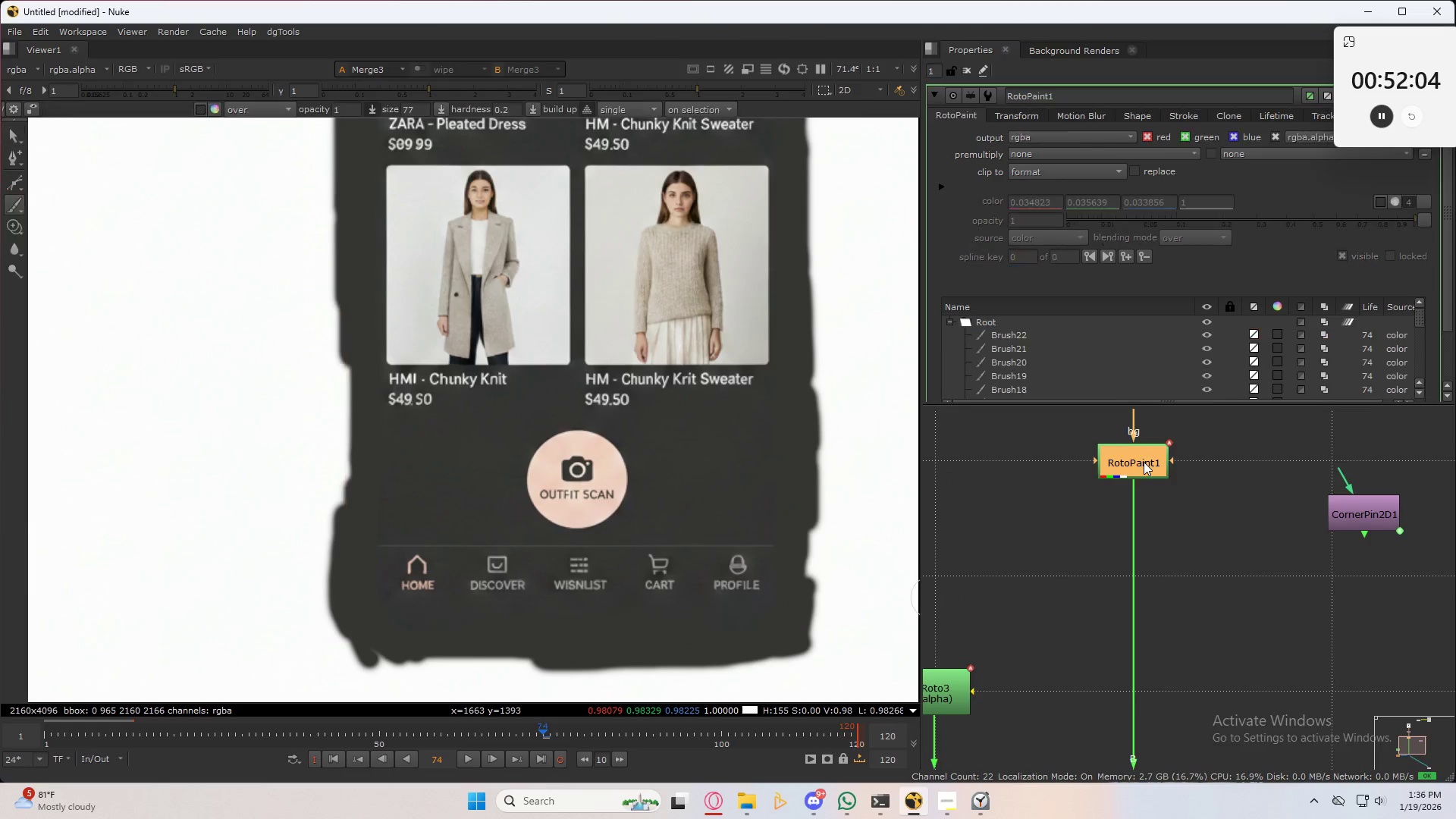 
triple_click([1144, 462])
 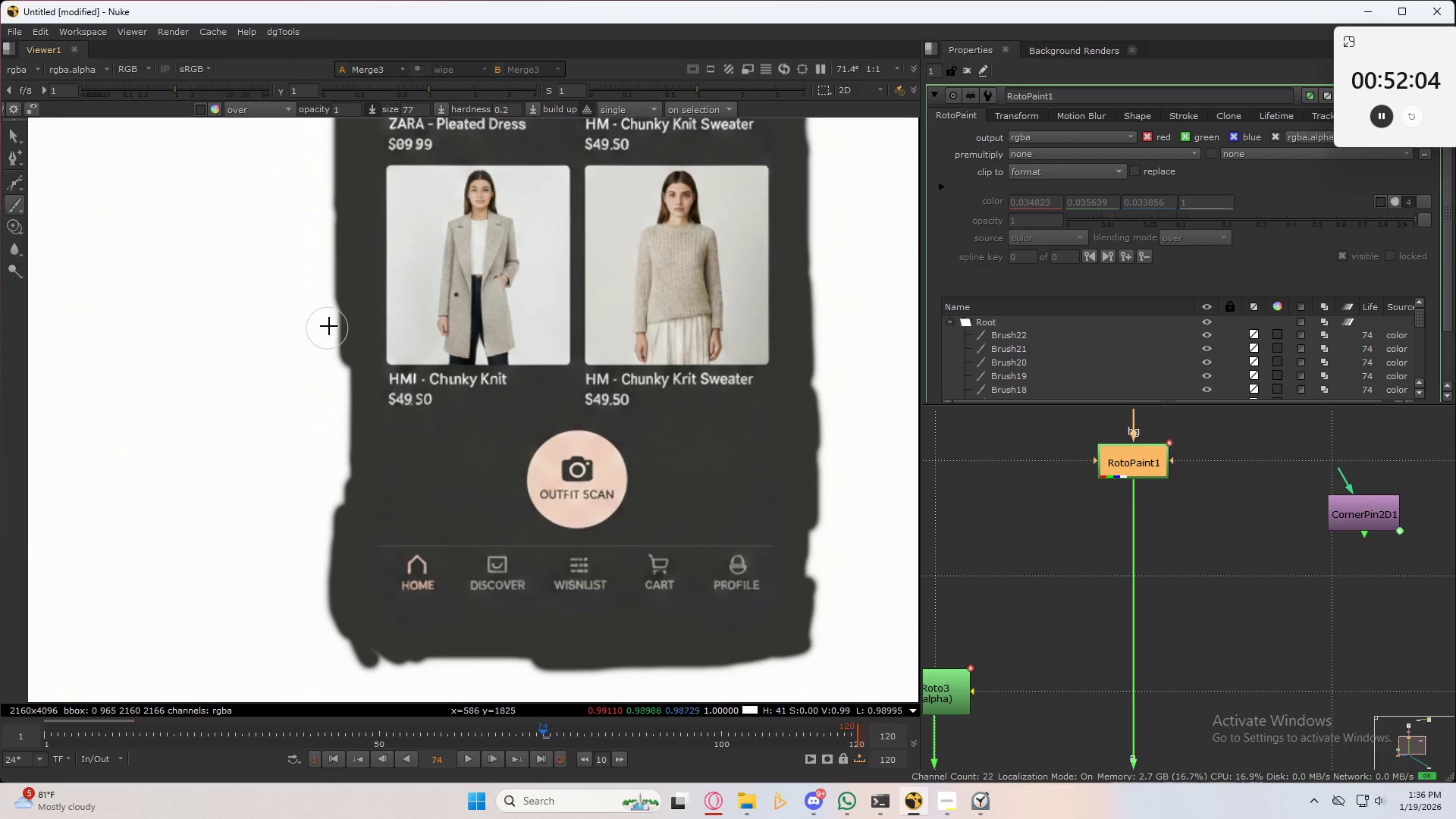 
left_click_drag(start_coordinate=[337, 312], to_coordinate=[345, 519])
 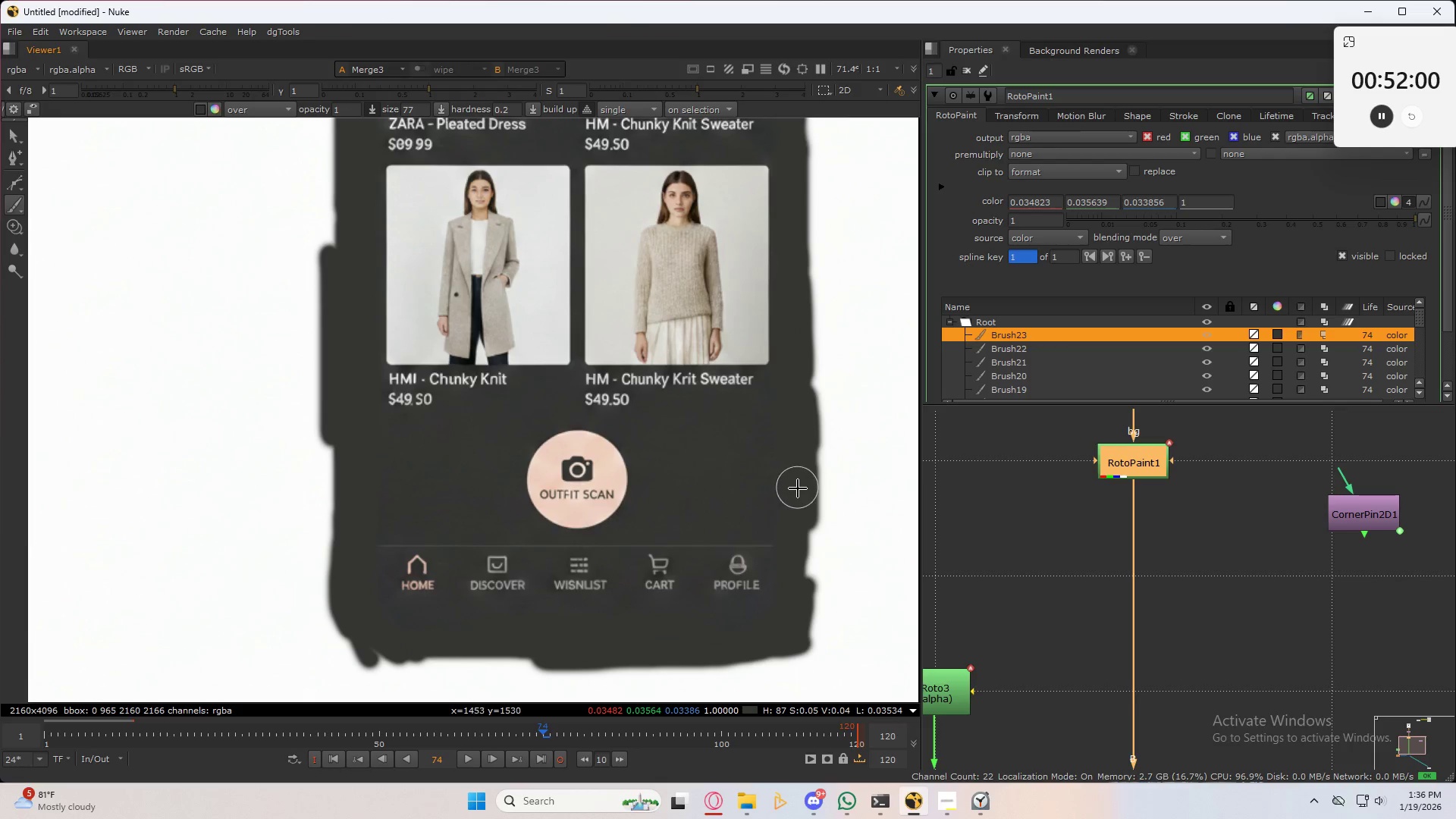 
left_click_drag(start_coordinate=[806, 483], to_coordinate=[808, 221])
 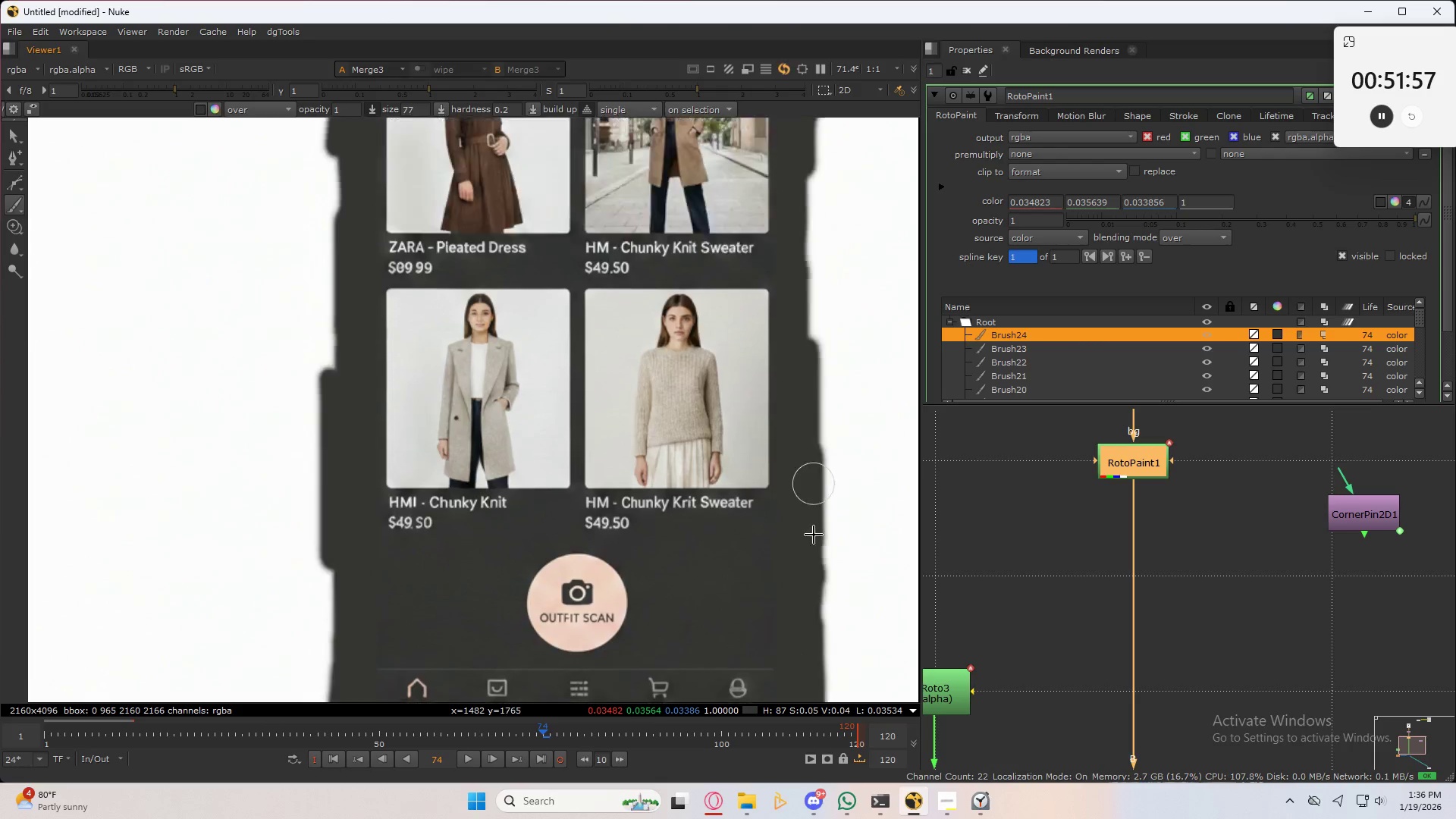 
double_click([814, 732])
 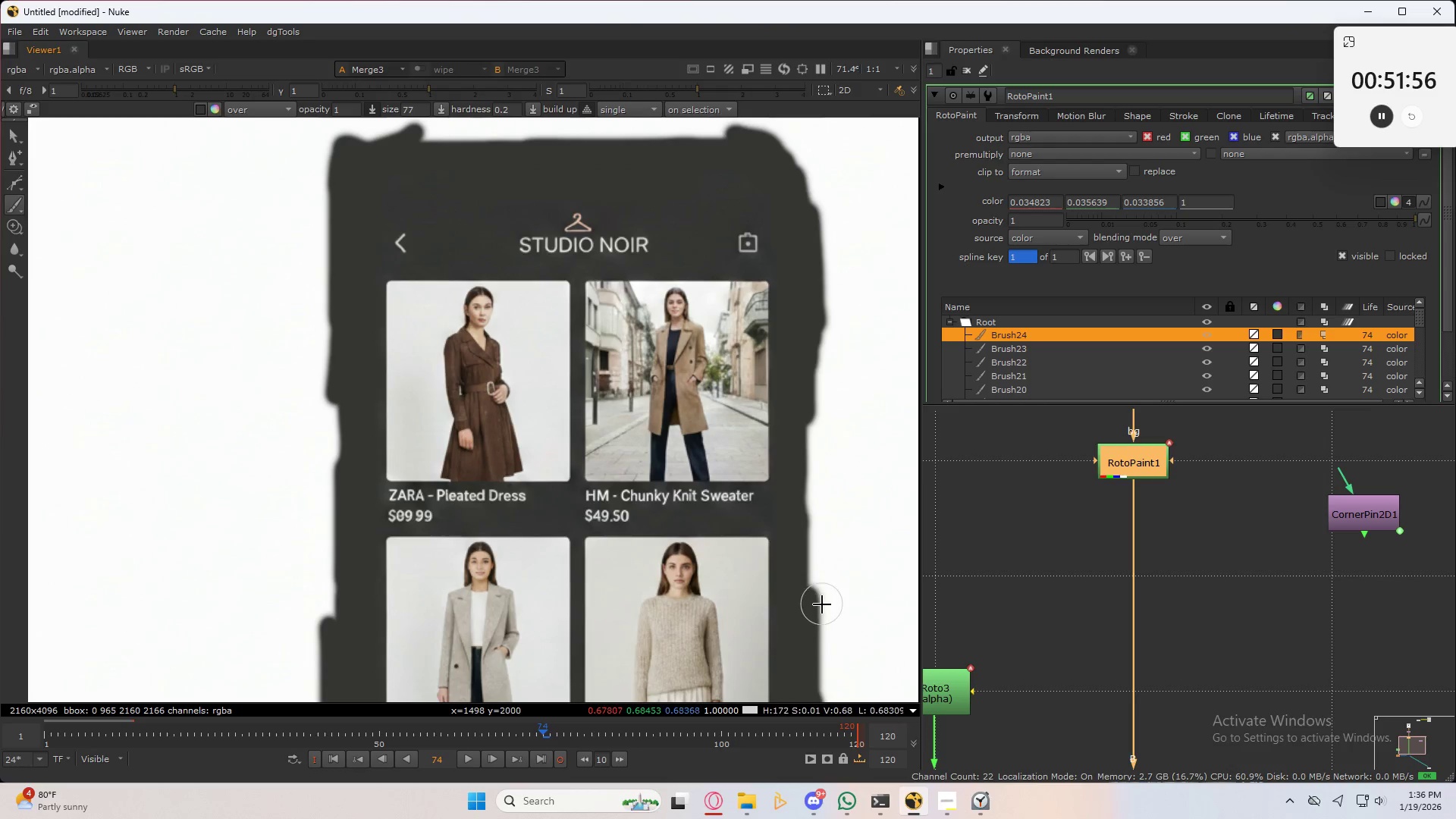 
left_click_drag(start_coordinate=[817, 623], to_coordinate=[829, 673])
 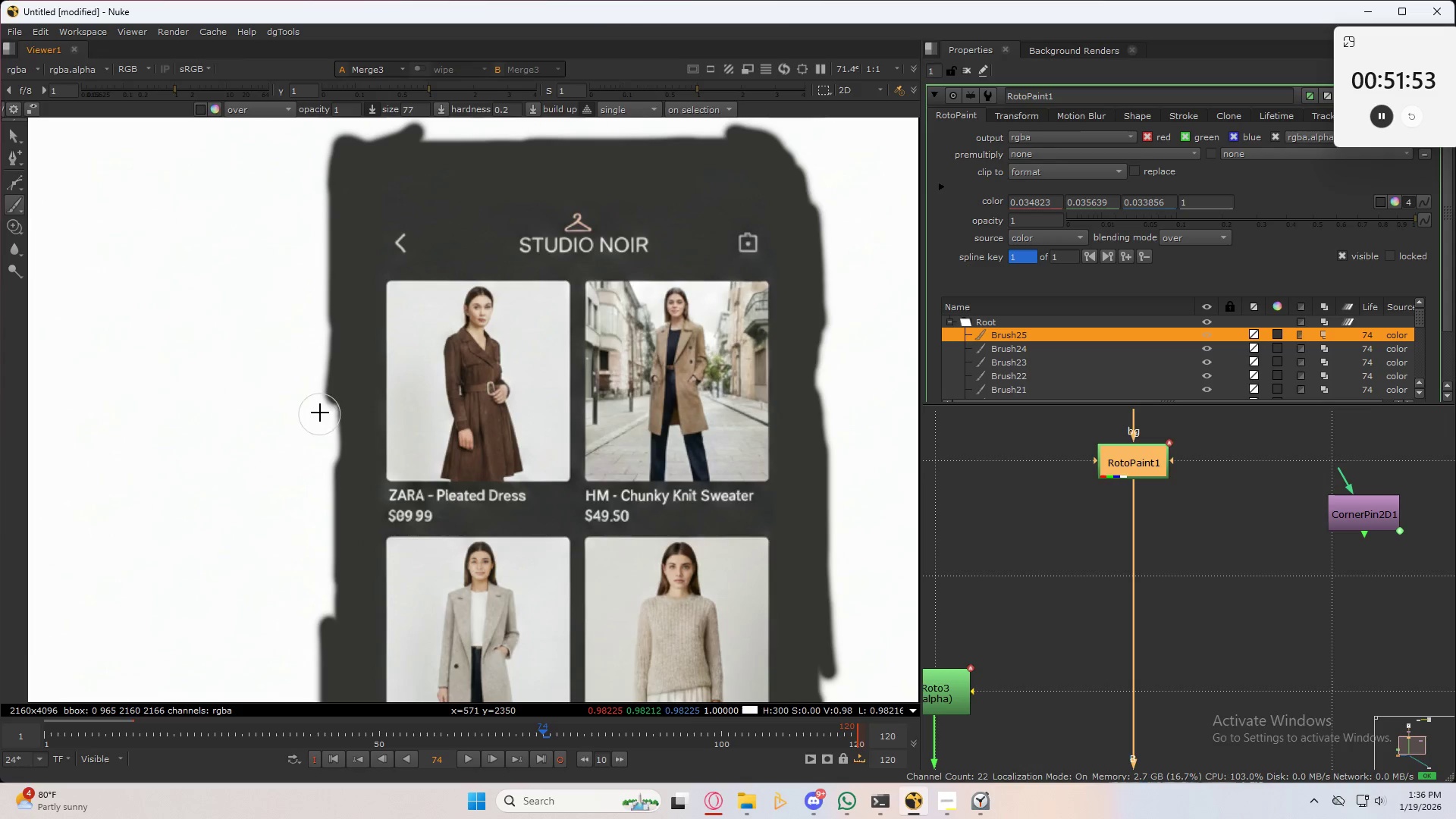 
left_click_drag(start_coordinate=[336, 370], to_coordinate=[333, 384])
 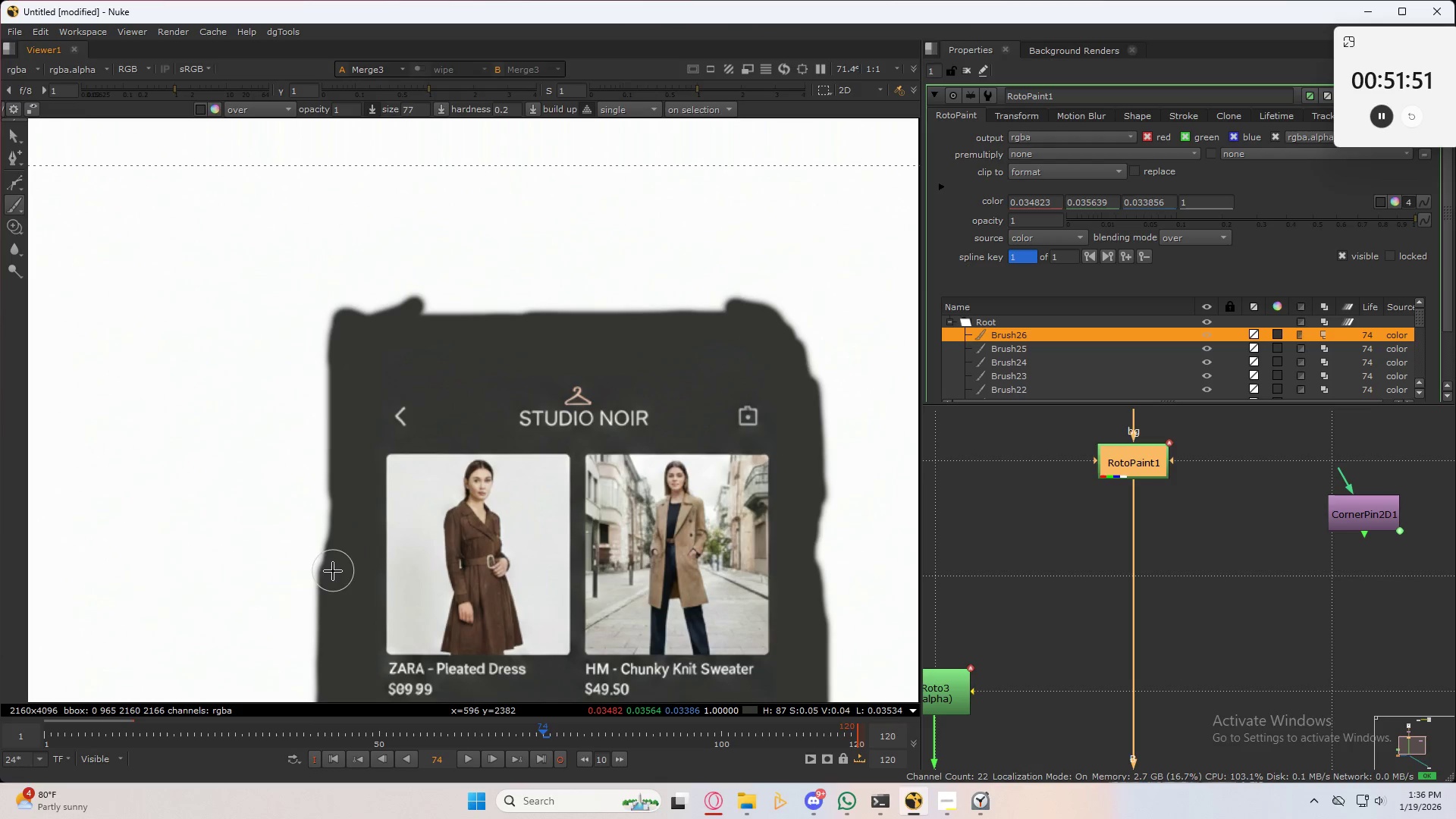 
left_click_drag(start_coordinate=[331, 545], to_coordinate=[330, 609])
 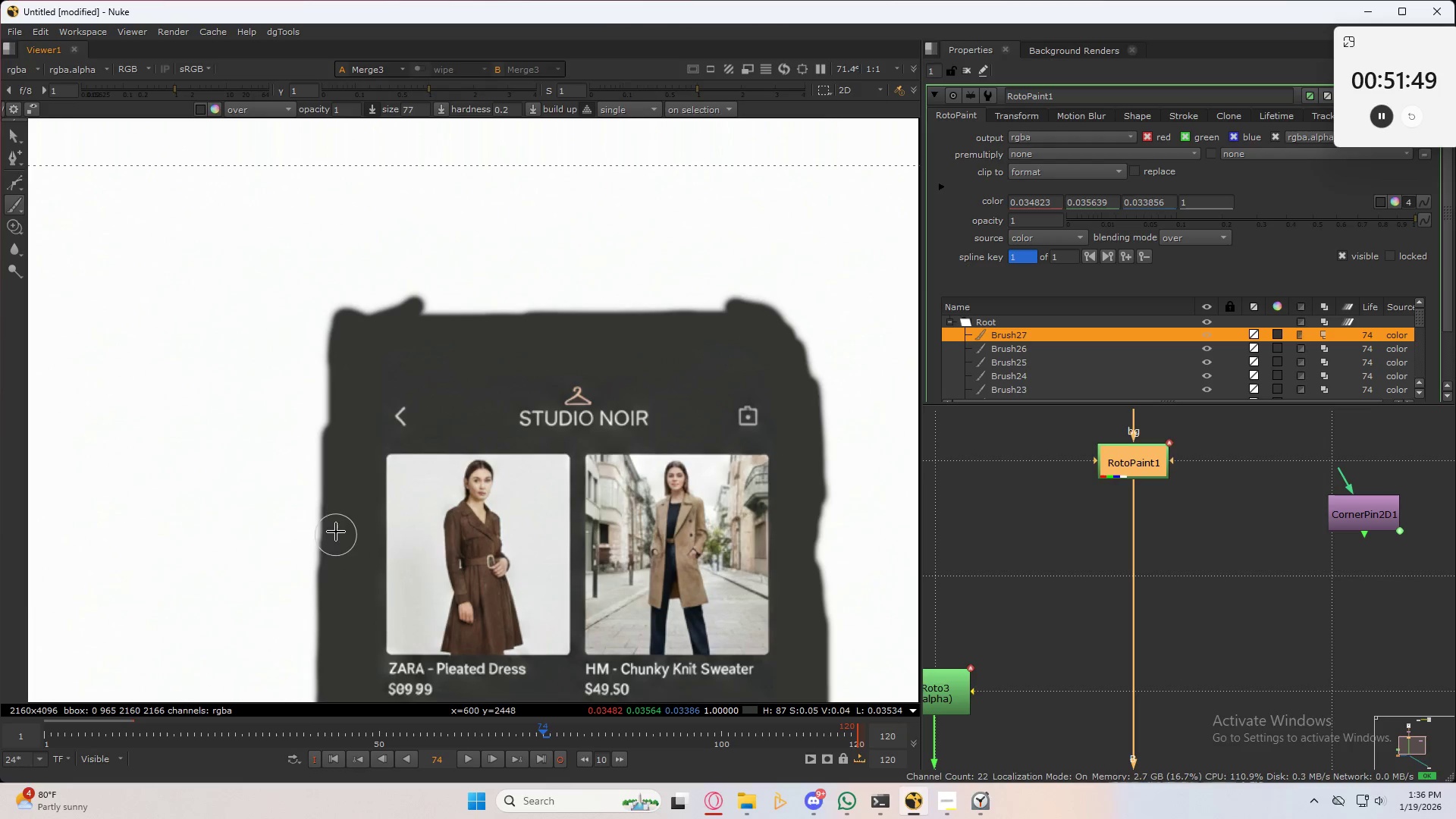 
left_click_drag(start_coordinate=[337, 509], to_coordinate=[533, 307])
 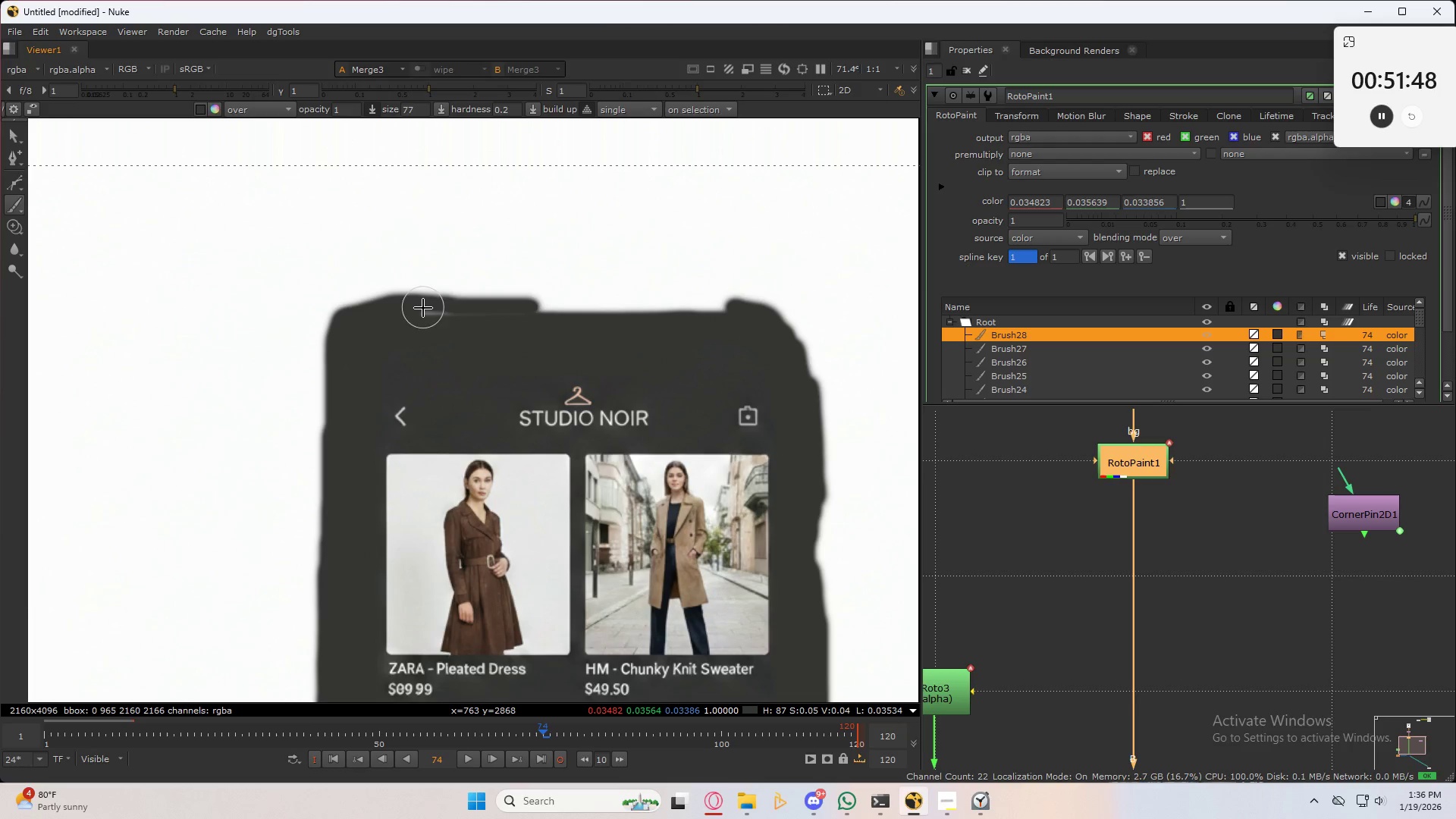 
left_click_drag(start_coordinate=[408, 312], to_coordinate=[745, 304])
 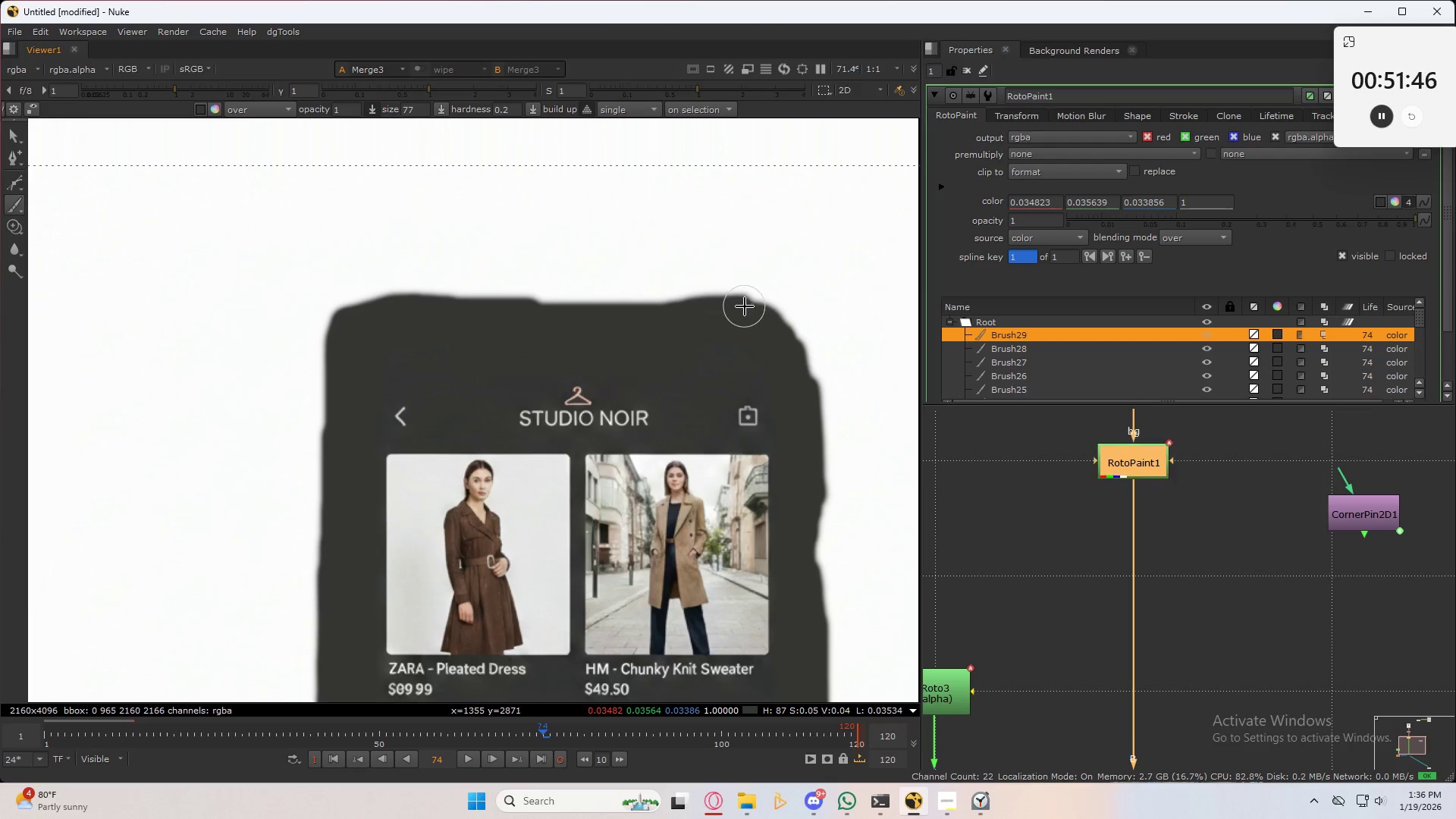 
left_click_drag(start_coordinate=[745, 306], to_coordinate=[393, 308])
 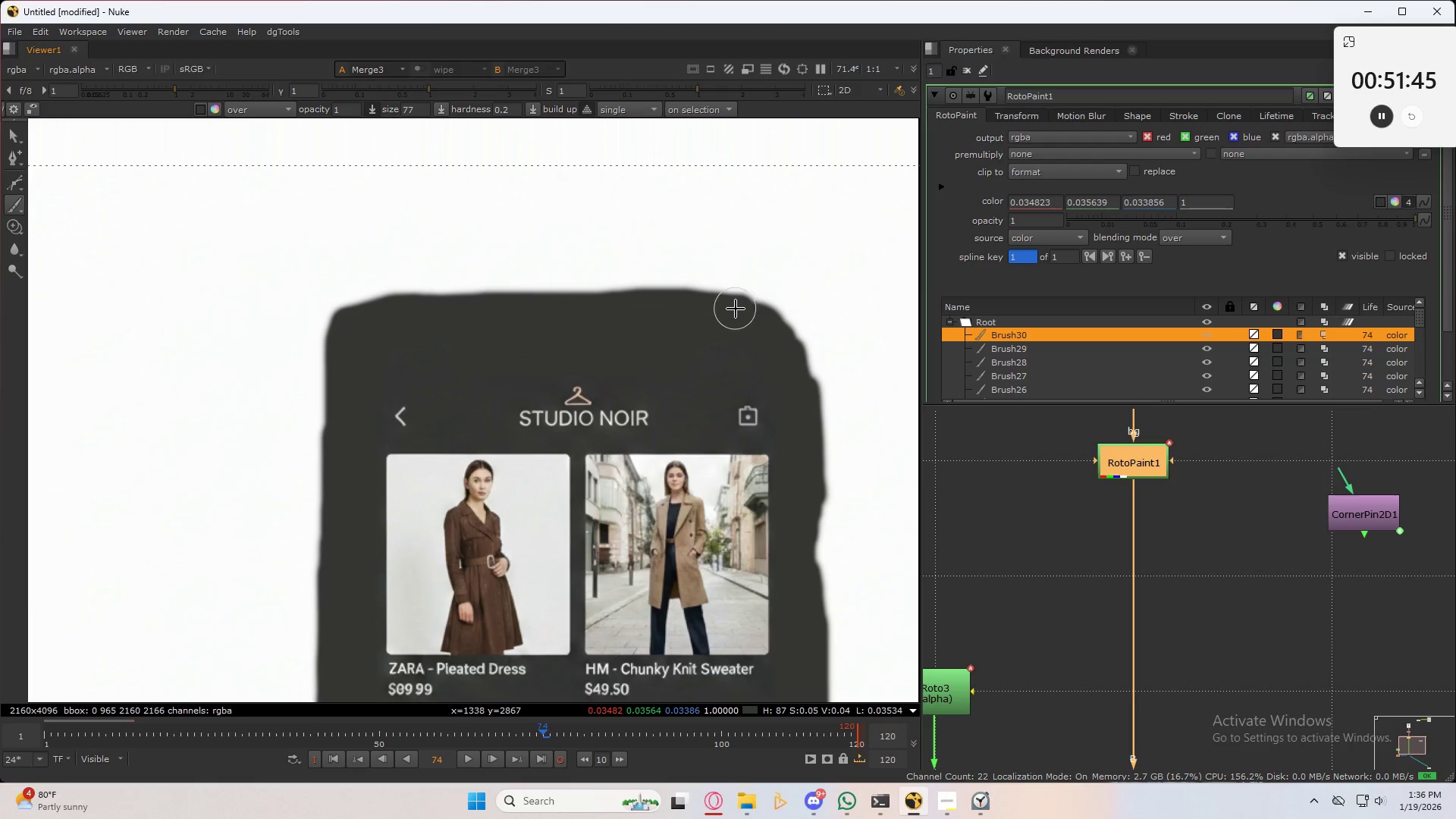 
left_click_drag(start_coordinate=[741, 300], to_coordinate=[823, 402])
 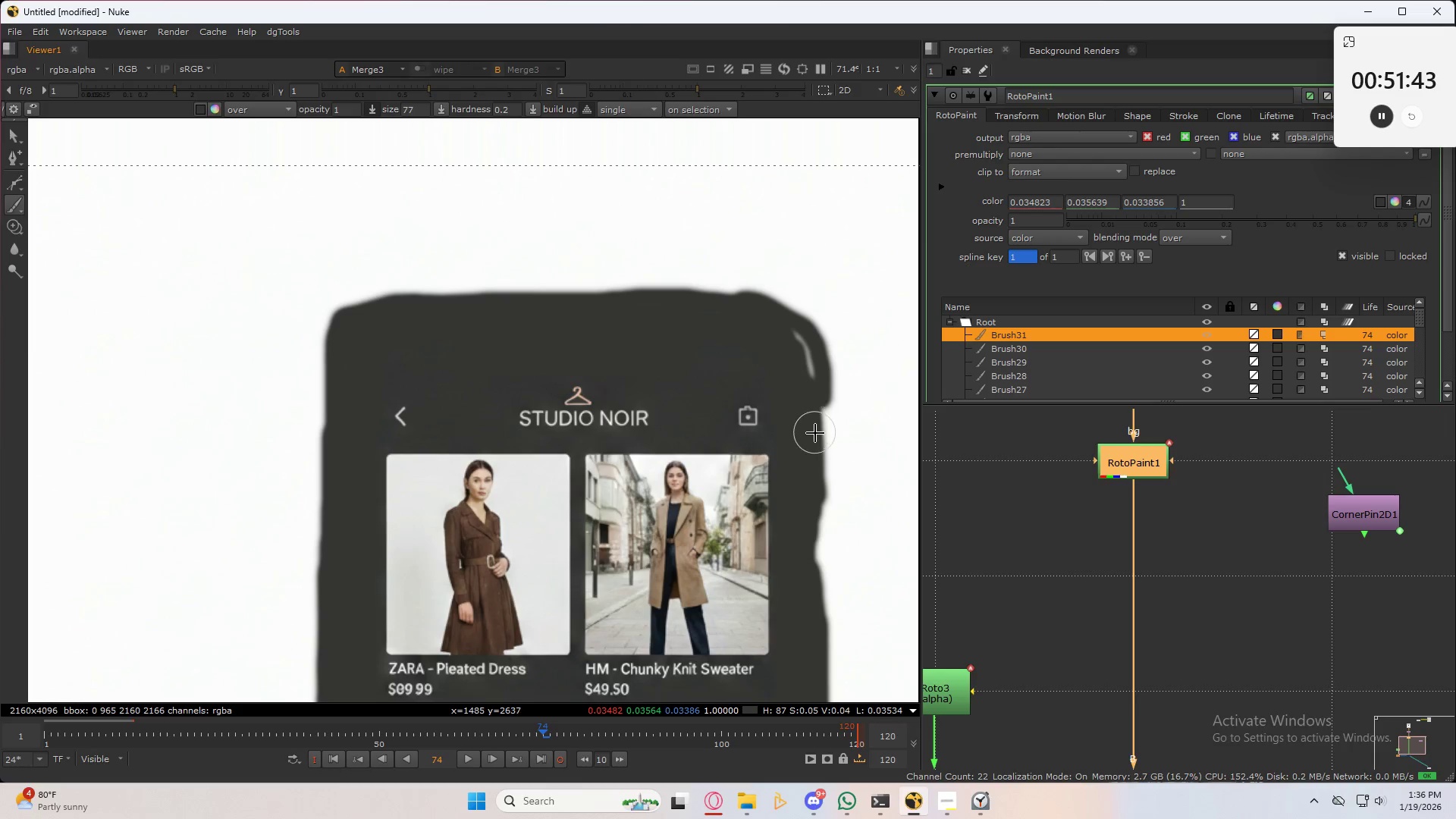 
left_click_drag(start_coordinate=[815, 435], to_coordinate=[824, 553])
 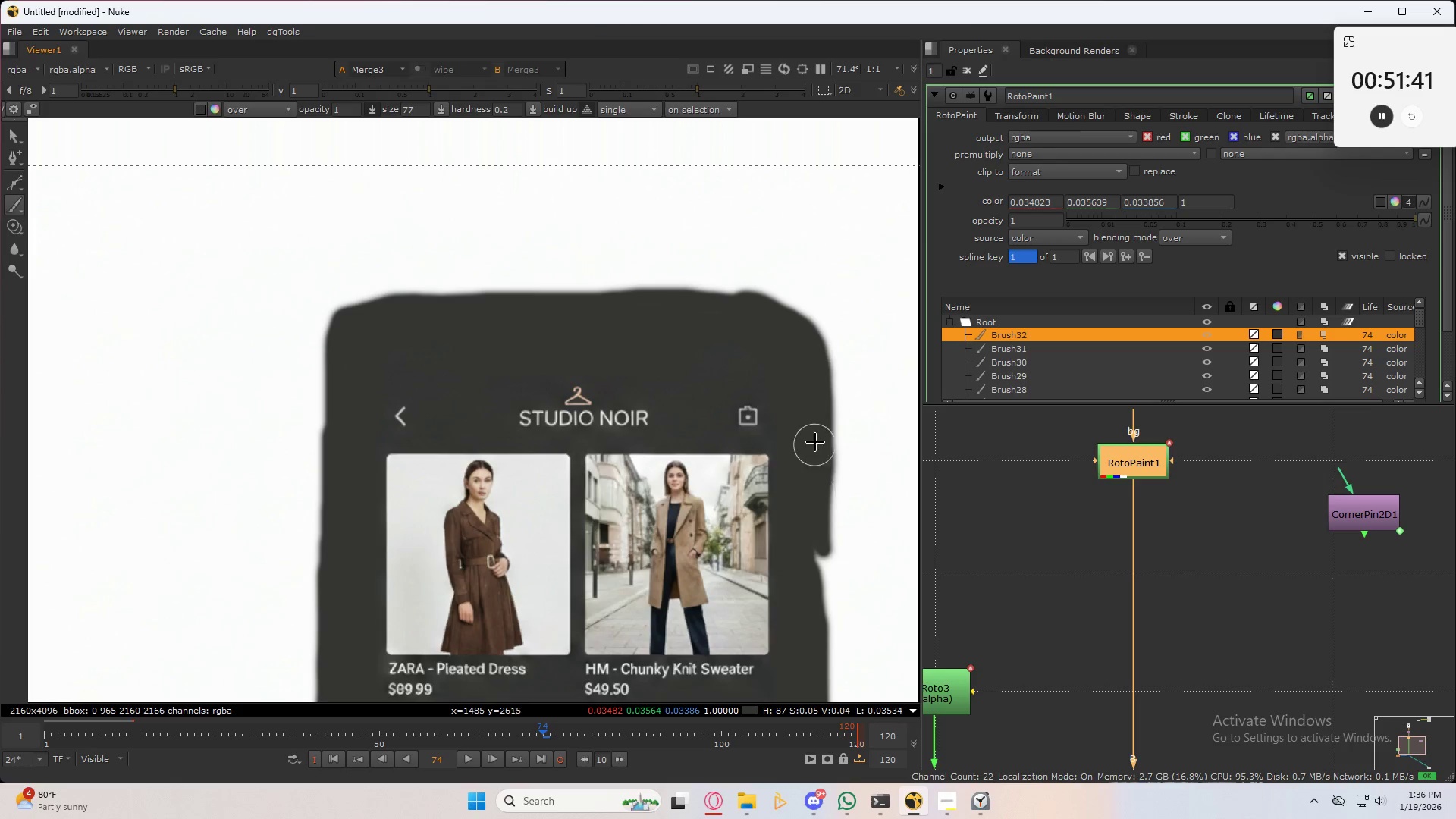 
left_click_drag(start_coordinate=[815, 435], to_coordinate=[827, 690])
 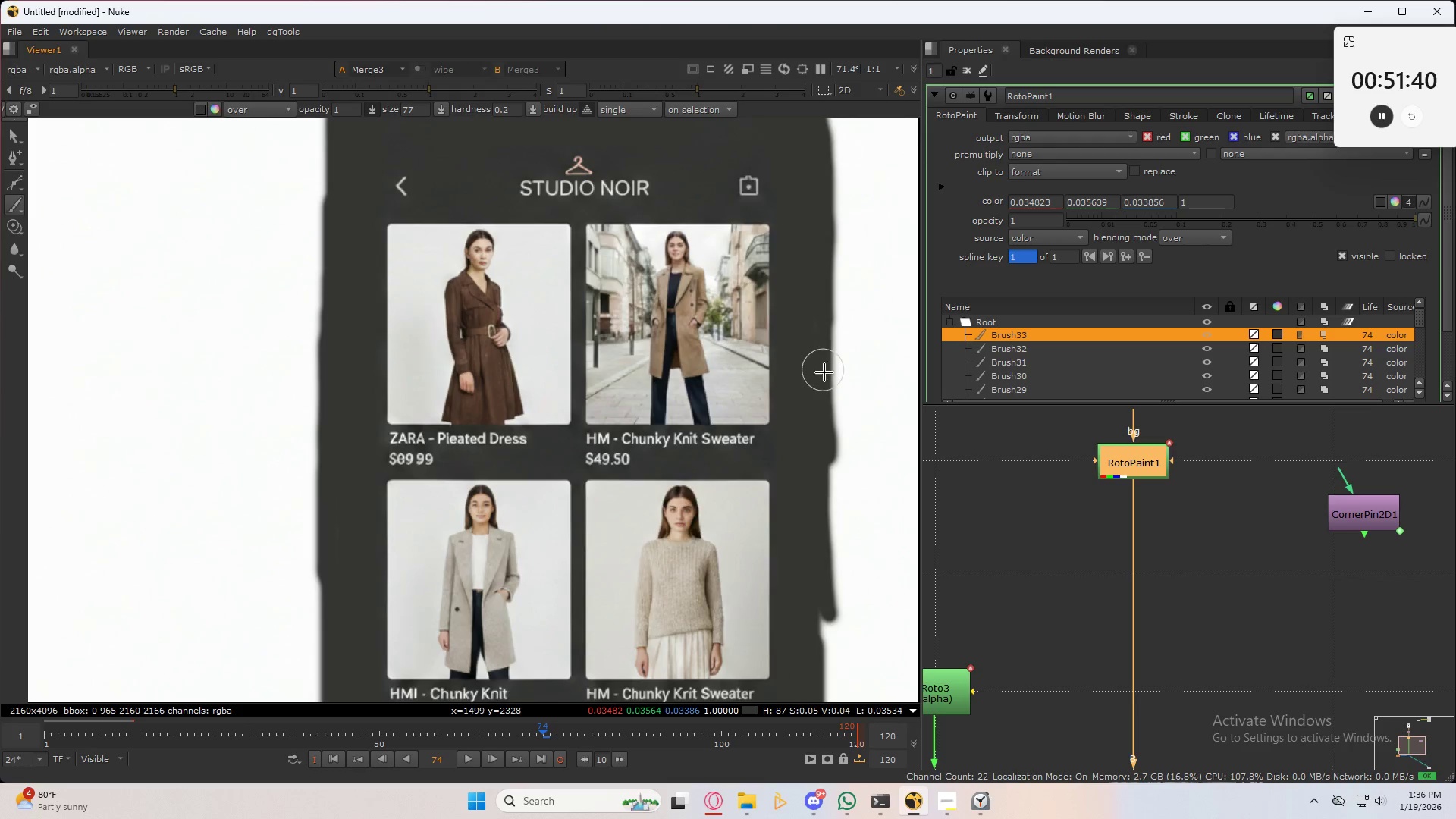 
left_click_drag(start_coordinate=[827, 416], to_coordinate=[814, 398])
 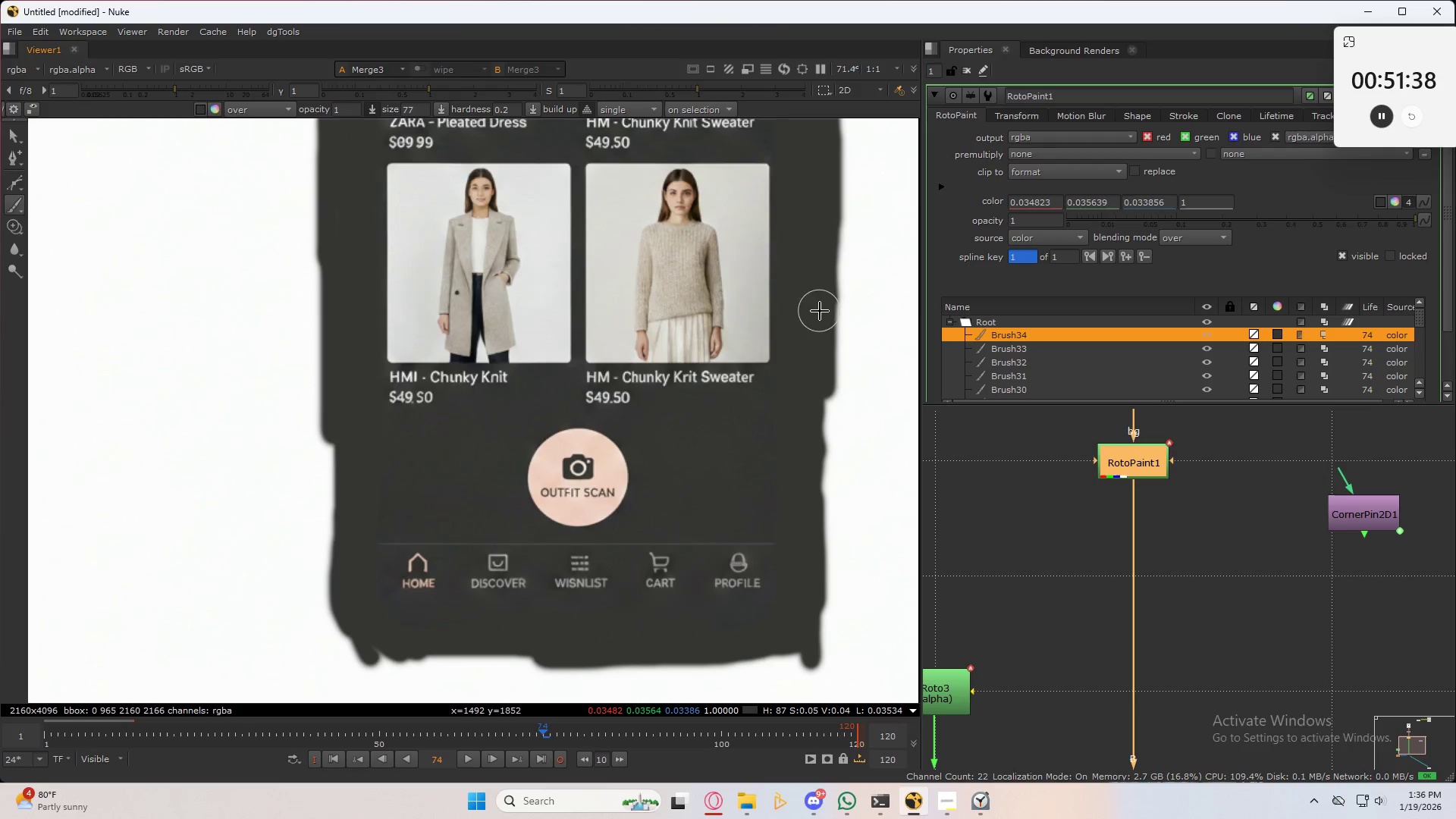 
left_click_drag(start_coordinate=[824, 356], to_coordinate=[823, 653])
 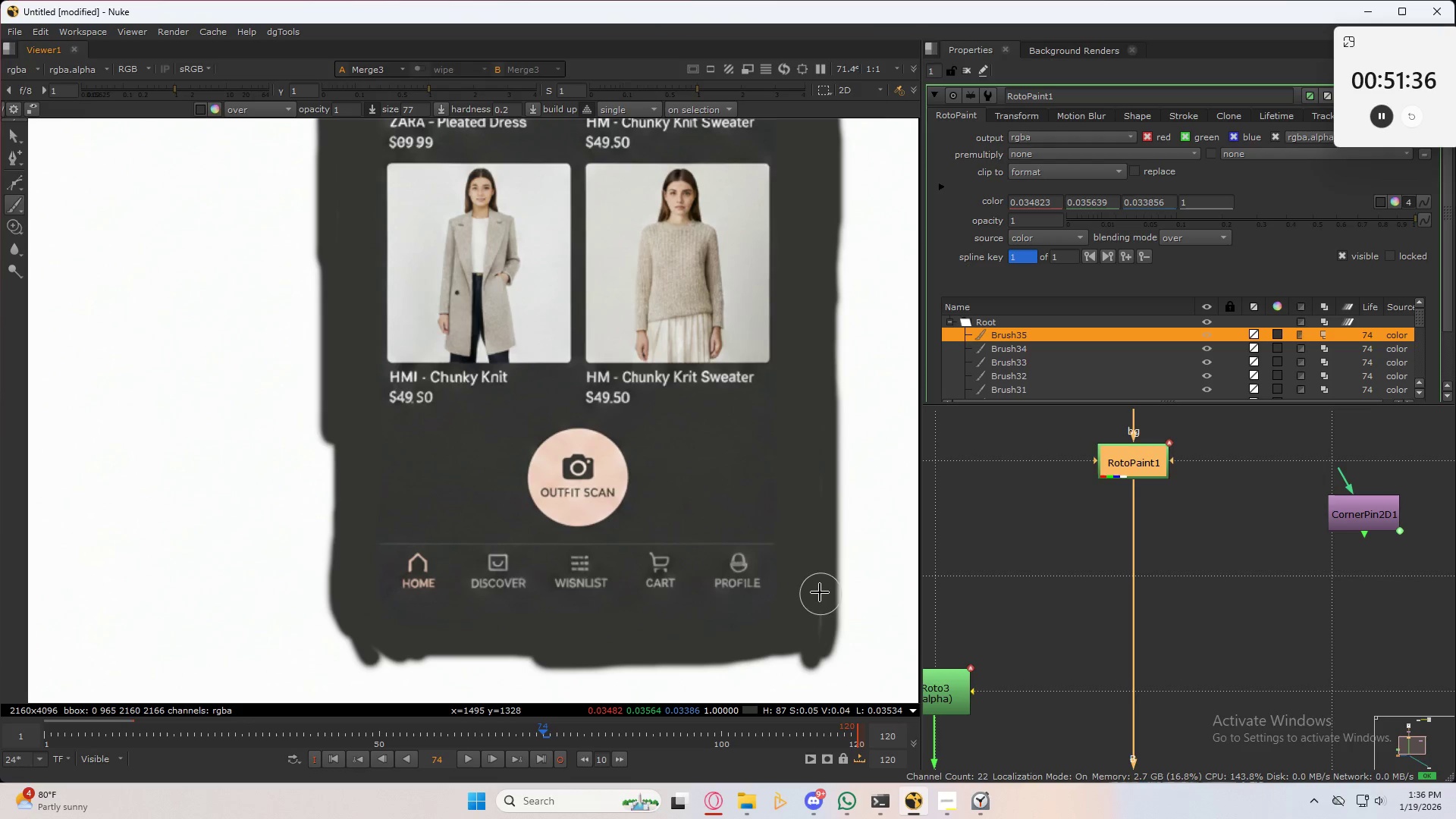 
left_click_drag(start_coordinate=[820, 589], to_coordinate=[337, 566])
 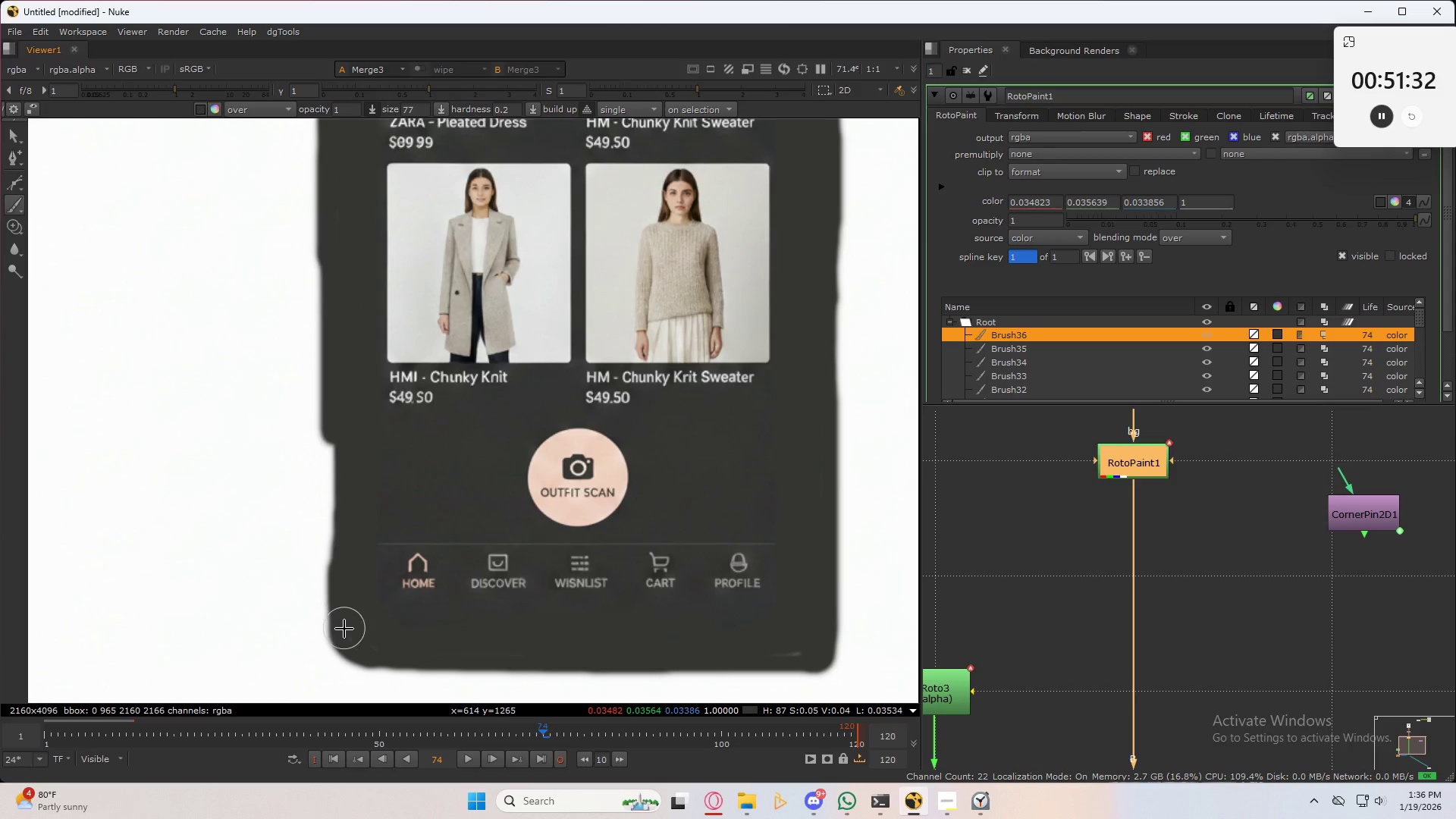 
left_click_drag(start_coordinate=[346, 620], to_coordinate=[718, 646])
 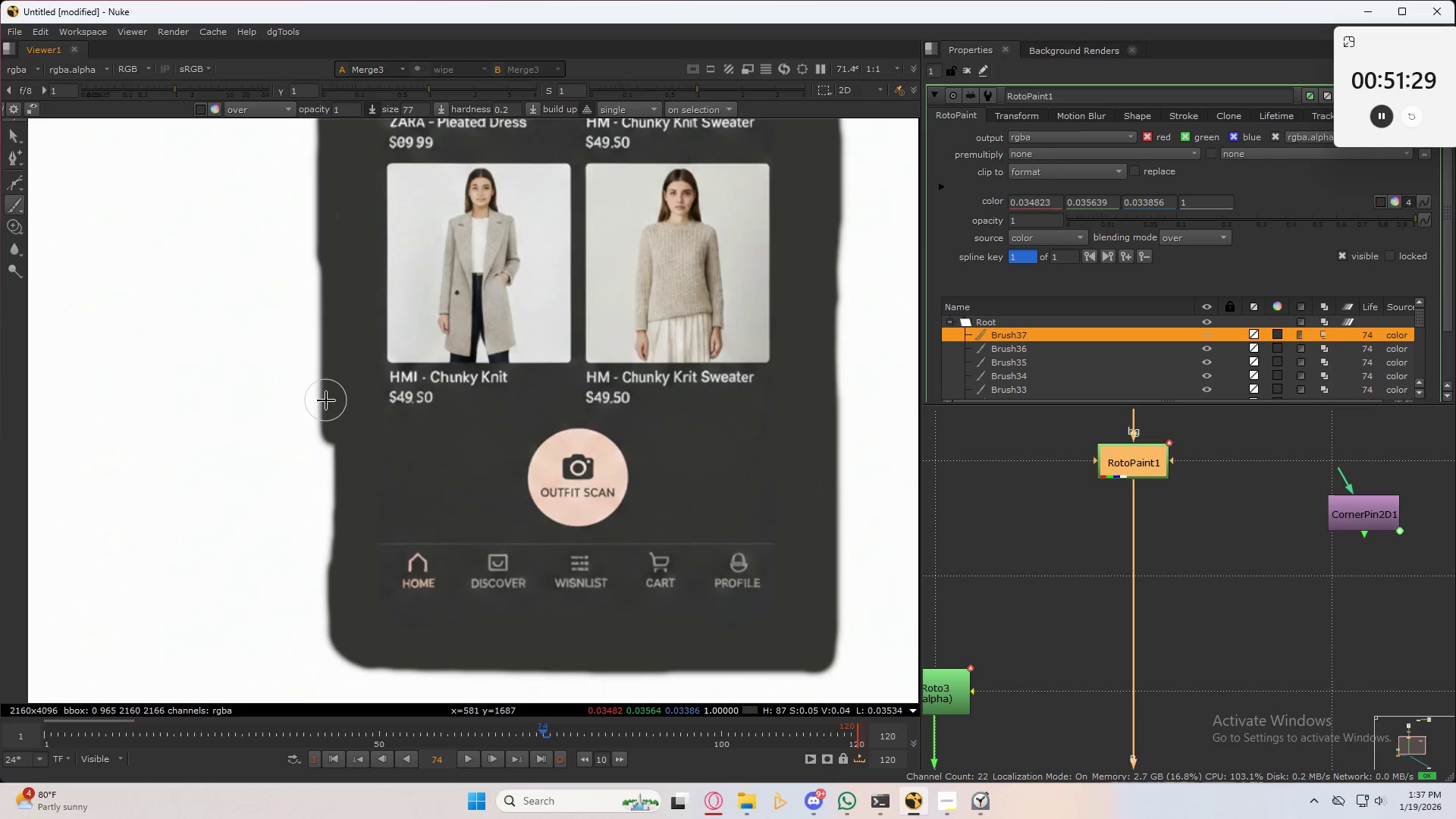 
left_click_drag(start_coordinate=[319, 412], to_coordinate=[323, 451])
 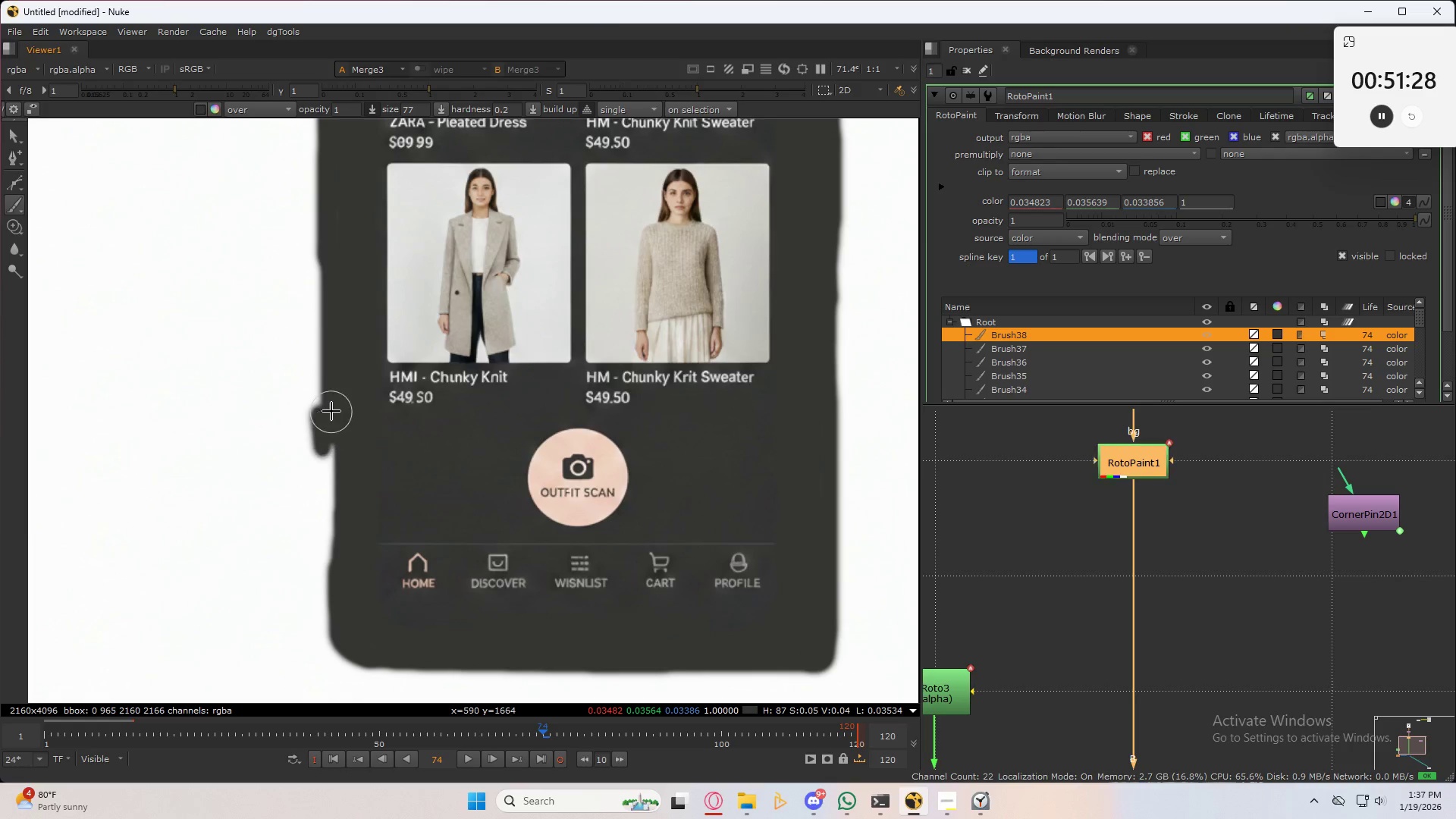 
left_click_drag(start_coordinate=[331, 409], to_coordinate=[331, 359])
 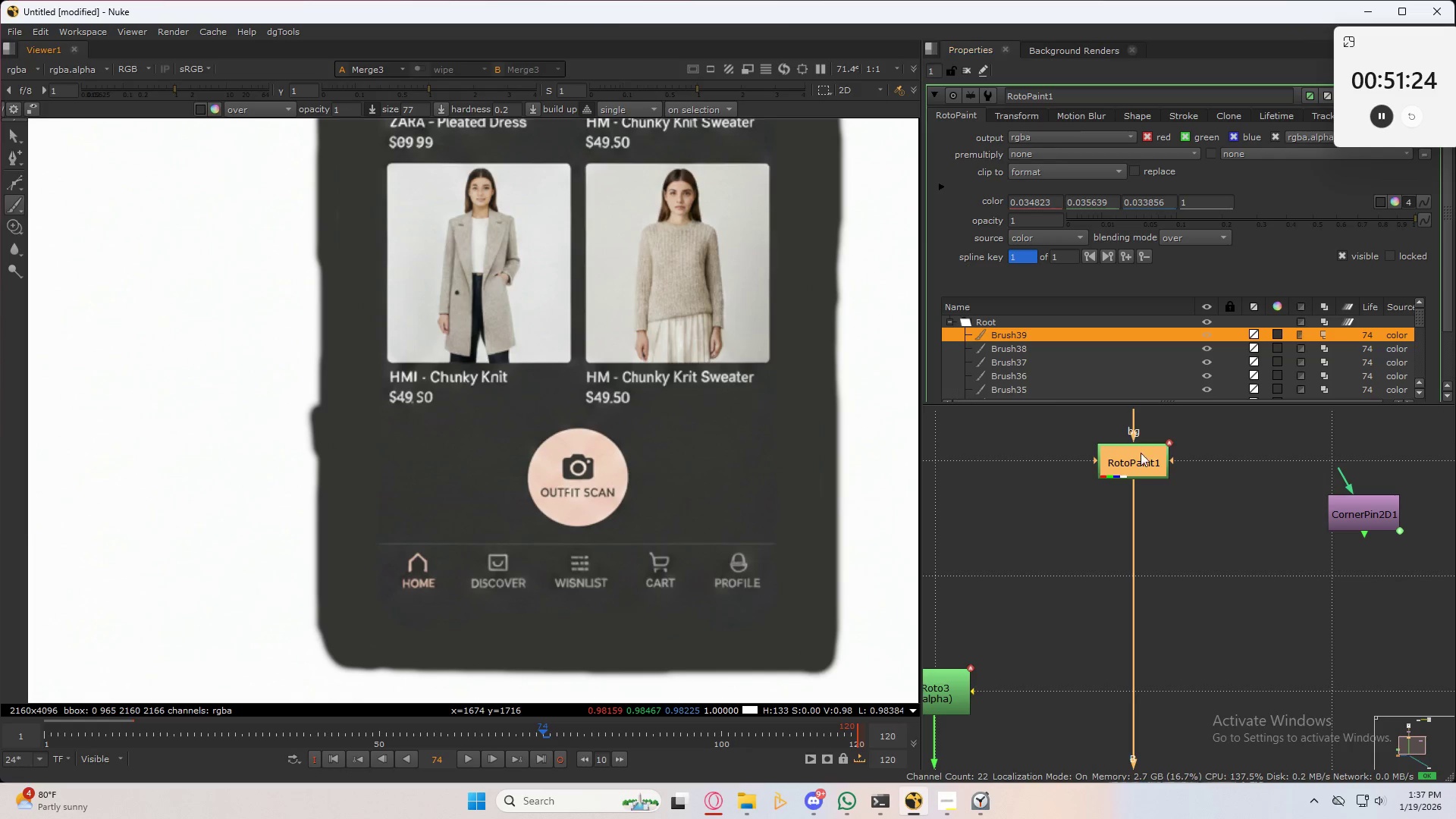 
scroll: coordinate [1260, 613], scroll_direction: down, amount: 4.0
 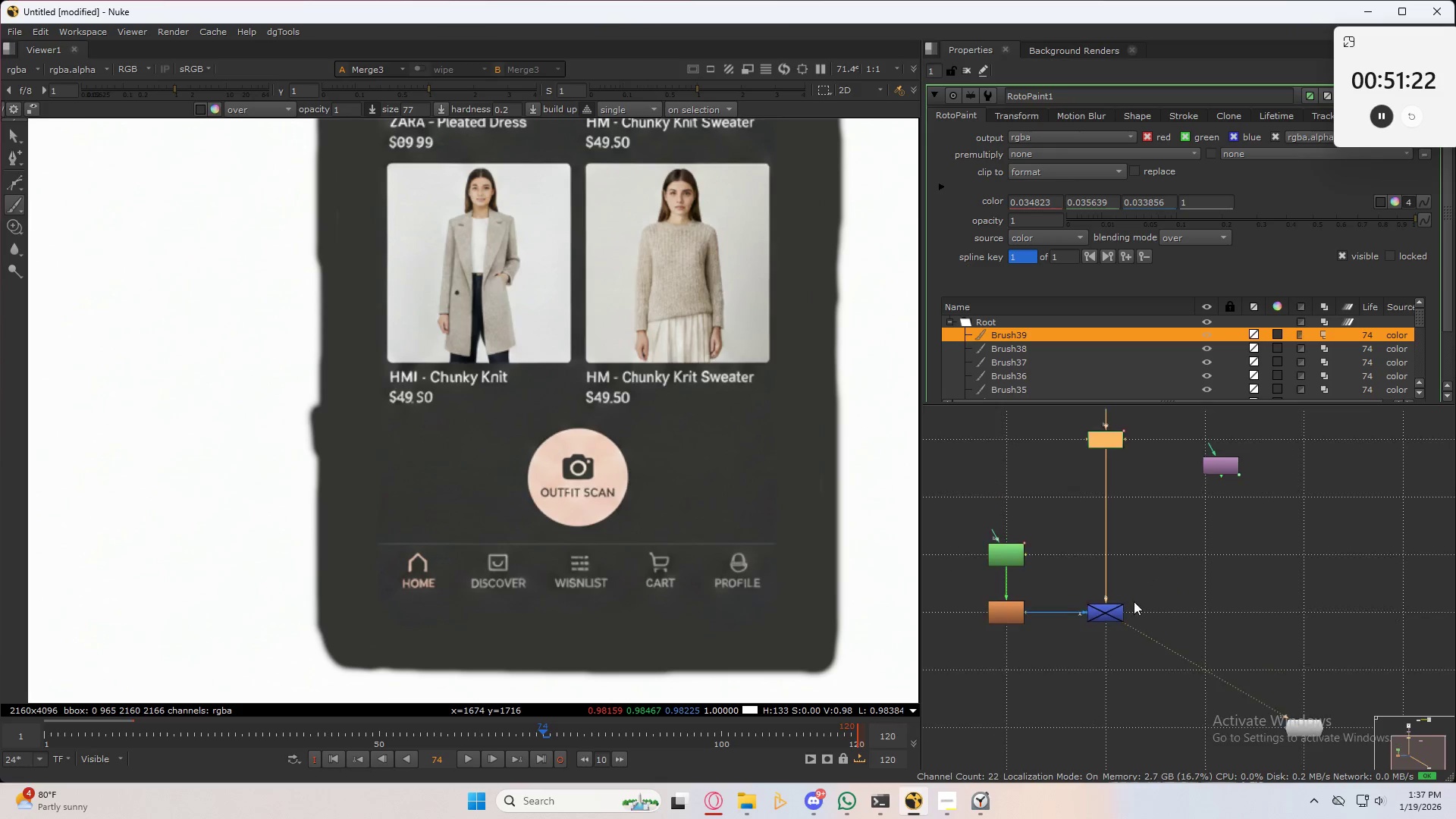 
left_click_drag(start_coordinate=[982, 517], to_coordinate=[1191, 671])
 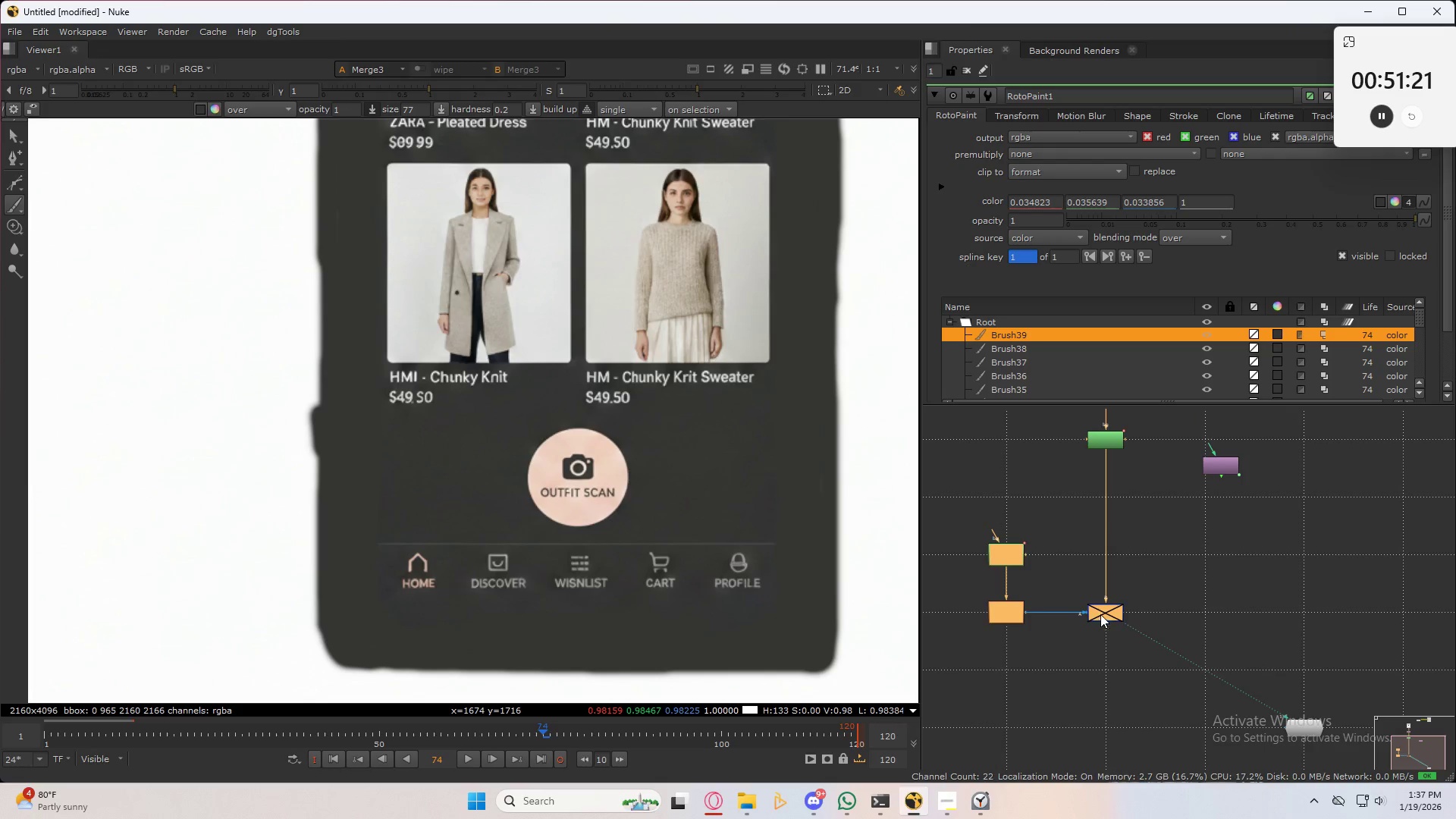 
left_click_drag(start_coordinate=[1102, 613], to_coordinate=[1103, 499])
 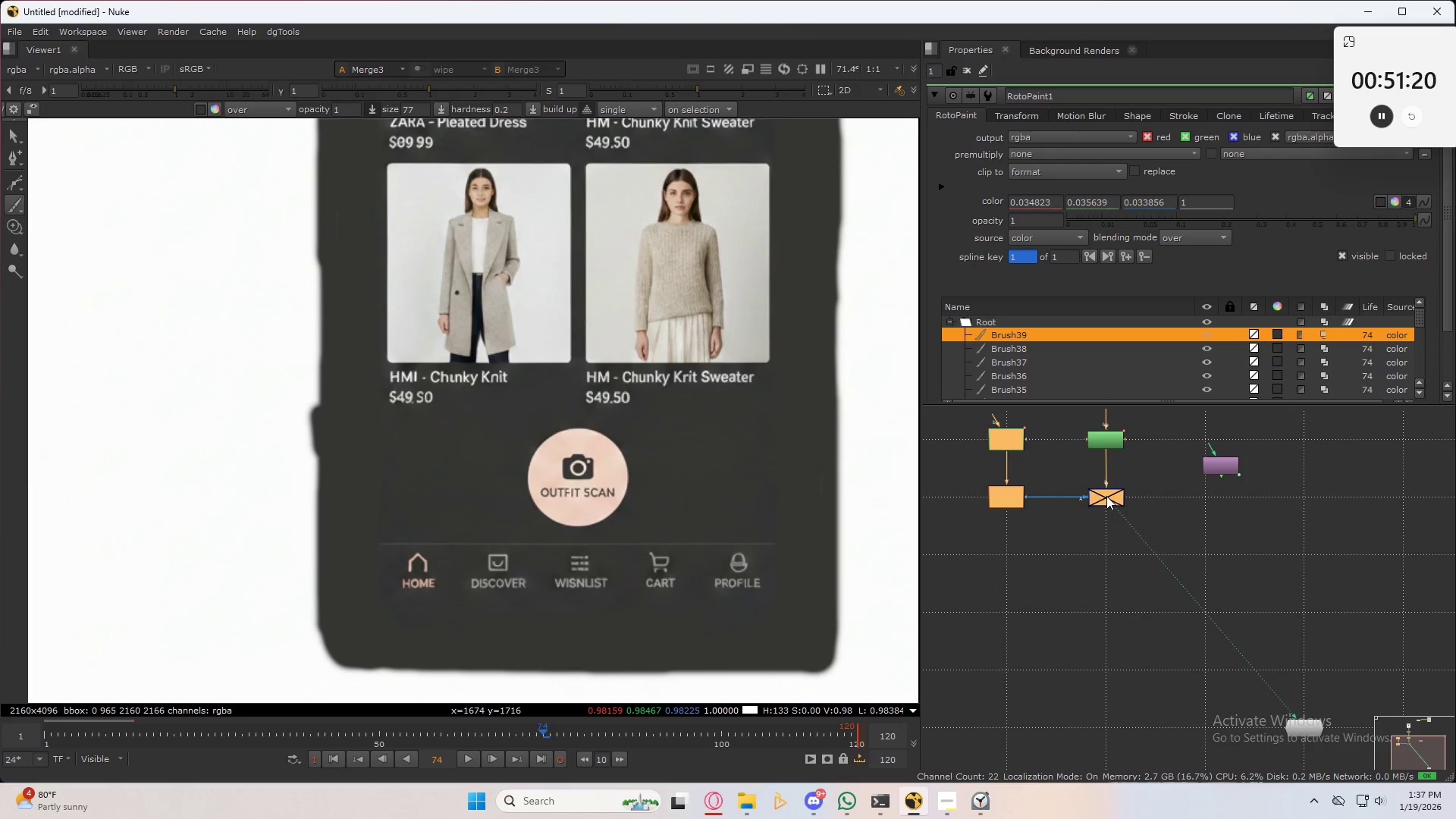 
left_click([1106, 496])
 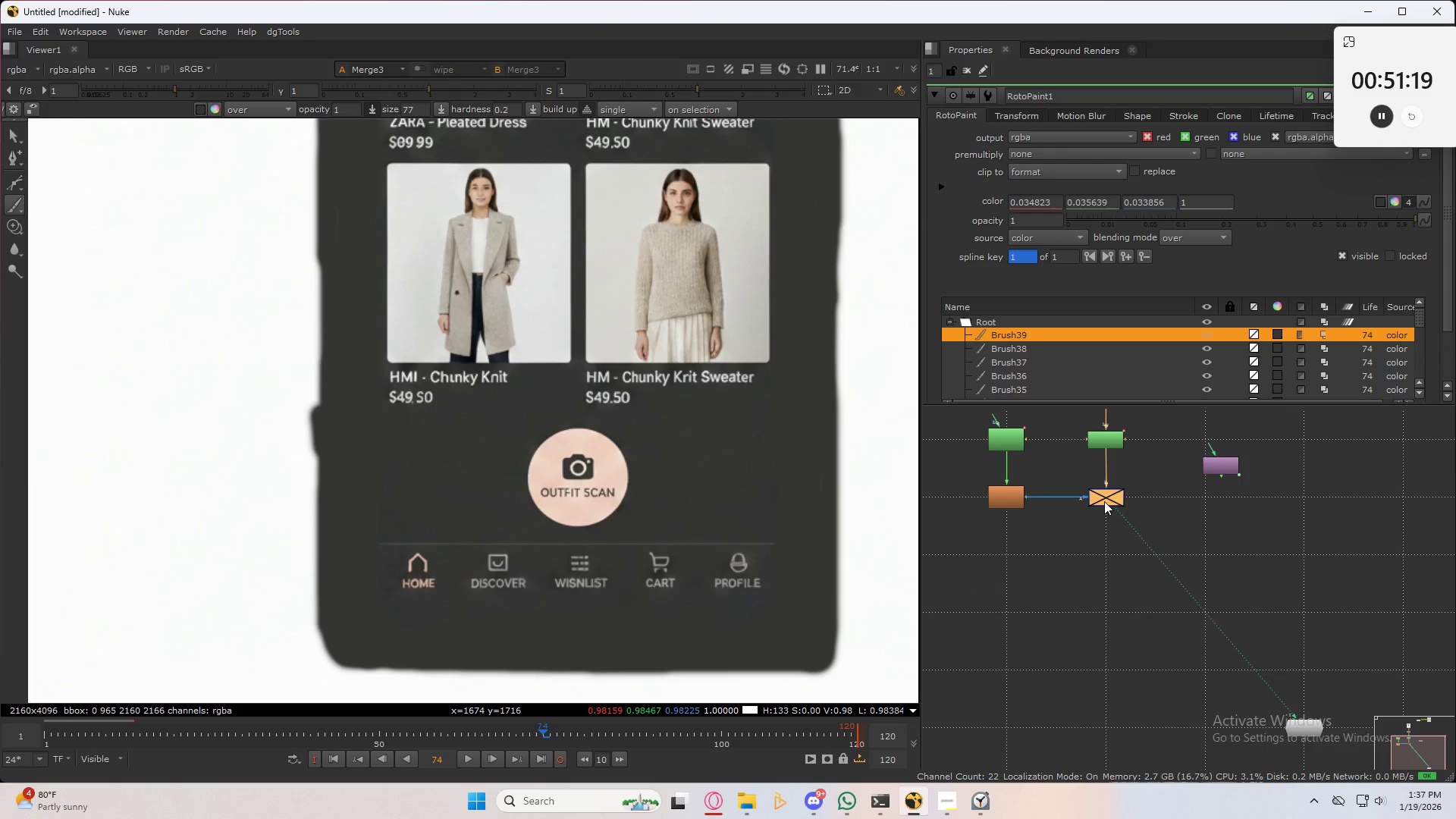 
key(D)
 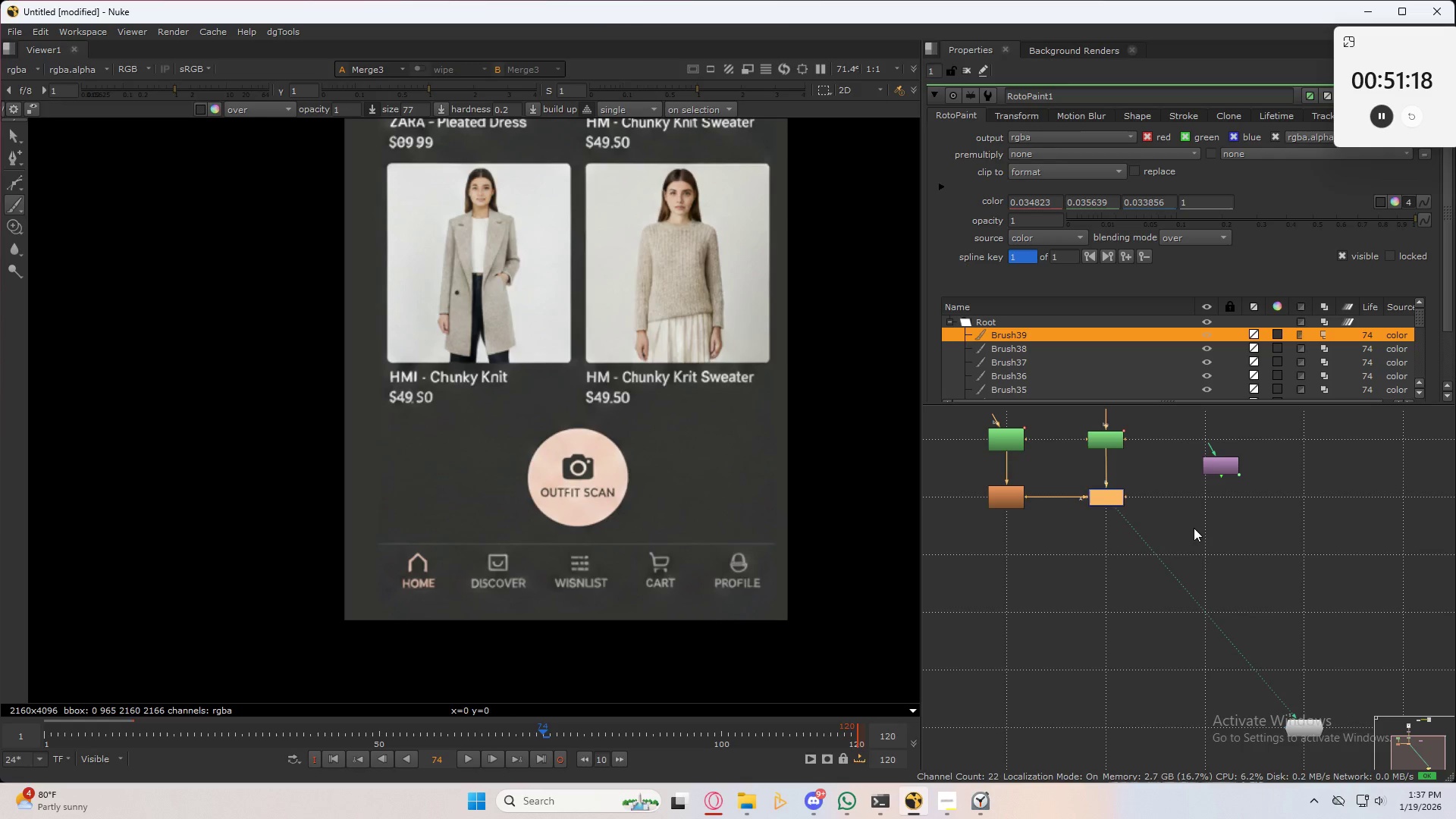 
left_click([1194, 528])
 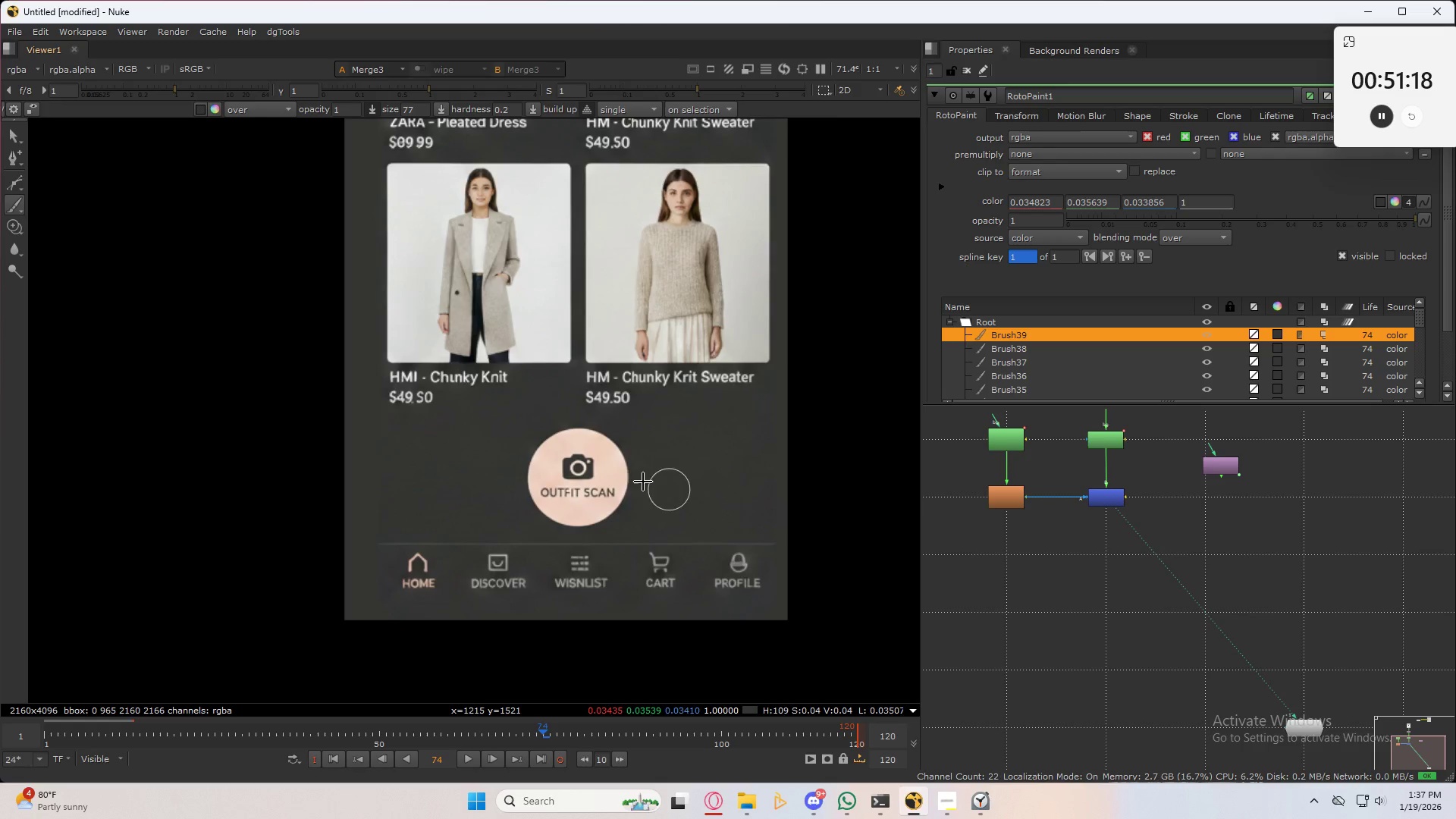 
scroll: coordinate [612, 450], scroll_direction: down, amount: 3.0
 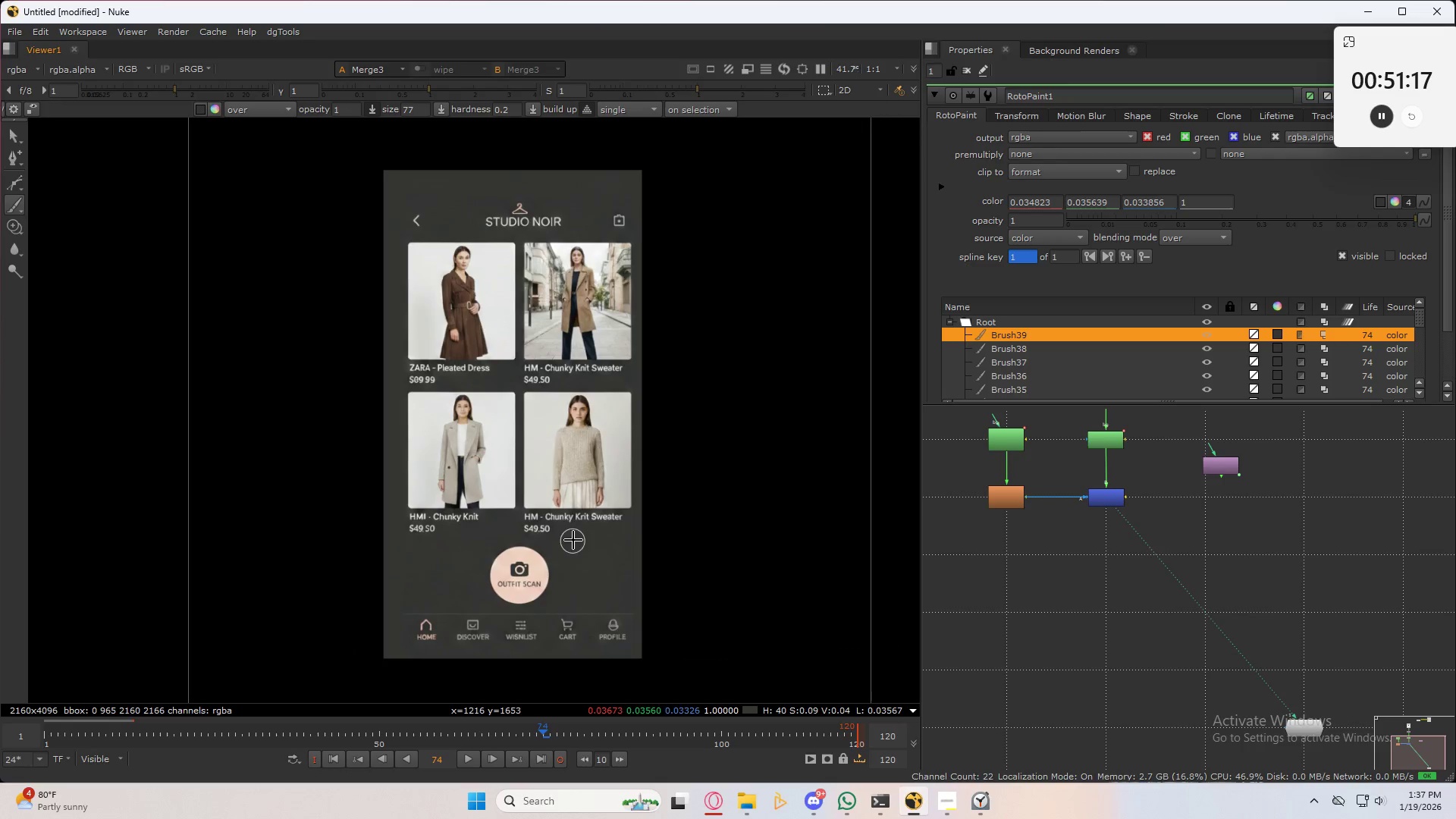 
key(Q)
 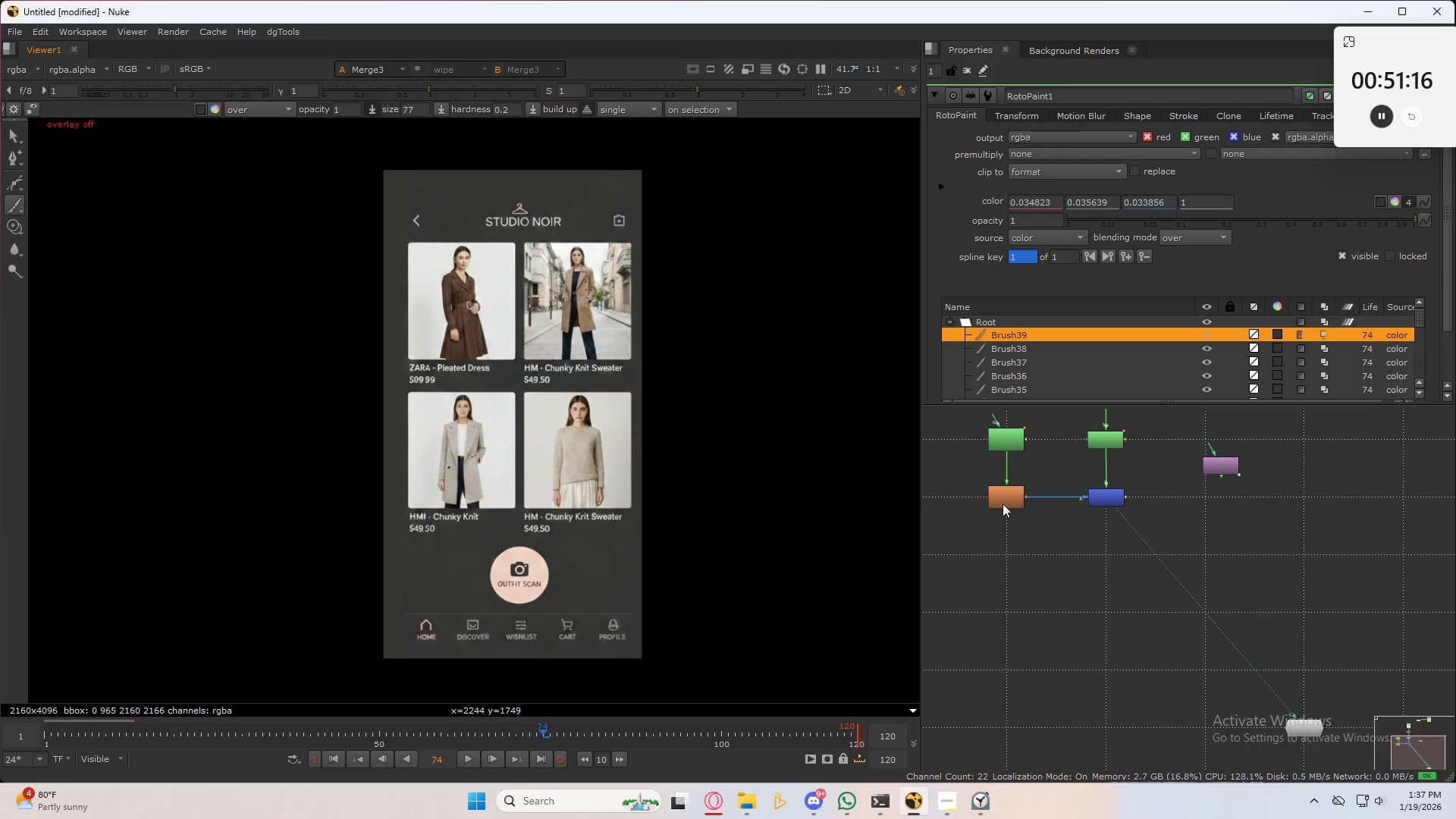 
double_click([1017, 496])
 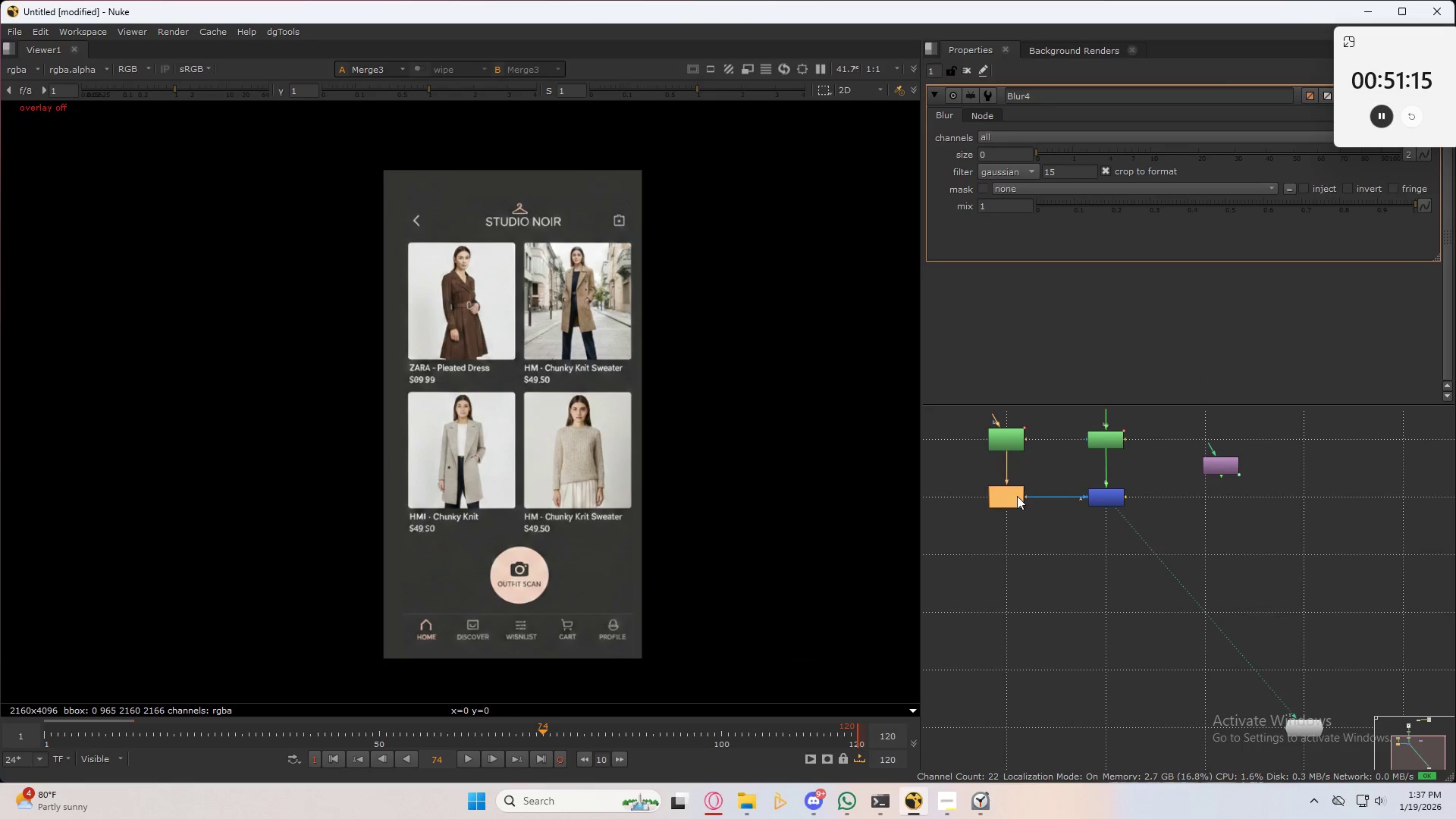 
triple_click([1017, 496])
 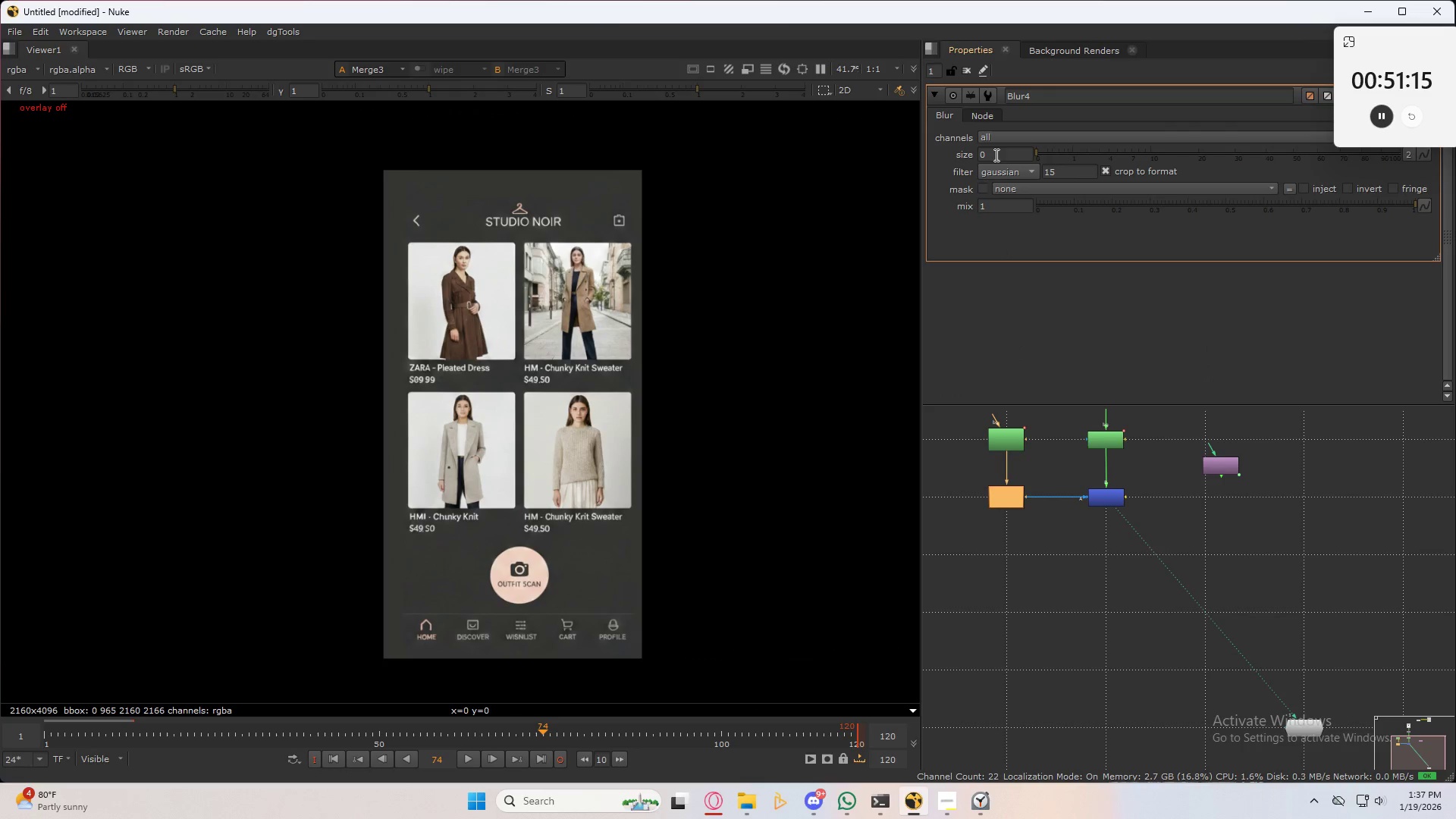 
left_click_drag(start_coordinate=[992, 158], to_coordinate=[974, 161])
 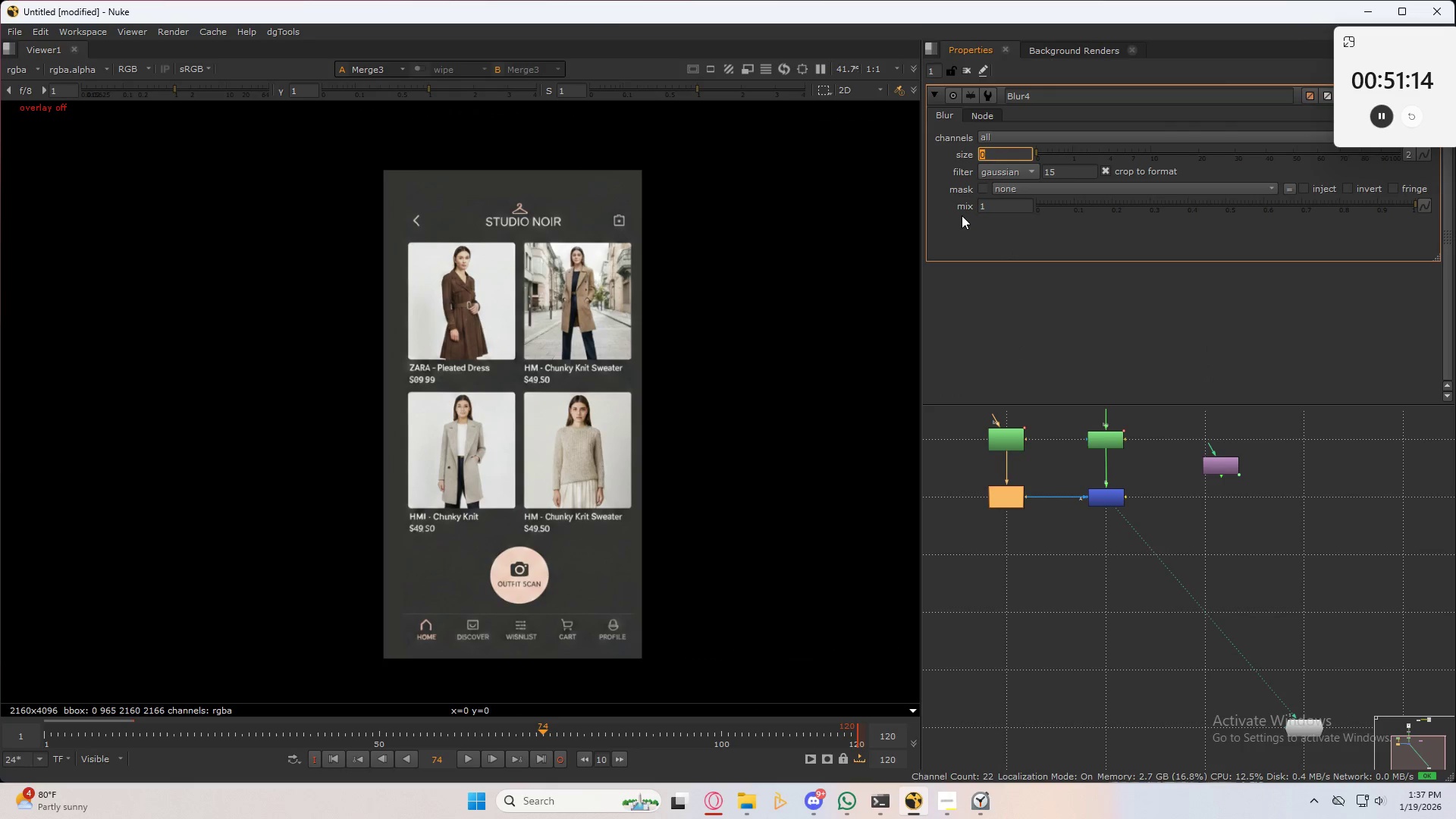 
key(Numpad1)
 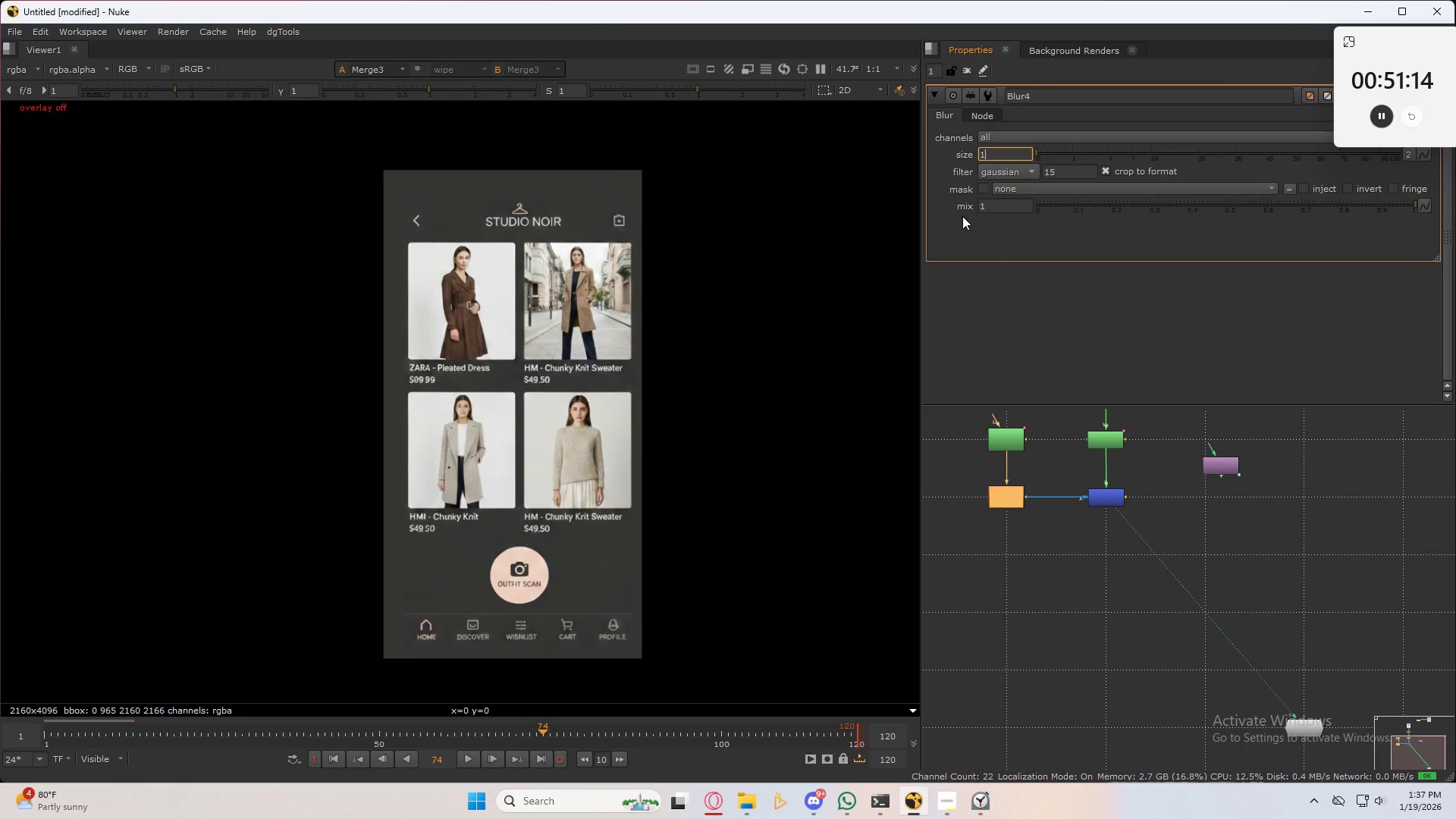 
key(NumpadEnter)
 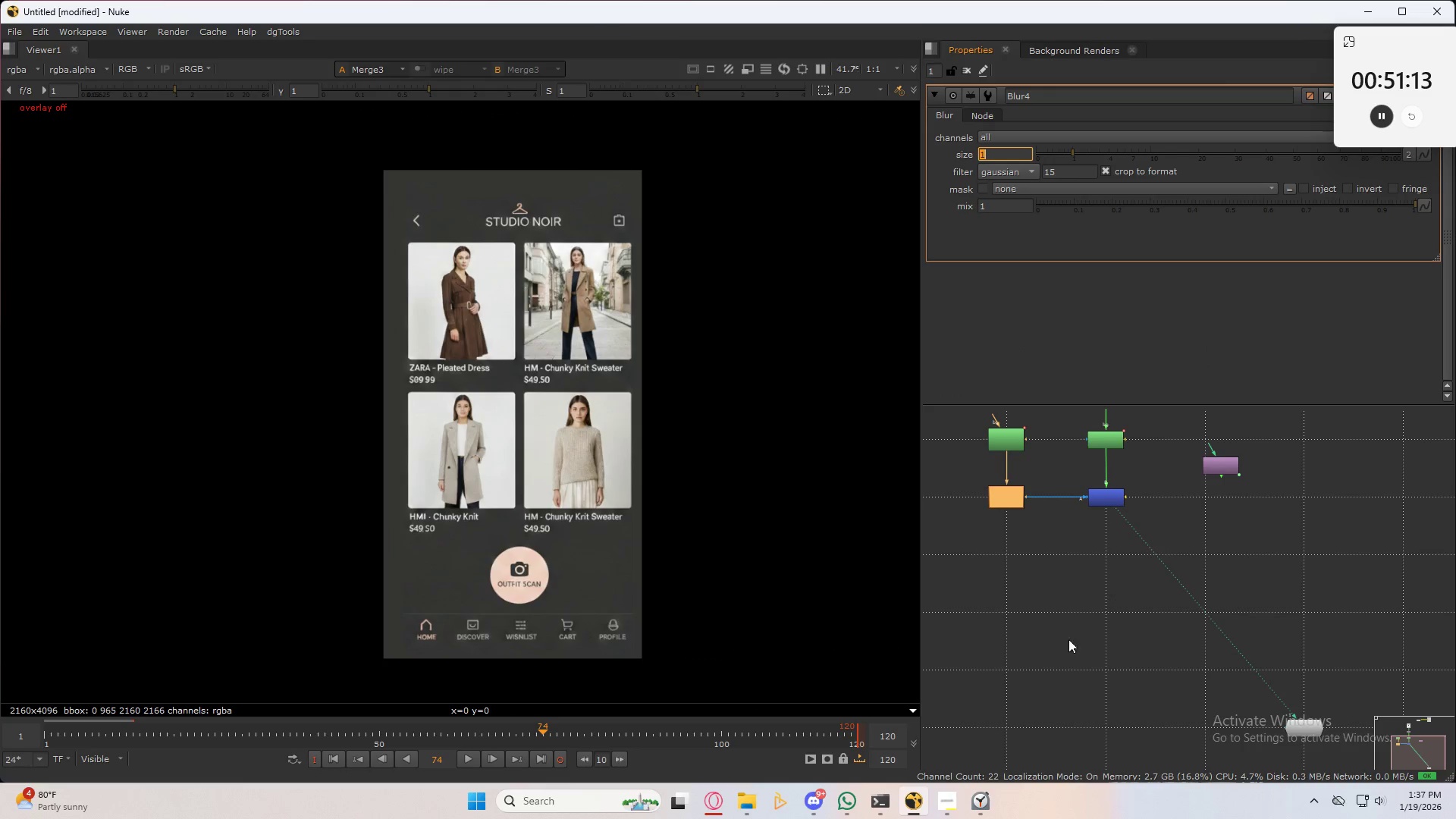 
left_click([1037, 691])
 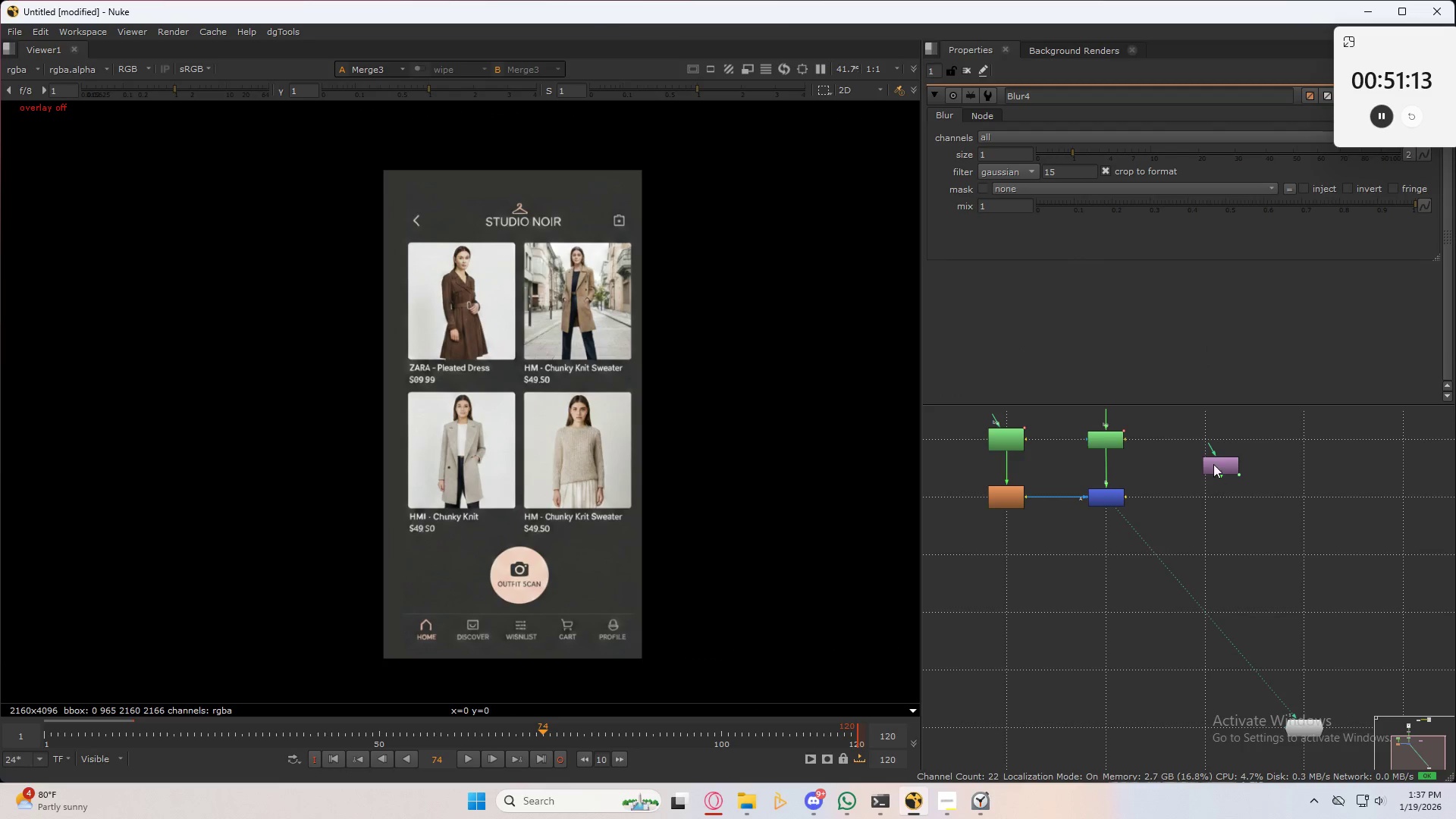 
left_click_drag(start_coordinate=[1223, 456], to_coordinate=[1157, 556])
 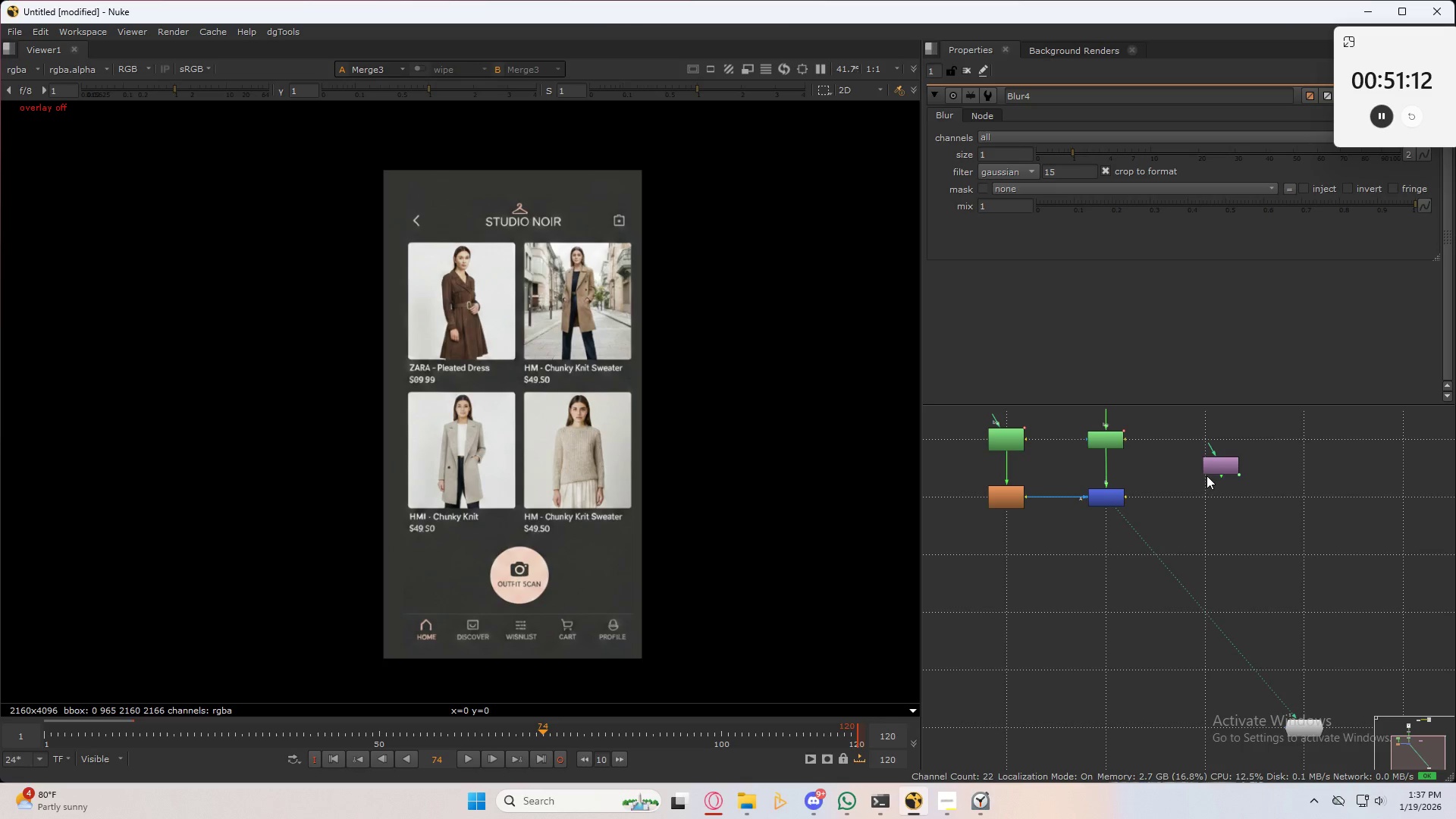 
left_click_drag(start_coordinate=[1215, 461], to_coordinate=[1159, 551])
 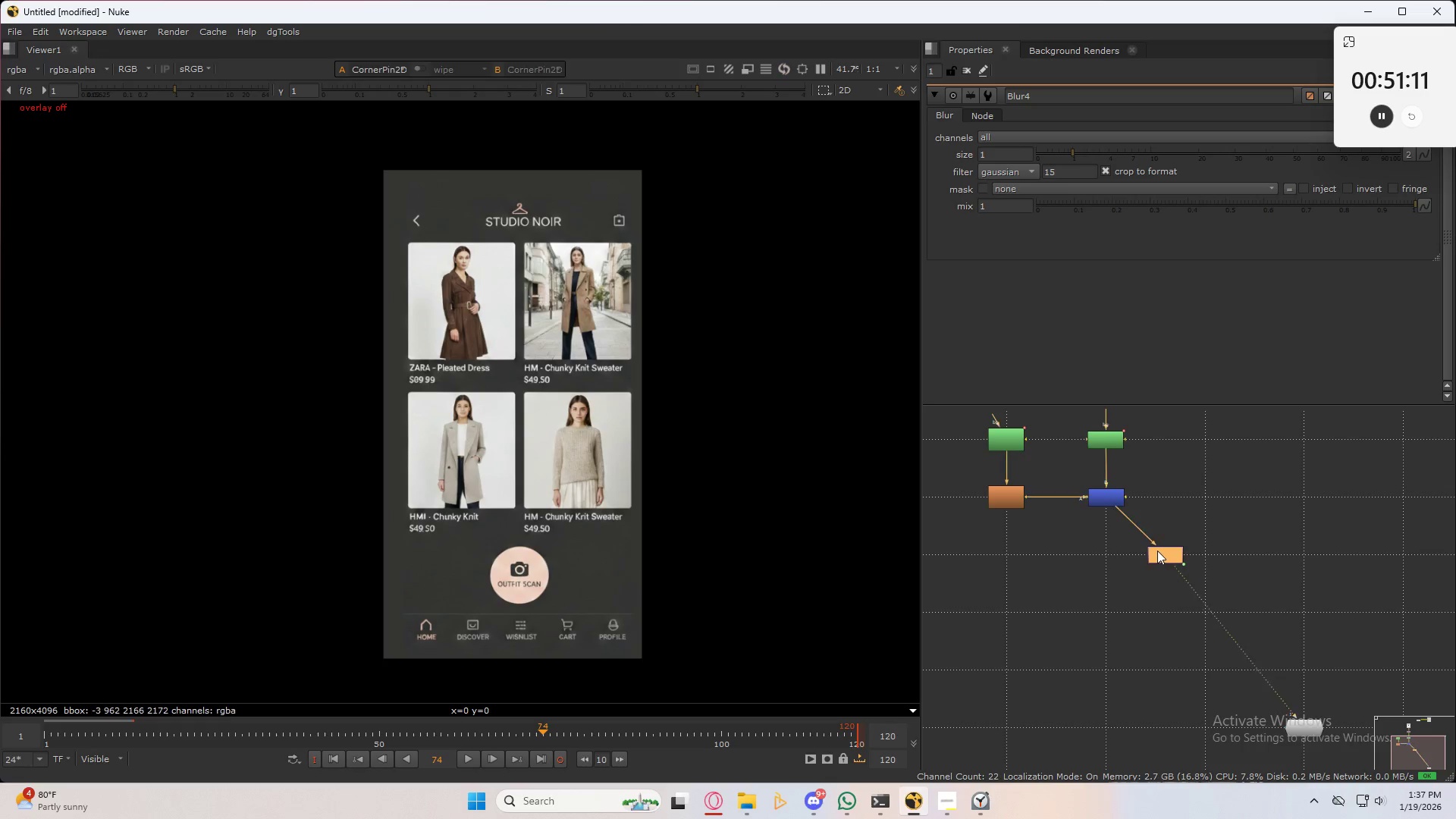 
left_click_drag(start_coordinate=[1156, 551], to_coordinate=[1097, 554])
 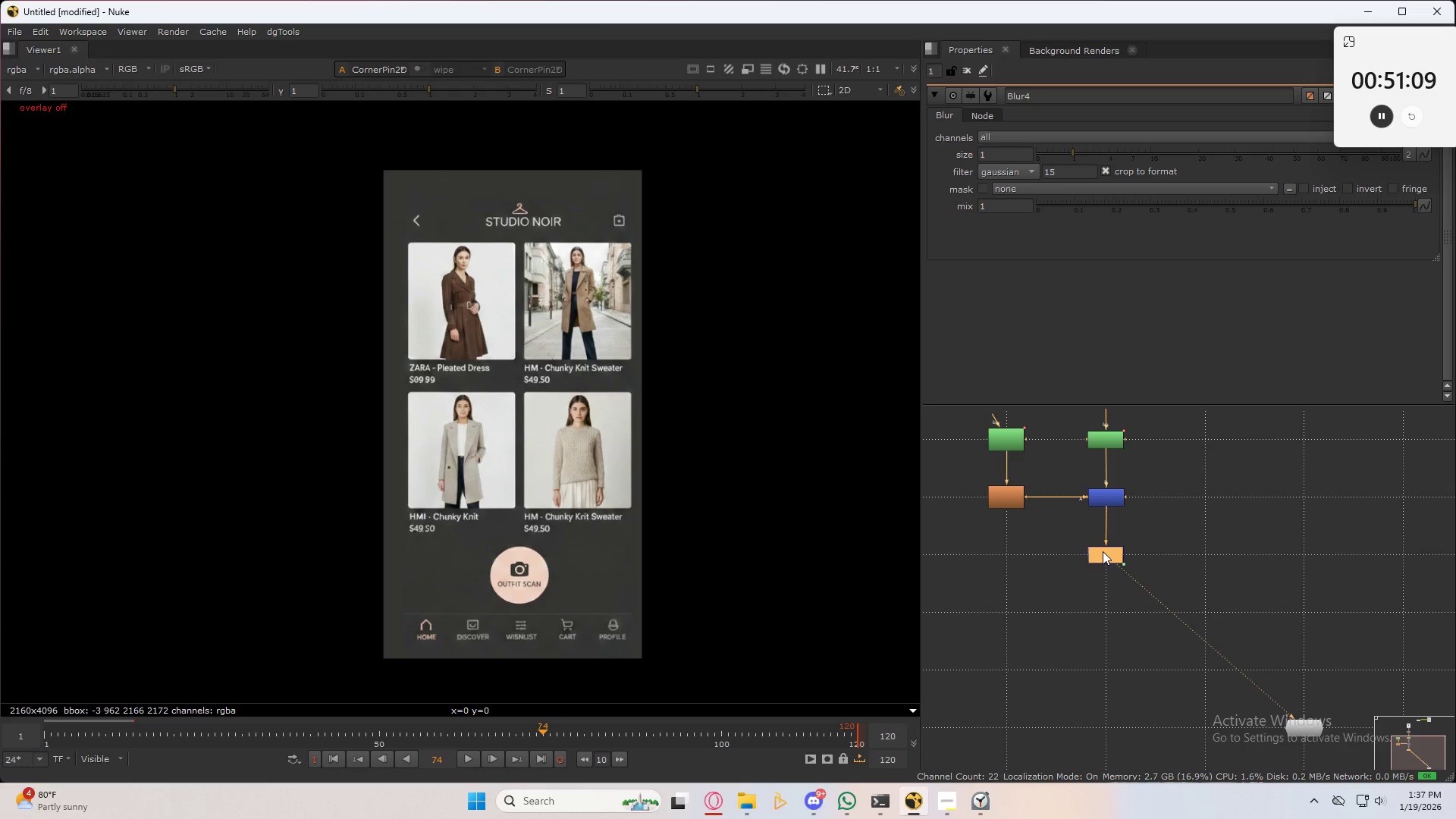 
key(Tab)
type(cr)
 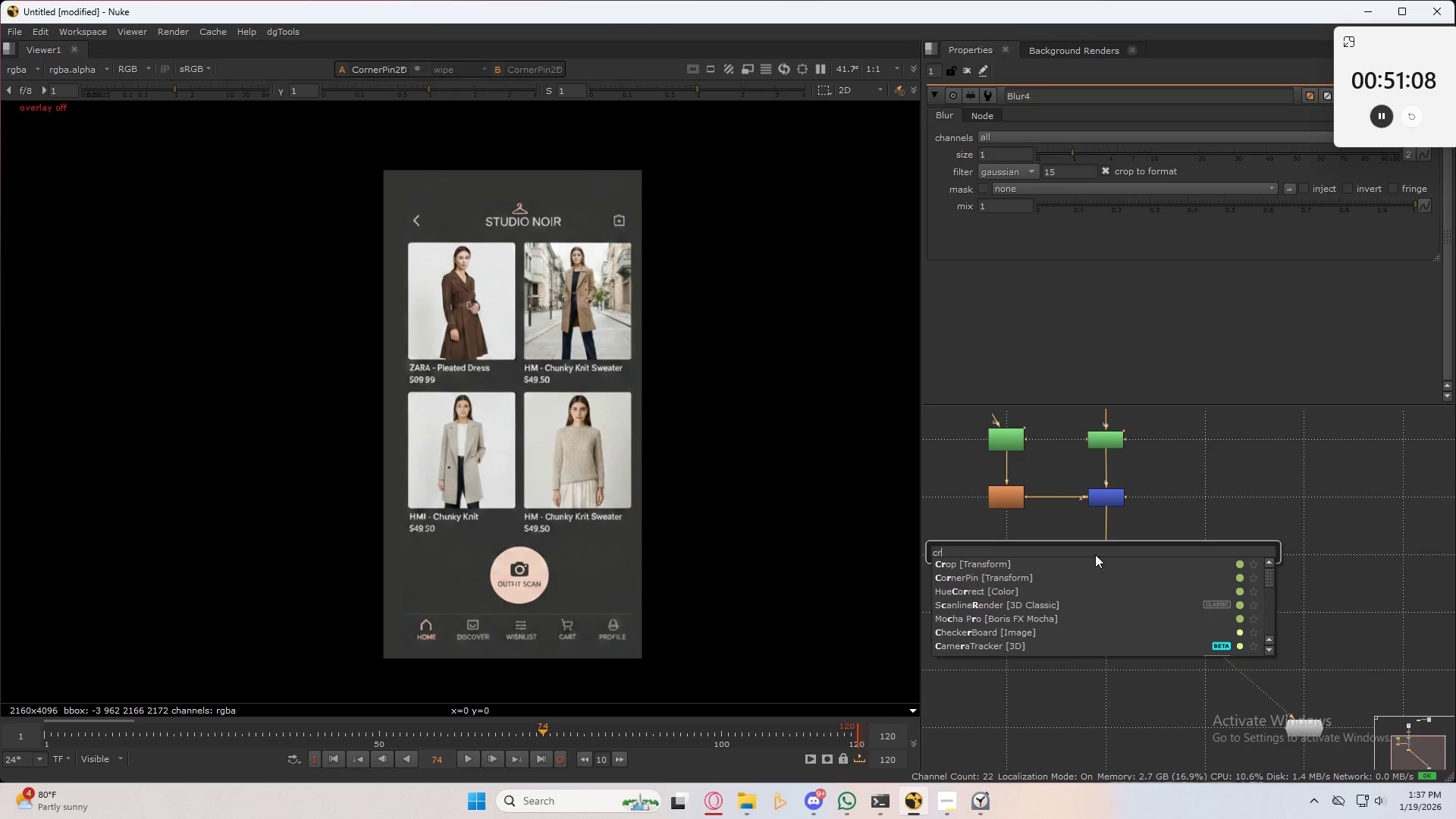 
type(op)
 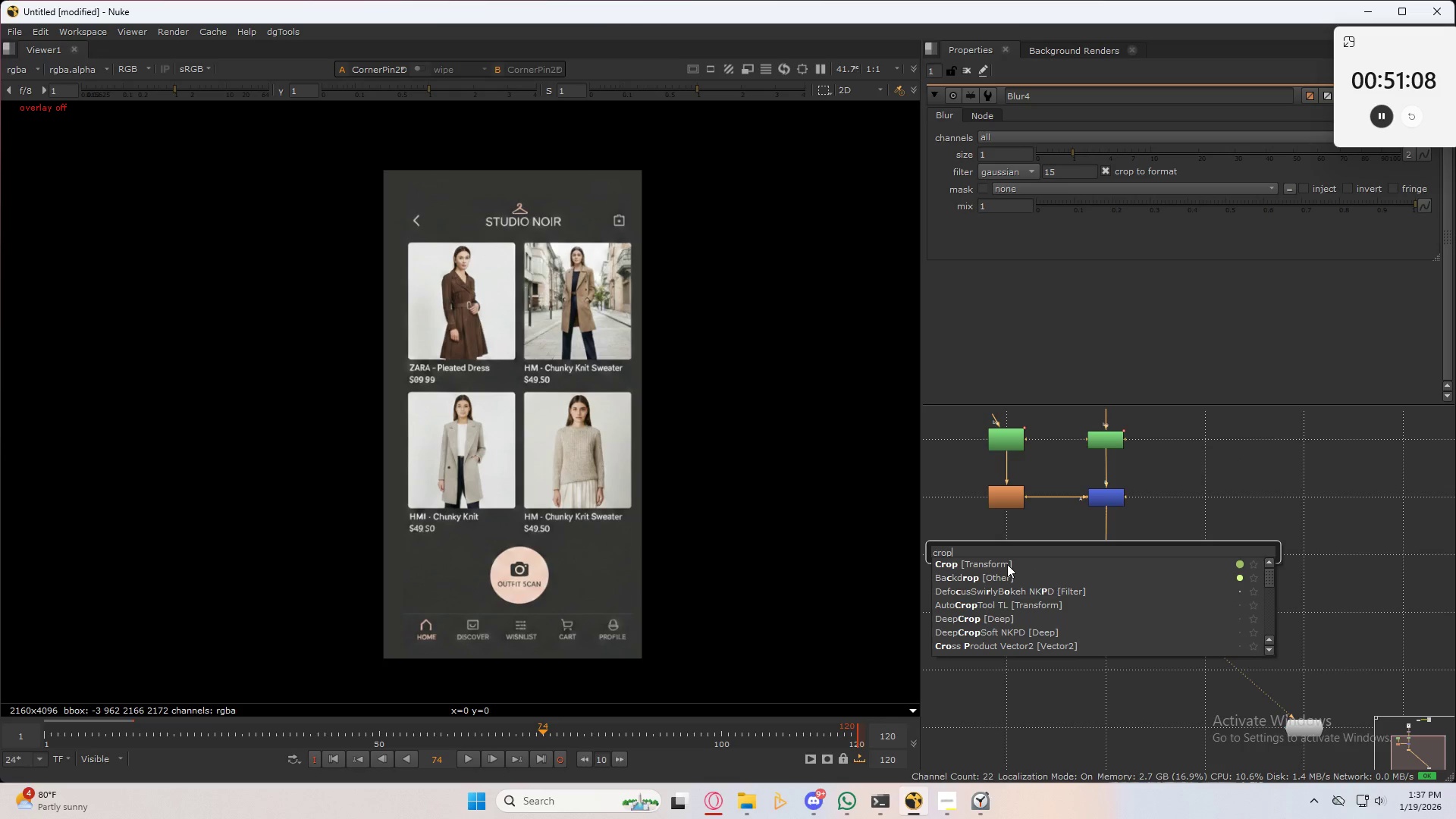 
left_click([1006, 564])
 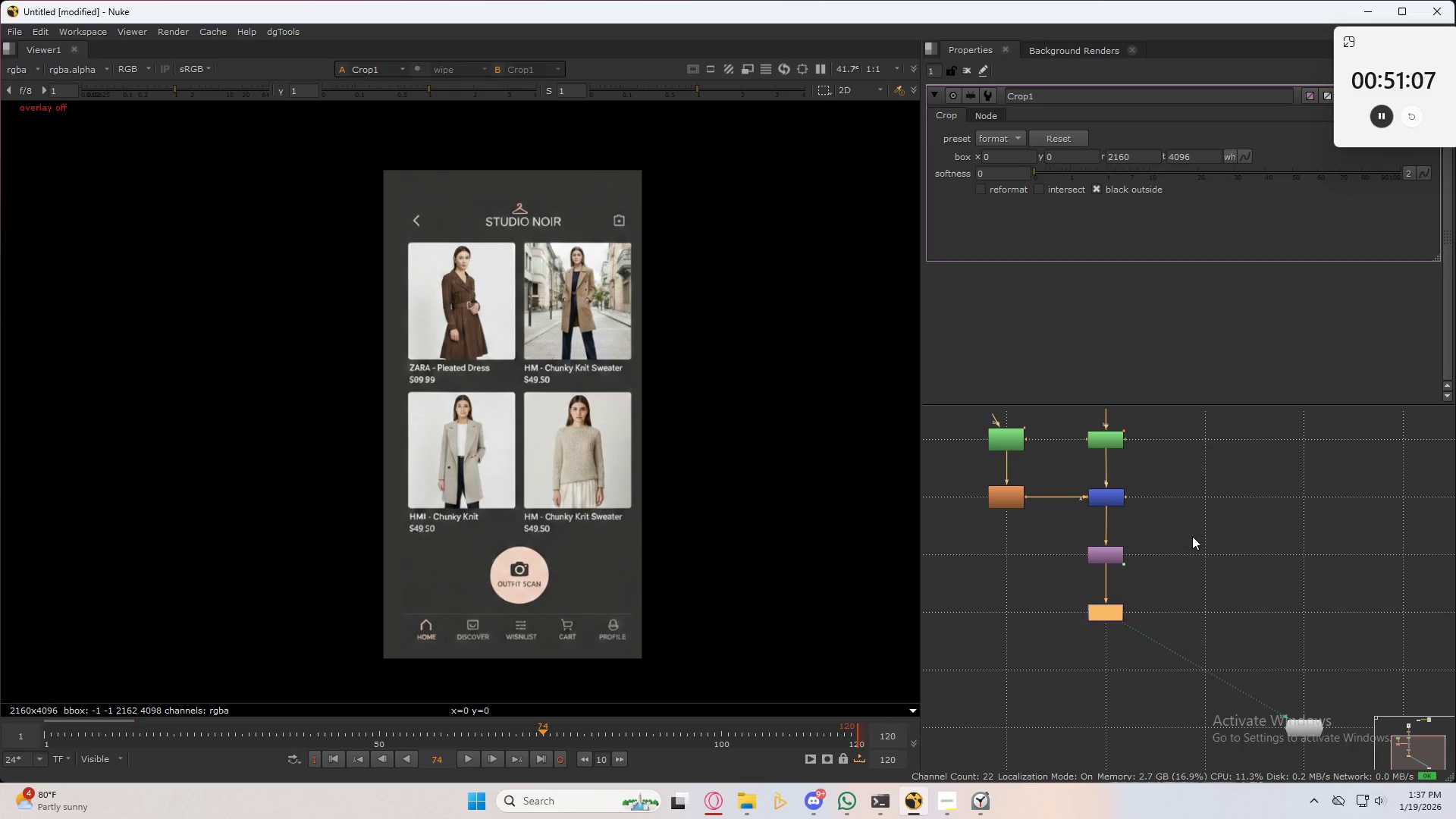 
left_click_drag(start_coordinate=[1200, 535], to_coordinate=[1210, 535])
 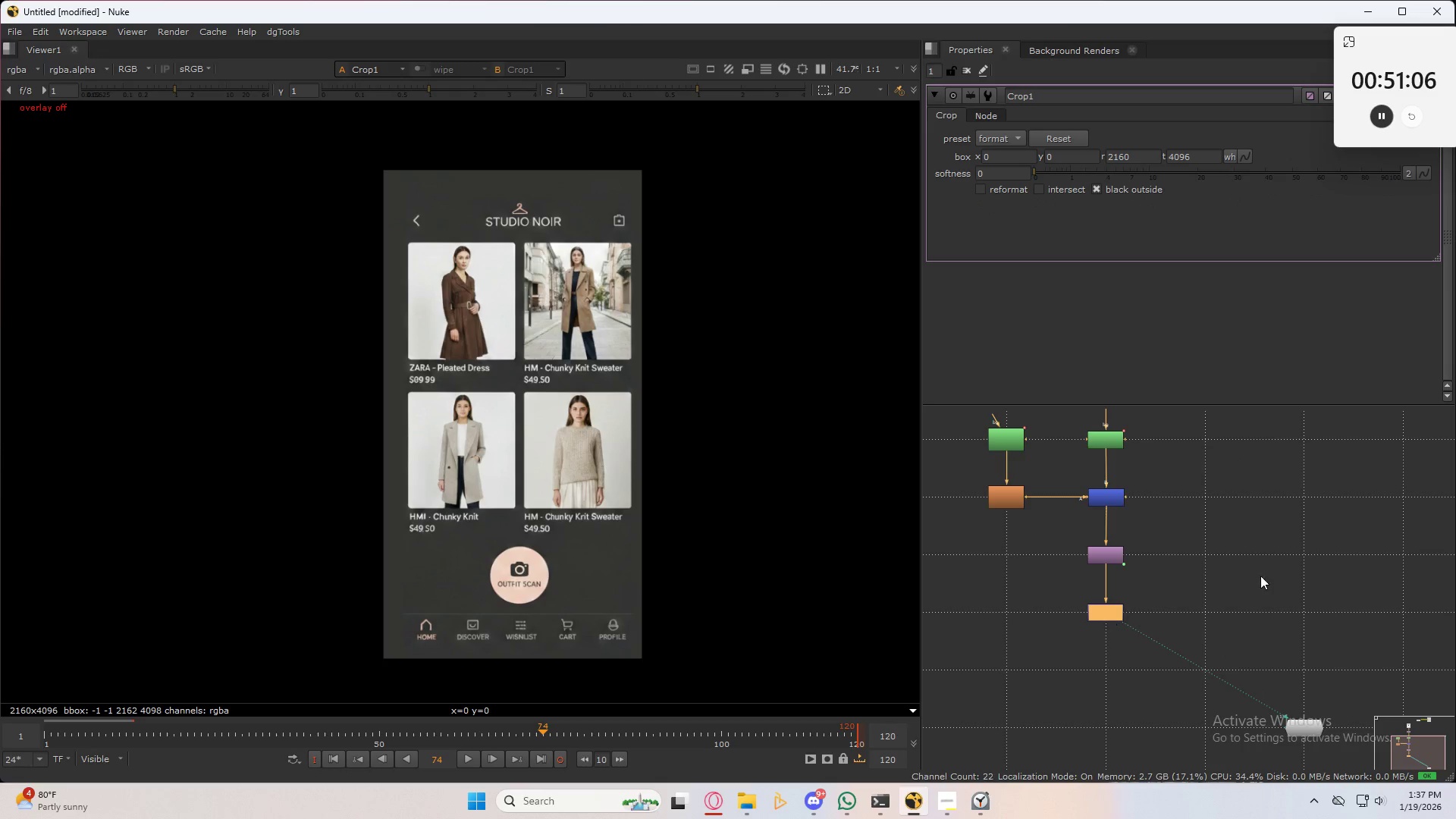 
scroll: coordinate [1156, 582], scroll_direction: none, amount: 0.0
 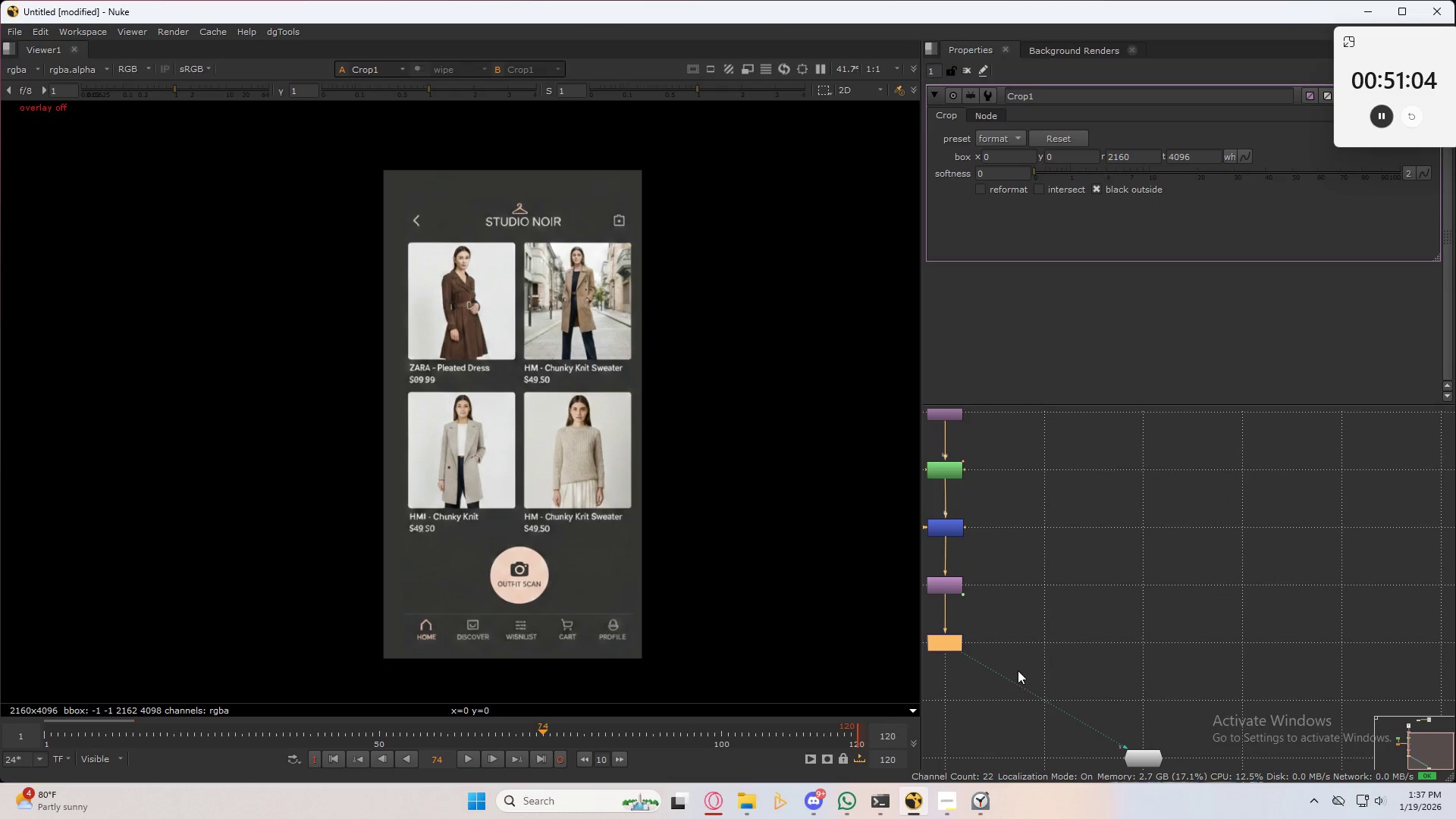 
key(M)
 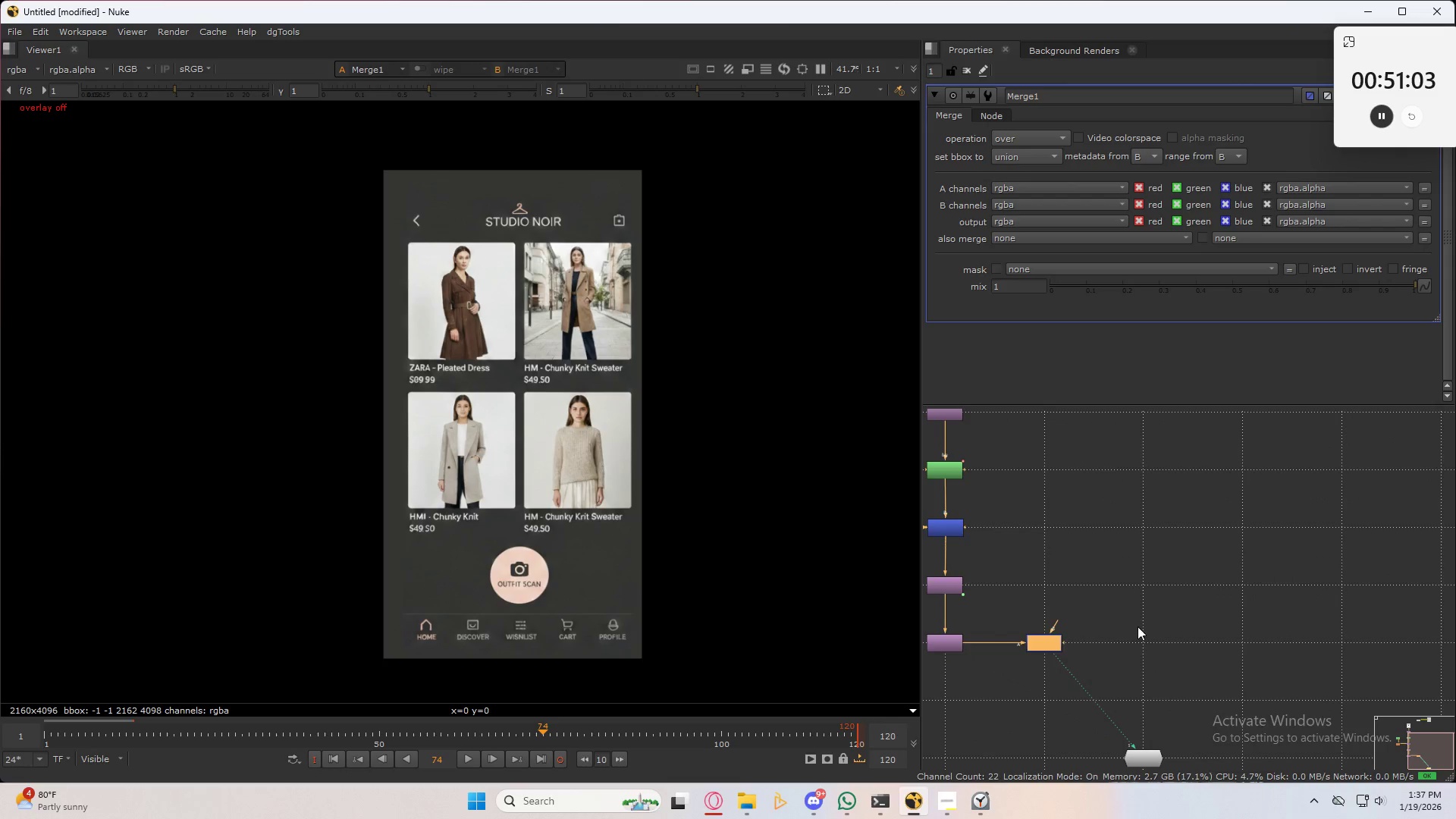 
left_click([1138, 626])
 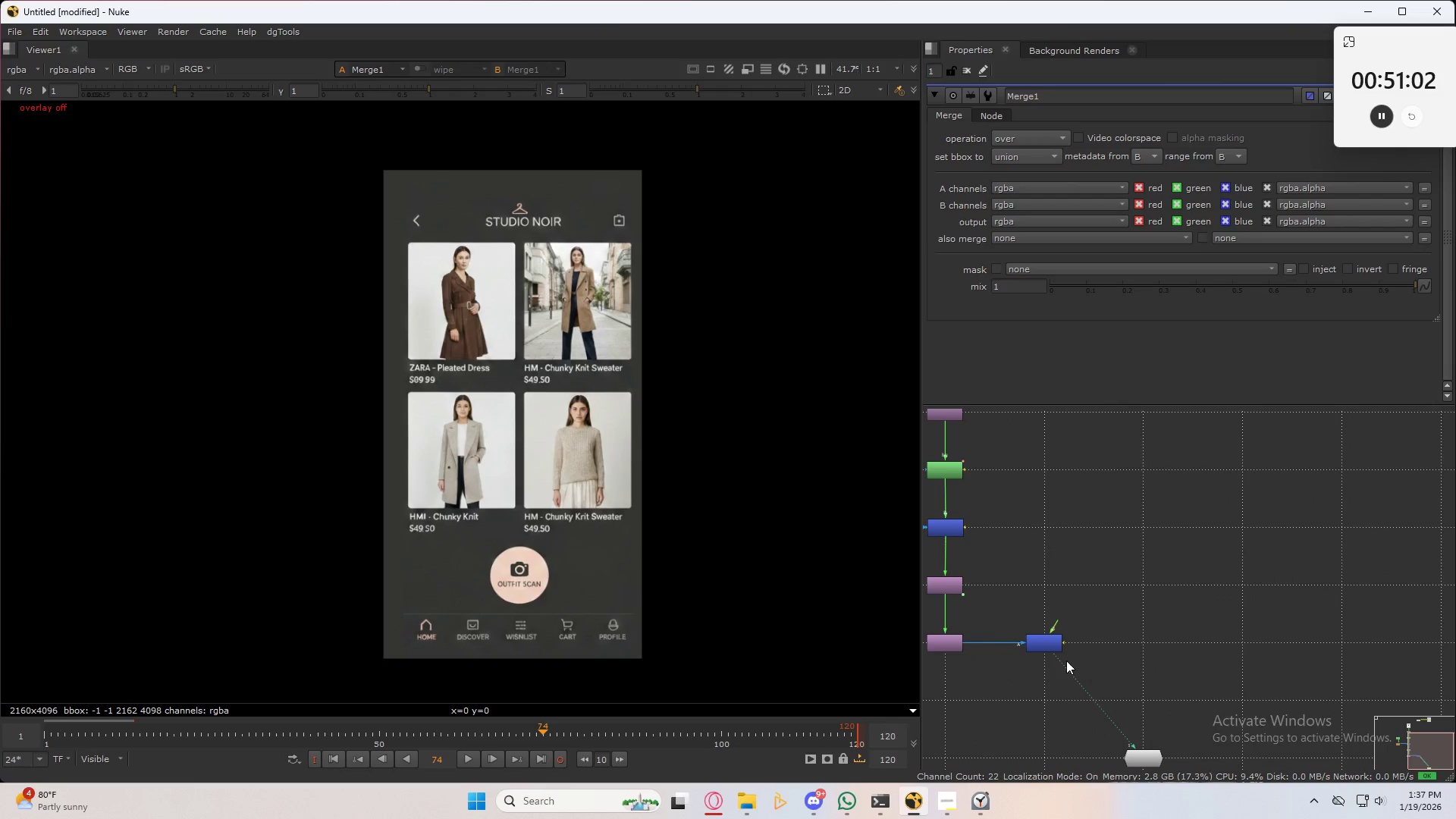 
left_click_drag(start_coordinate=[1065, 674], to_coordinate=[1072, 714])
 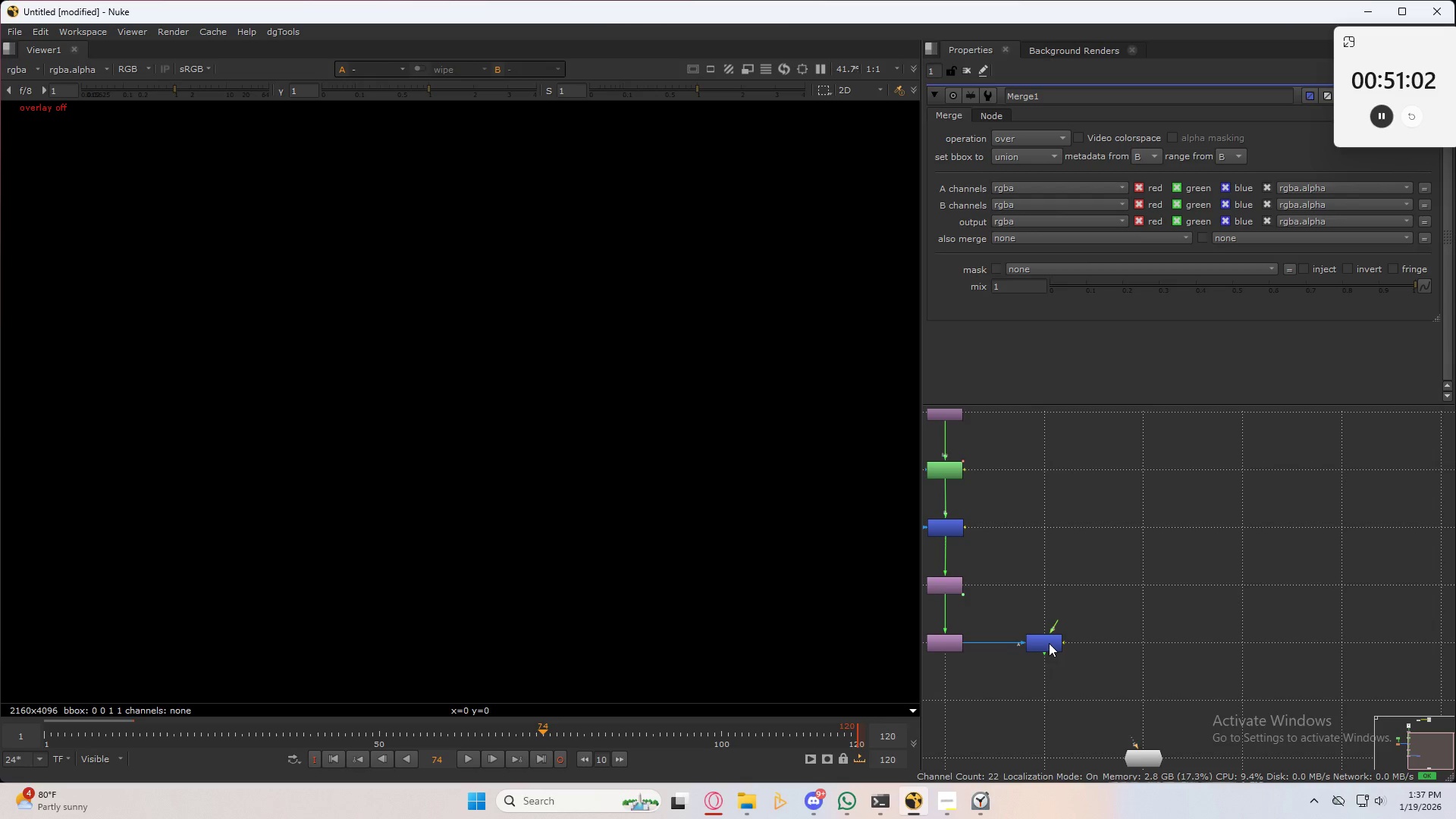 
left_click_drag(start_coordinate=[1048, 642], to_coordinate=[1148, 638])
 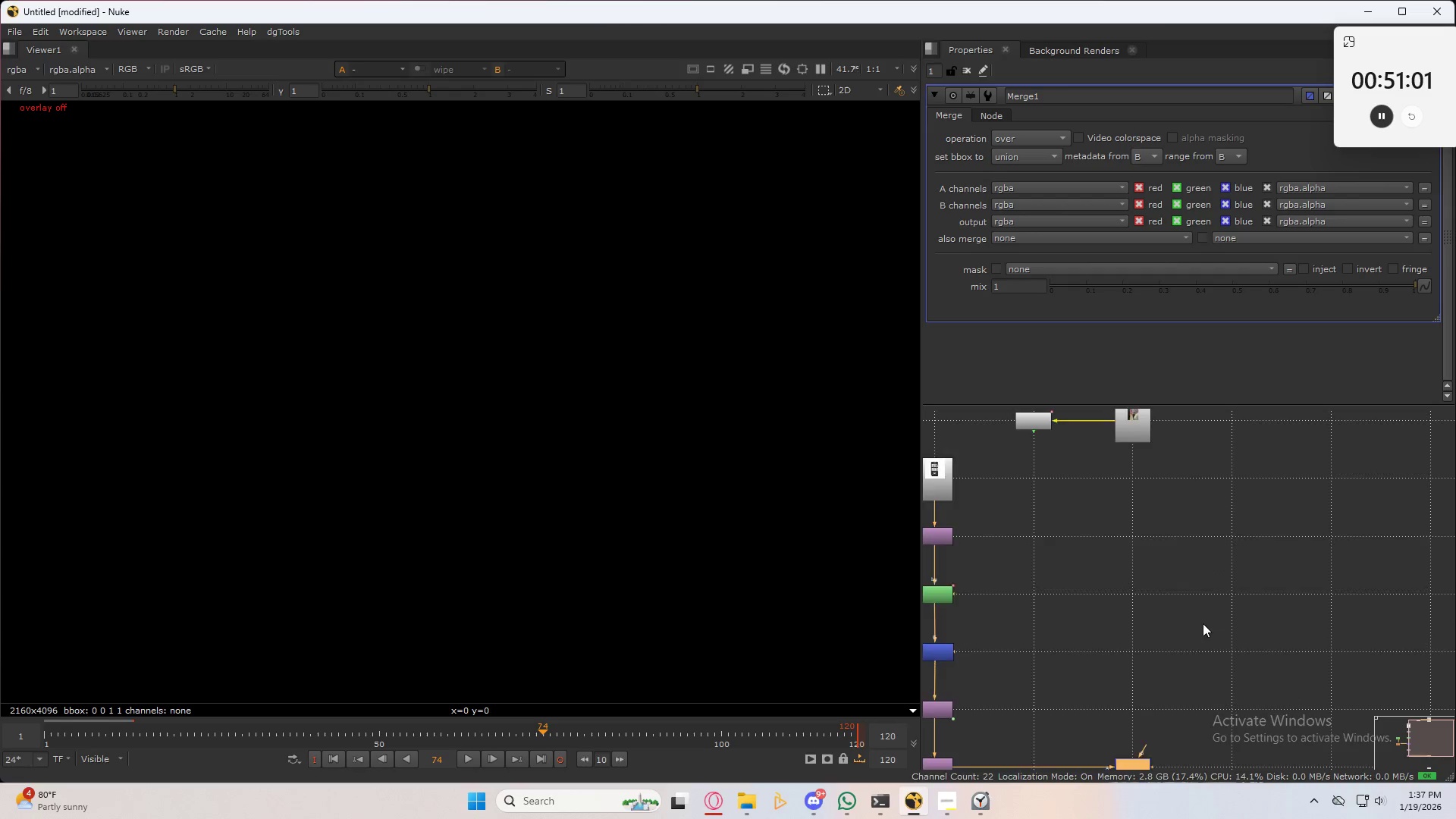 
hold_key(key=ShiftLeft, duration=0.48)
left_click_drag(start_coordinate=[1172, 562], to_coordinate=[1127, 494])
 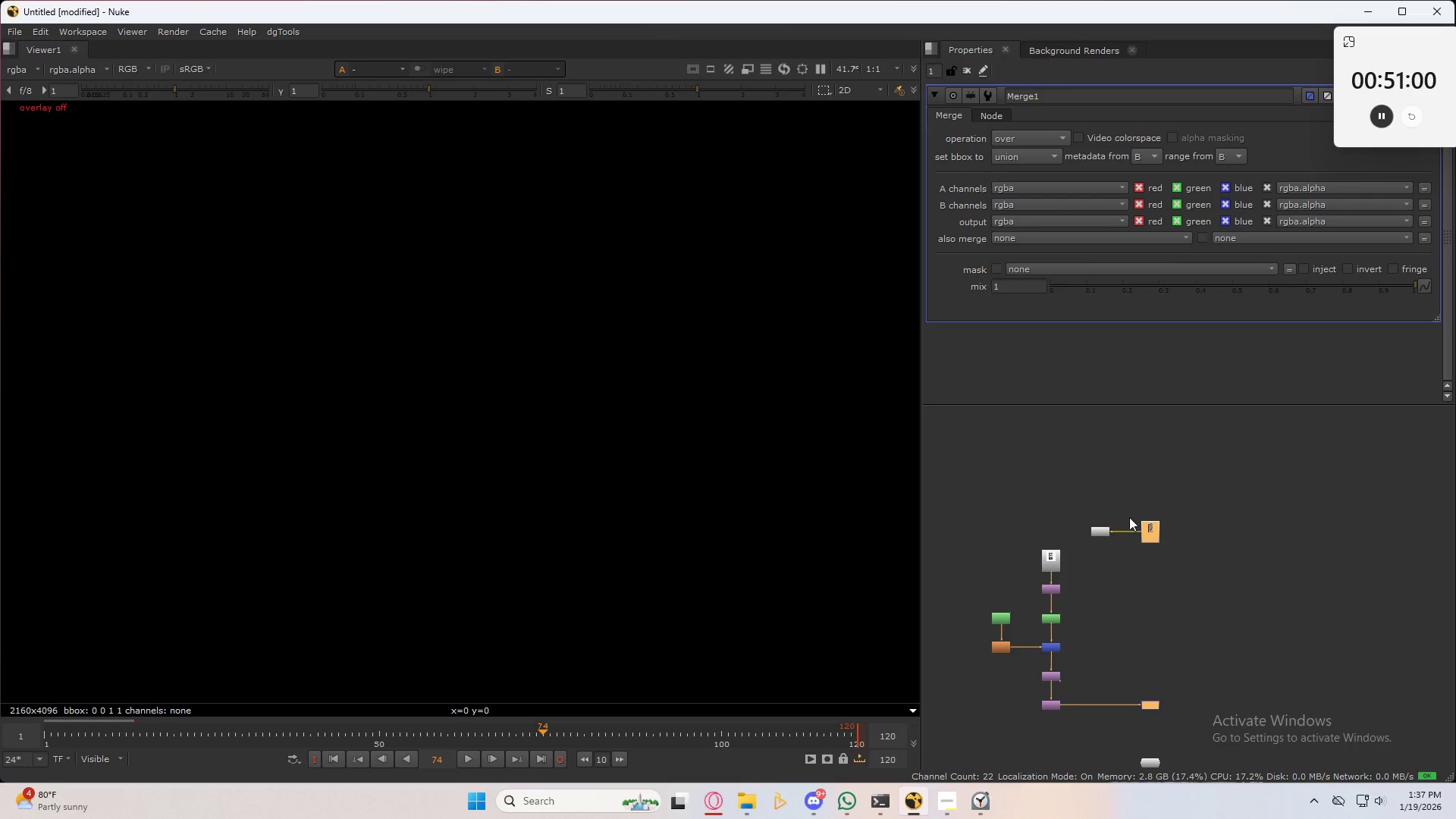 
scroll: coordinate [1176, 583], scroll_direction: down, amount: 4.0
 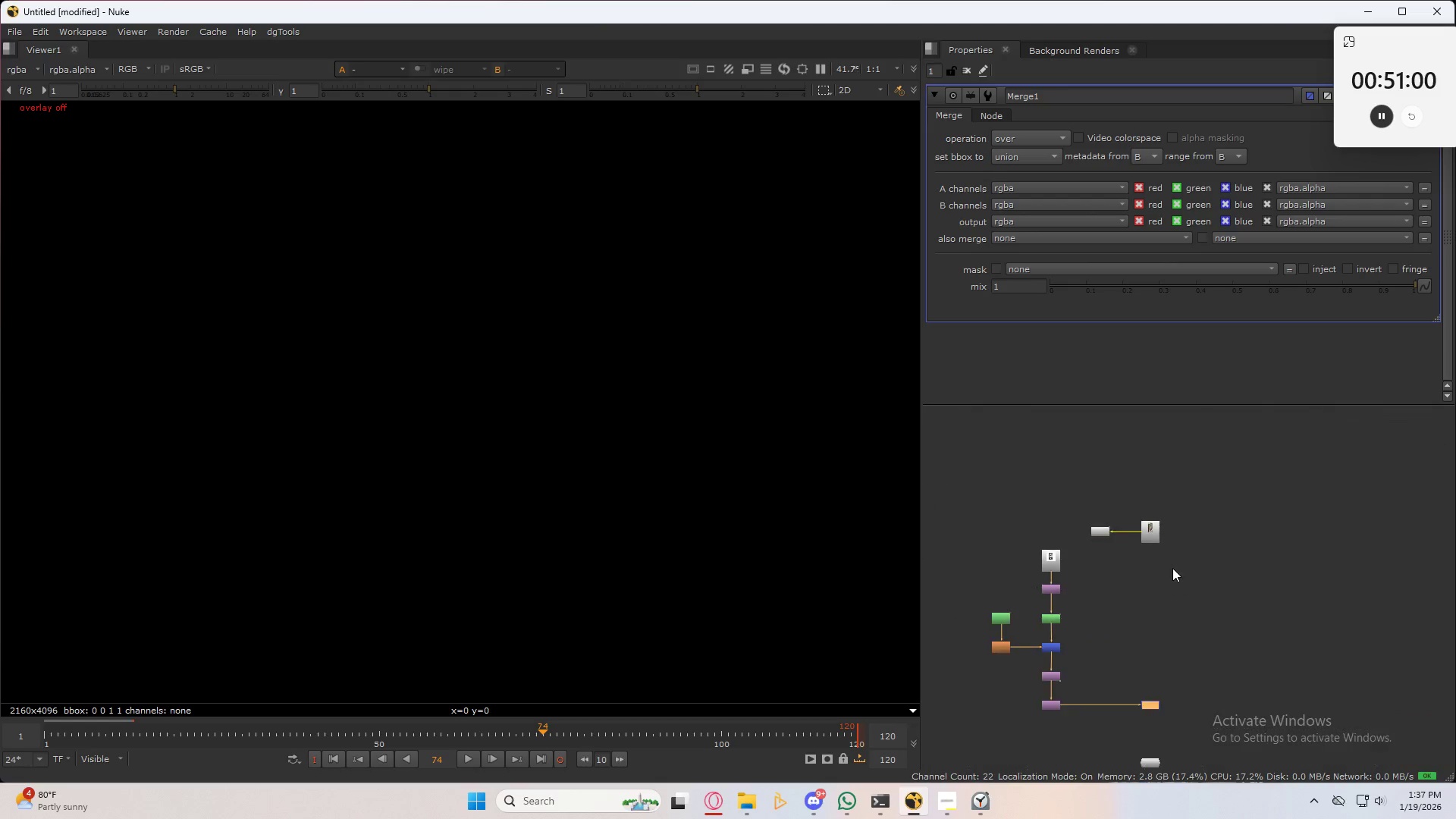 
type(y2)
 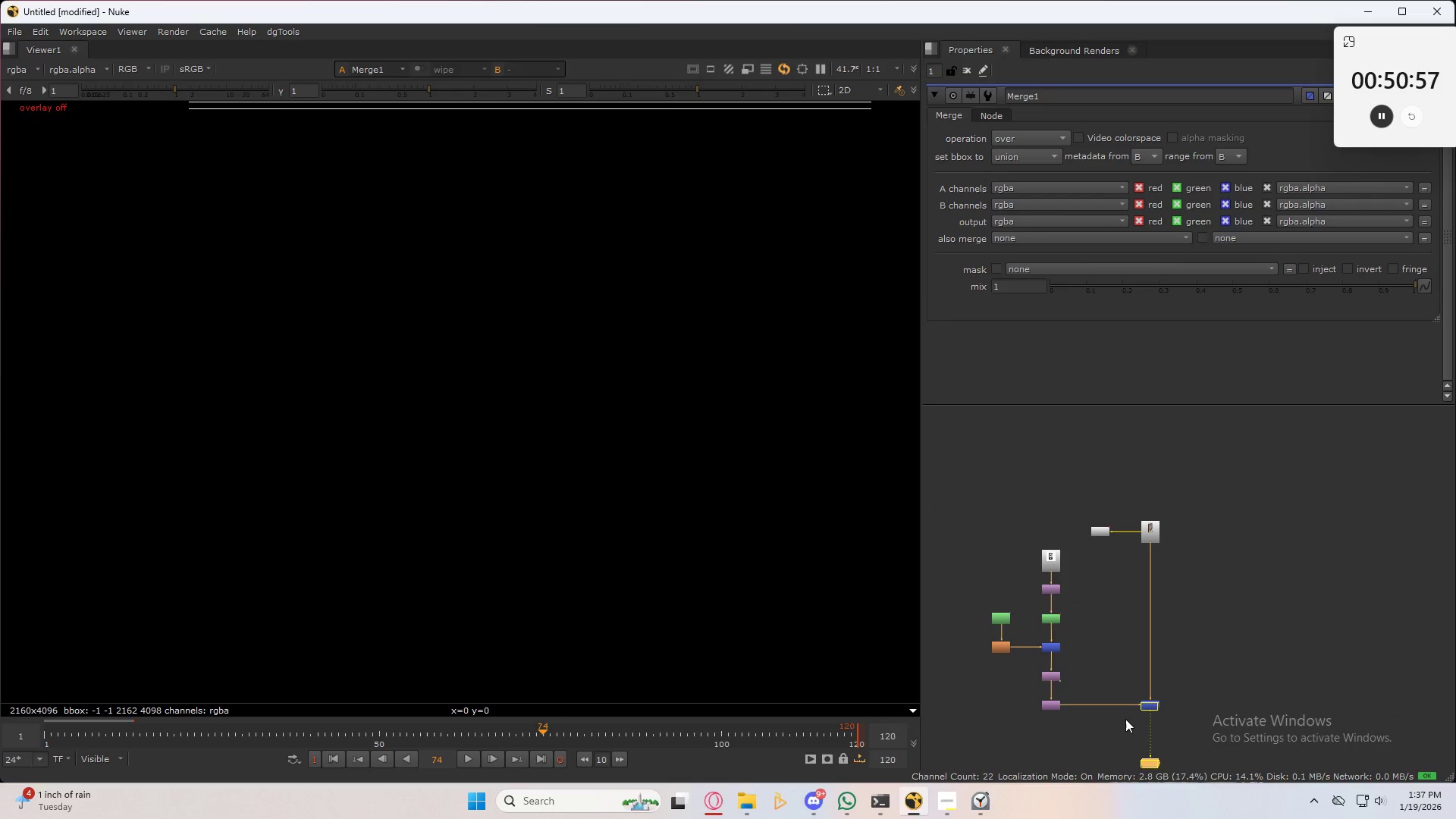 
left_click_drag(start_coordinate=[1197, 678], to_coordinate=[1127, 742])
 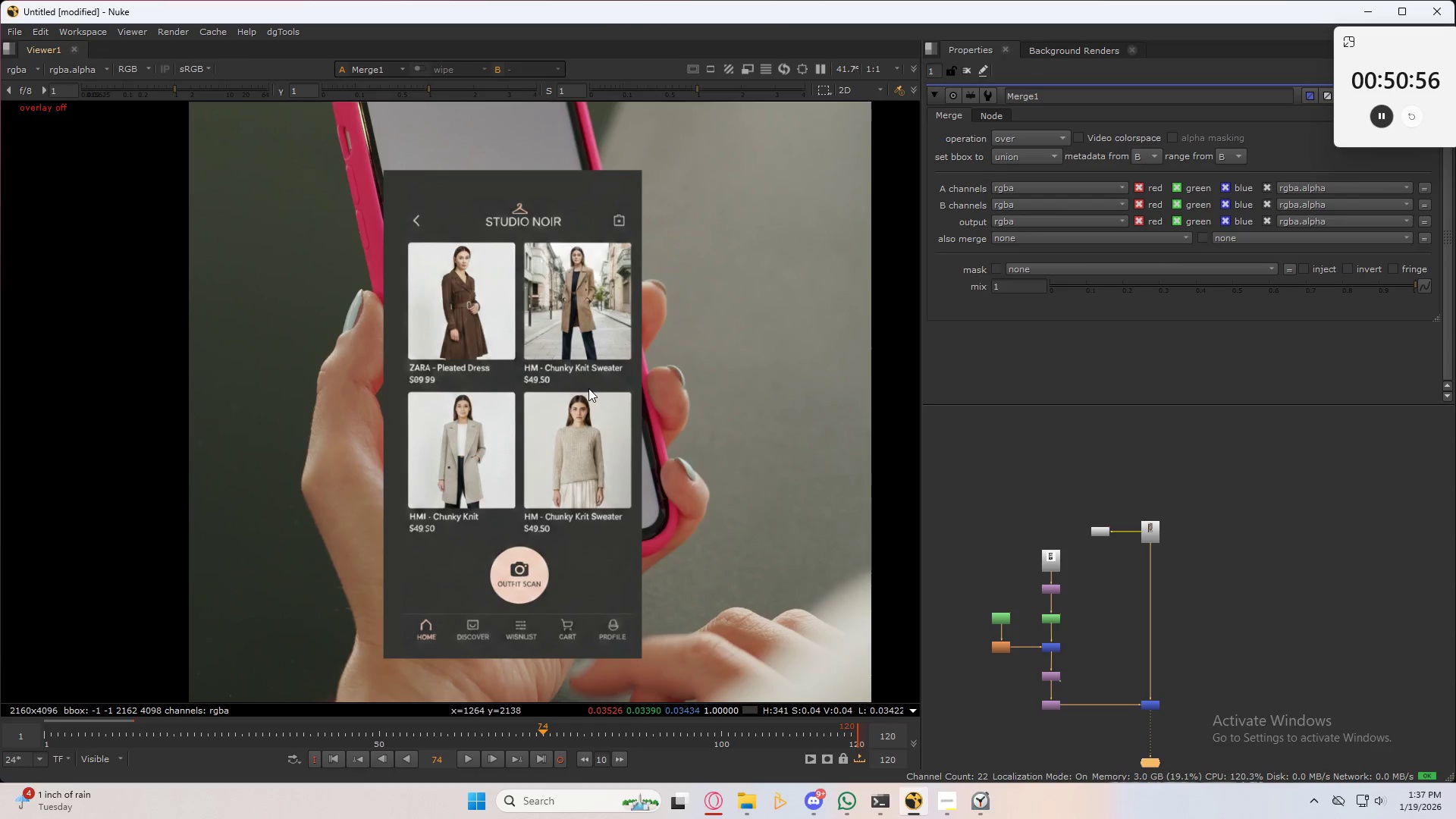 
scroll: coordinate [556, 397], scroll_direction: down, amount: 1.0
 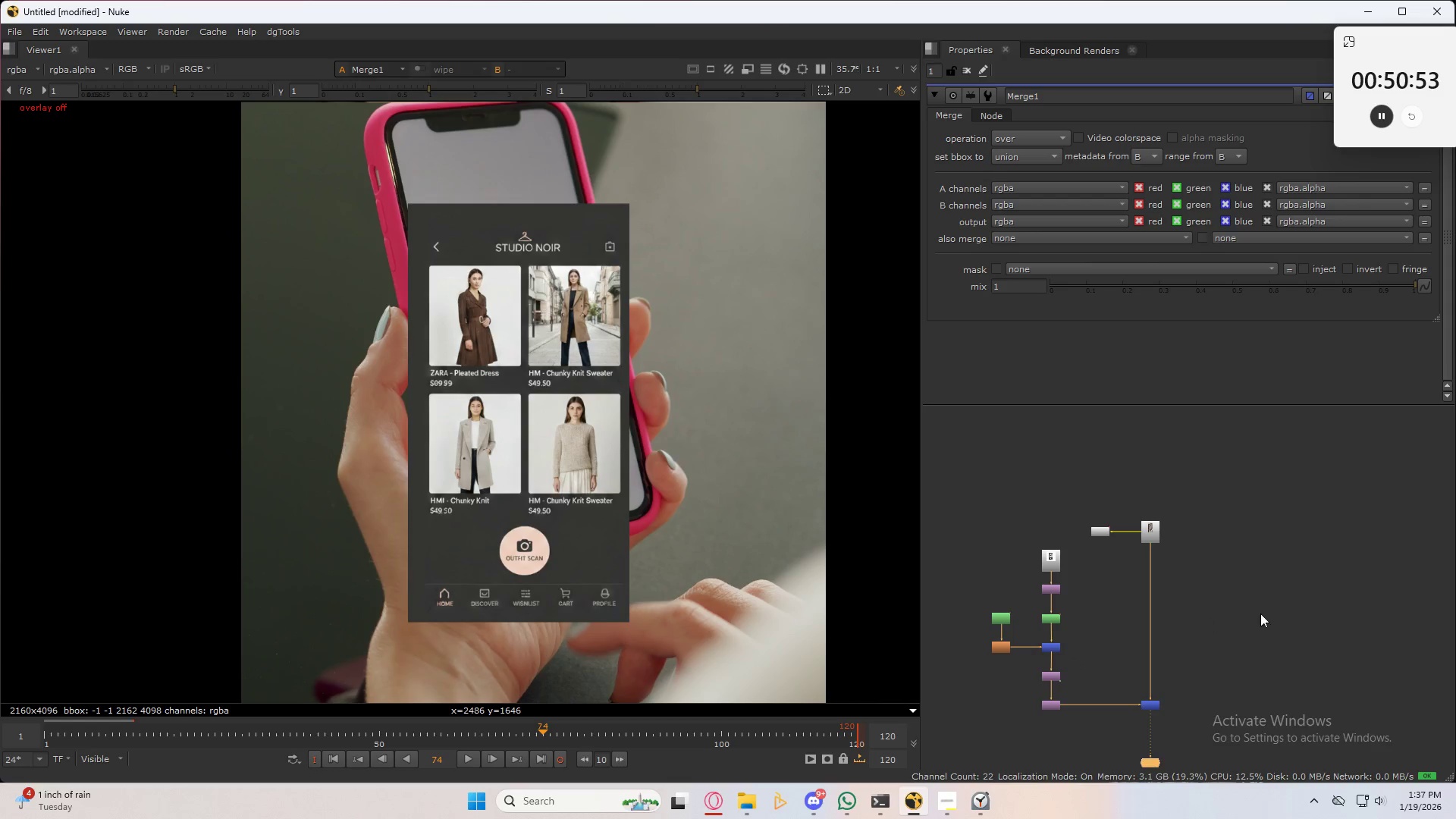 
double_click([1007, 620])
 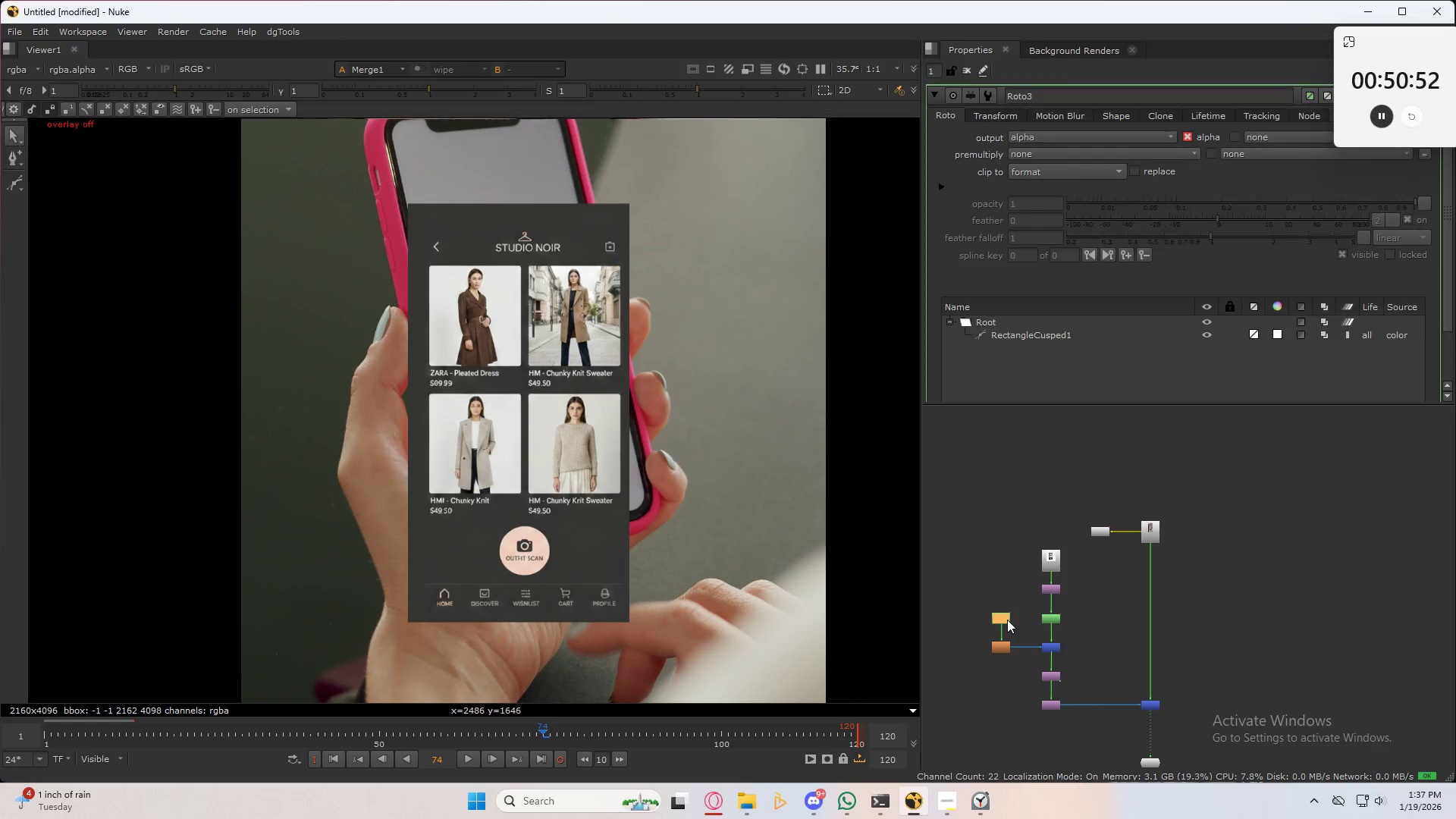 
triple_click([1007, 620])
 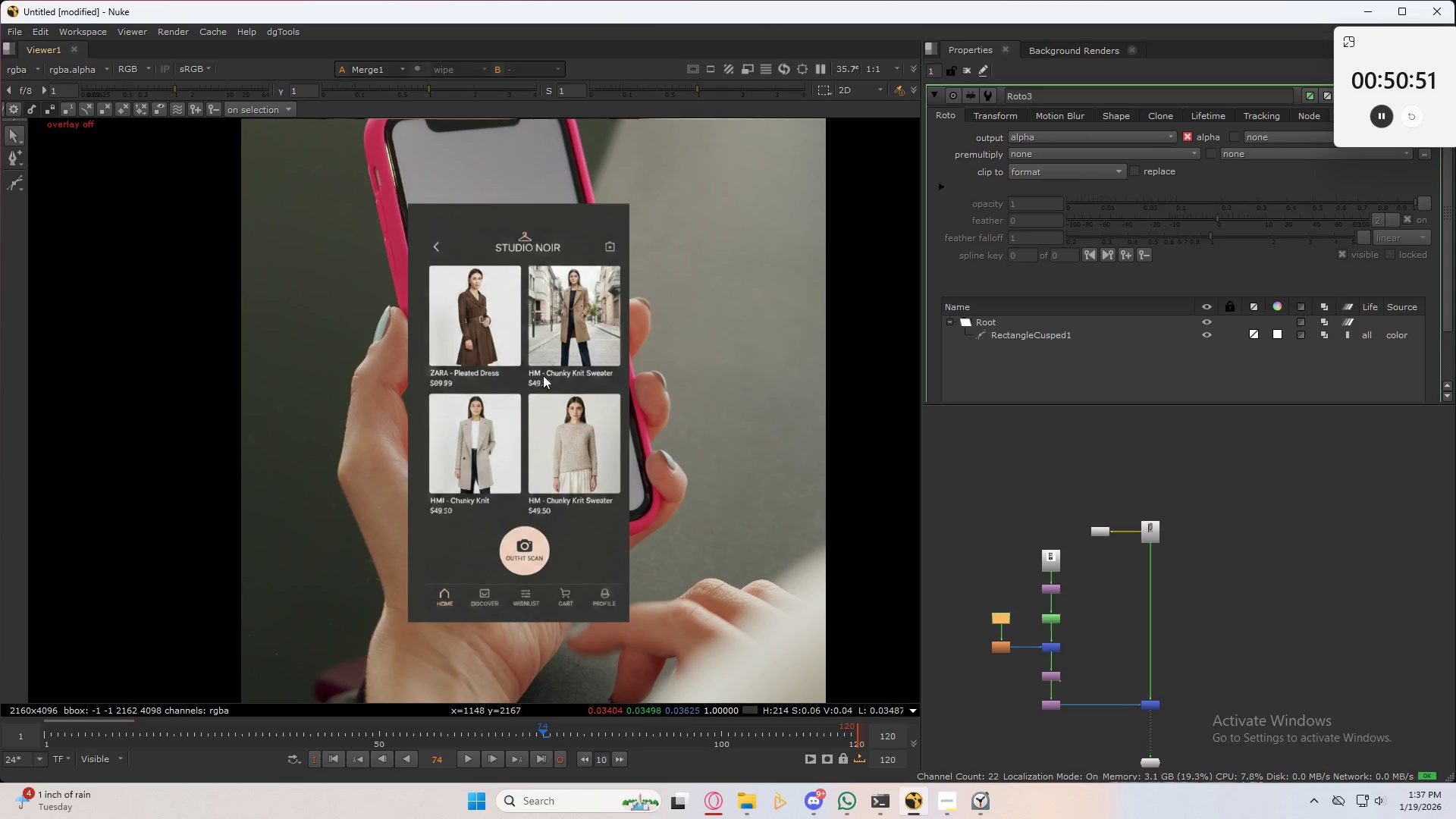 
key(Q)
 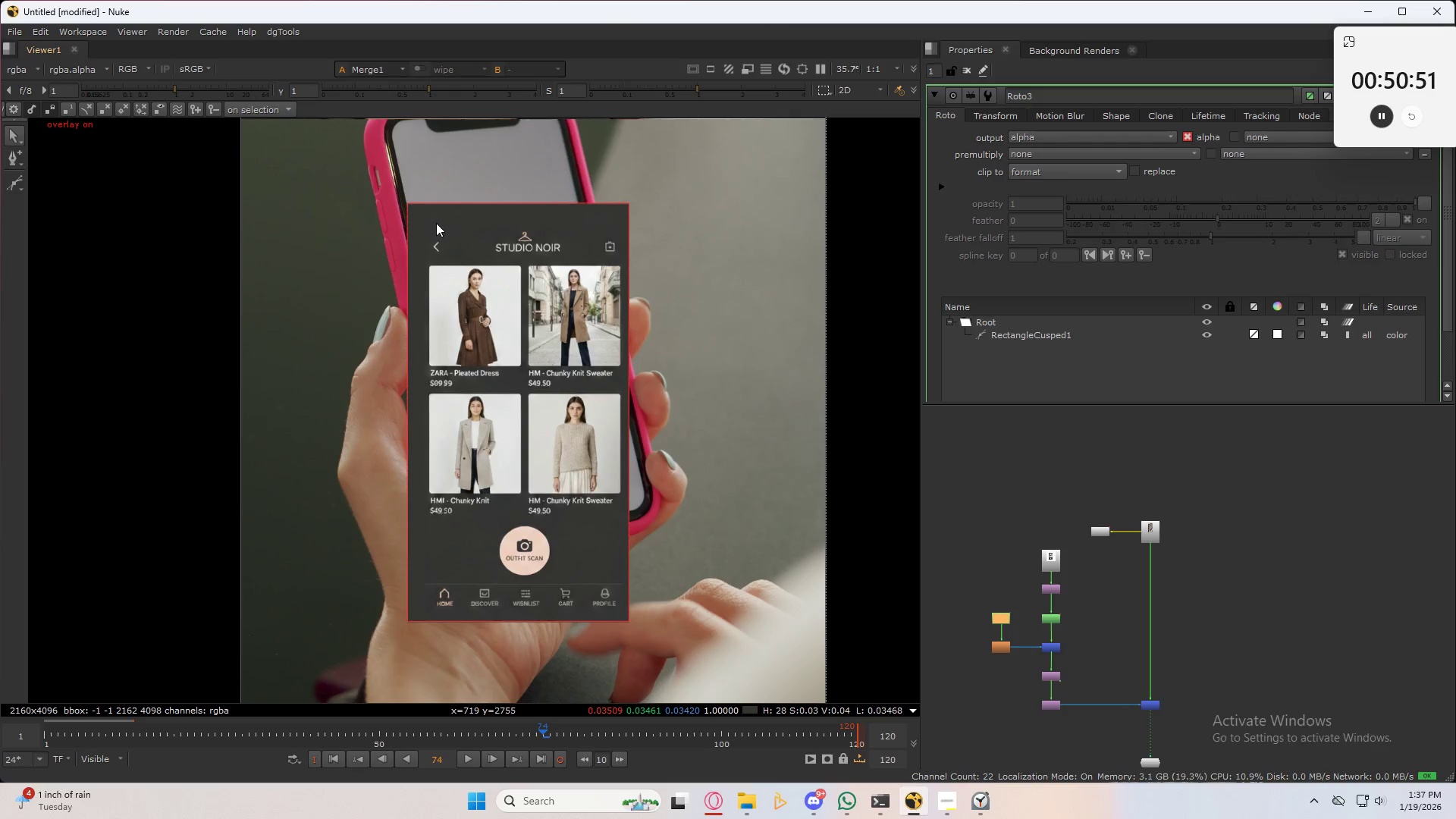 
scroll: coordinate [431, 224], scroll_direction: up, amount: 1.0
 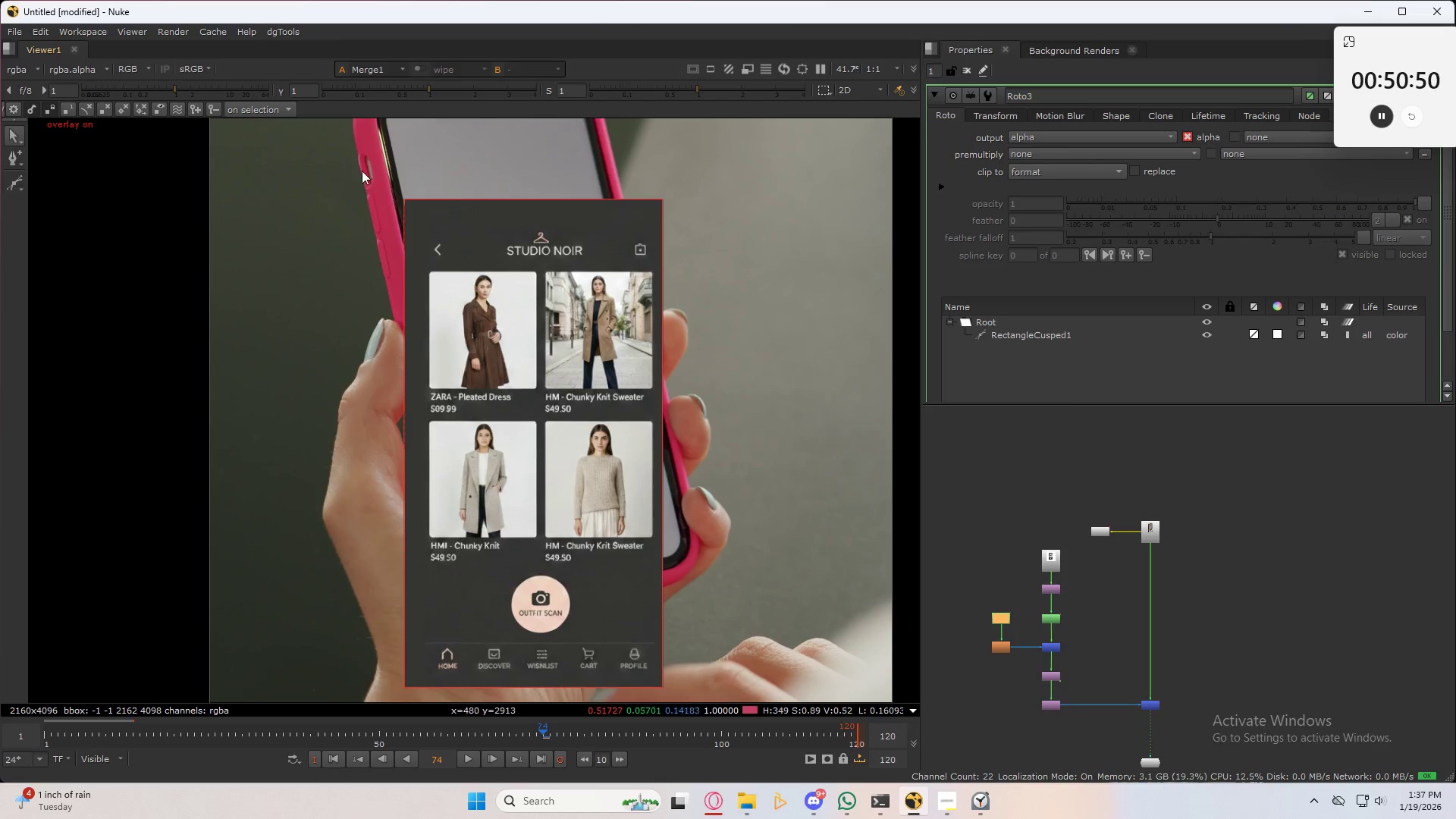 
left_click_drag(start_coordinate=[359, 166], to_coordinate=[756, 716])
 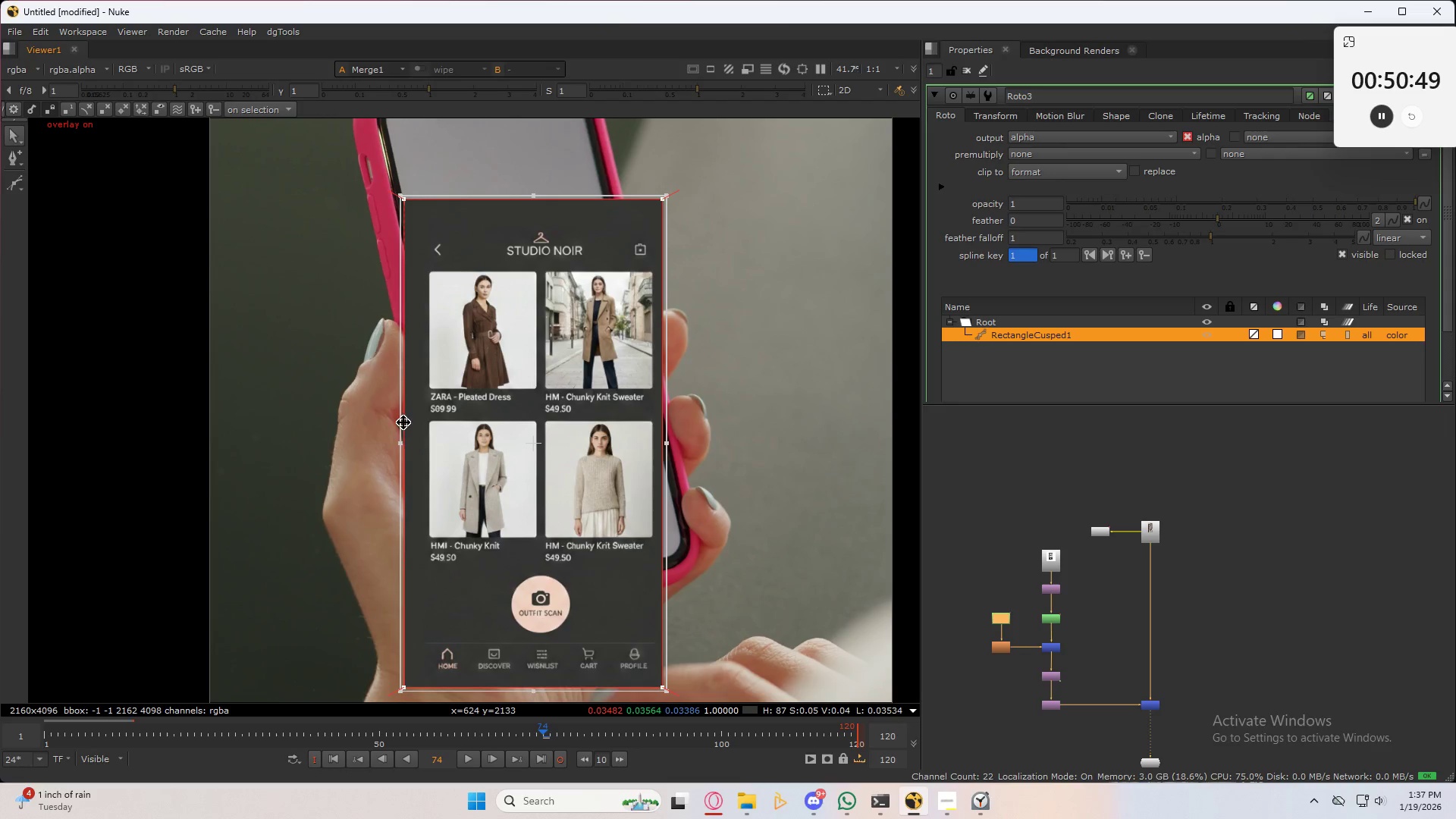 
hold_key(key=ControlLeft, duration=1.52)
left_click_drag(start_coordinate=[399, 447], to_coordinate=[417, 441])
 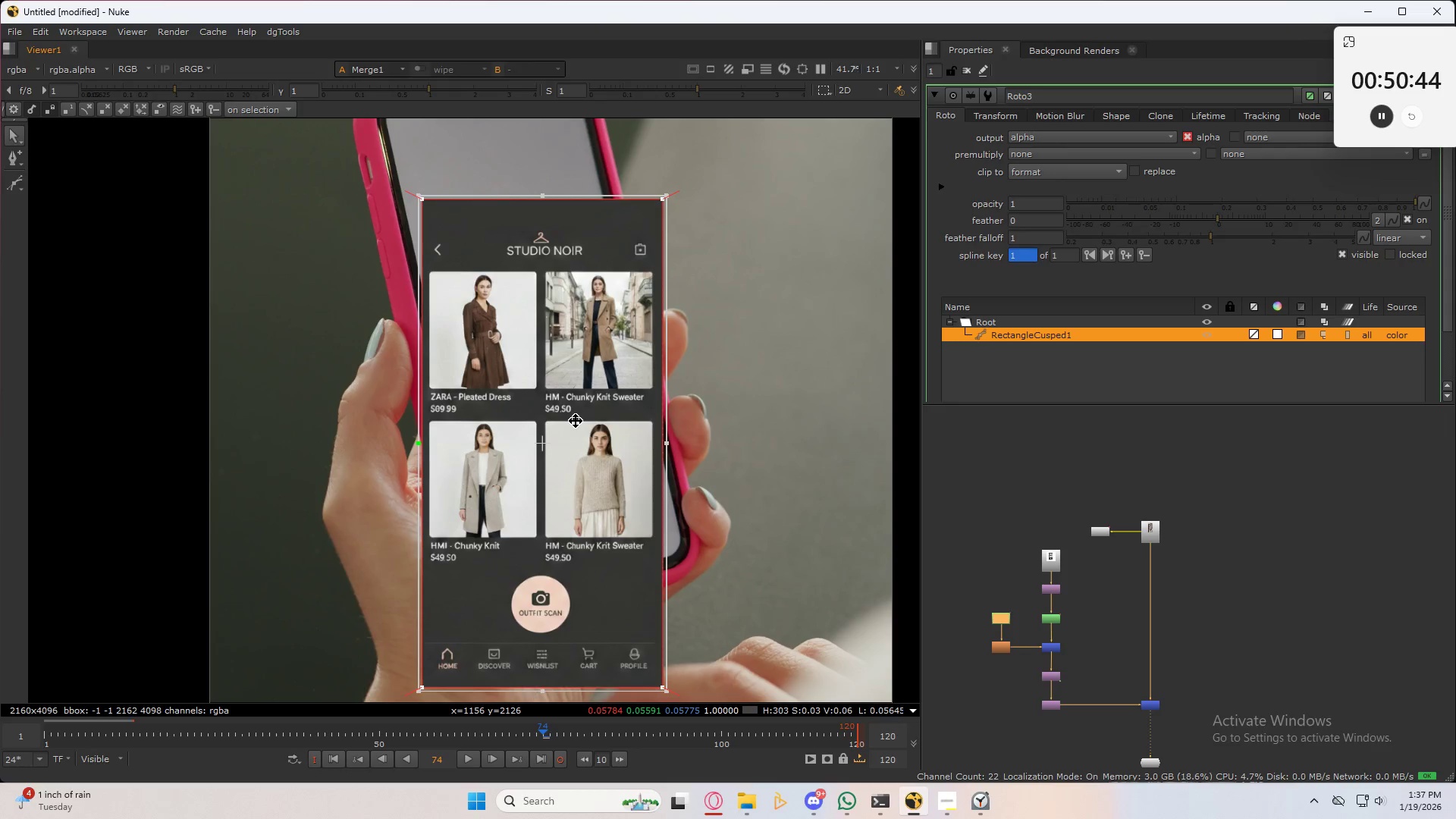 
hold_key(key=ControlLeft, duration=1.5)
 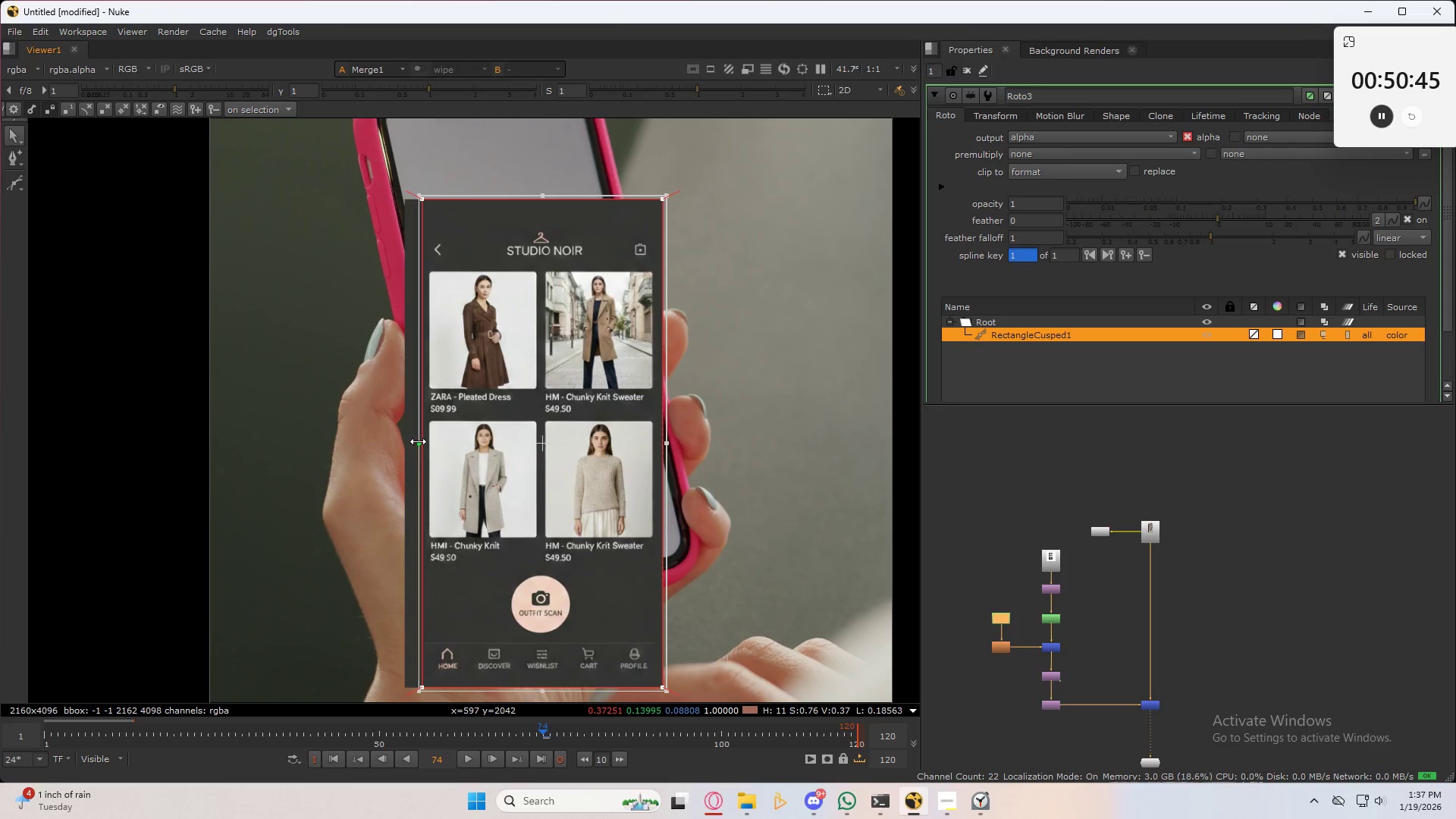 
hold_key(key=ControlLeft, duration=1.3)
 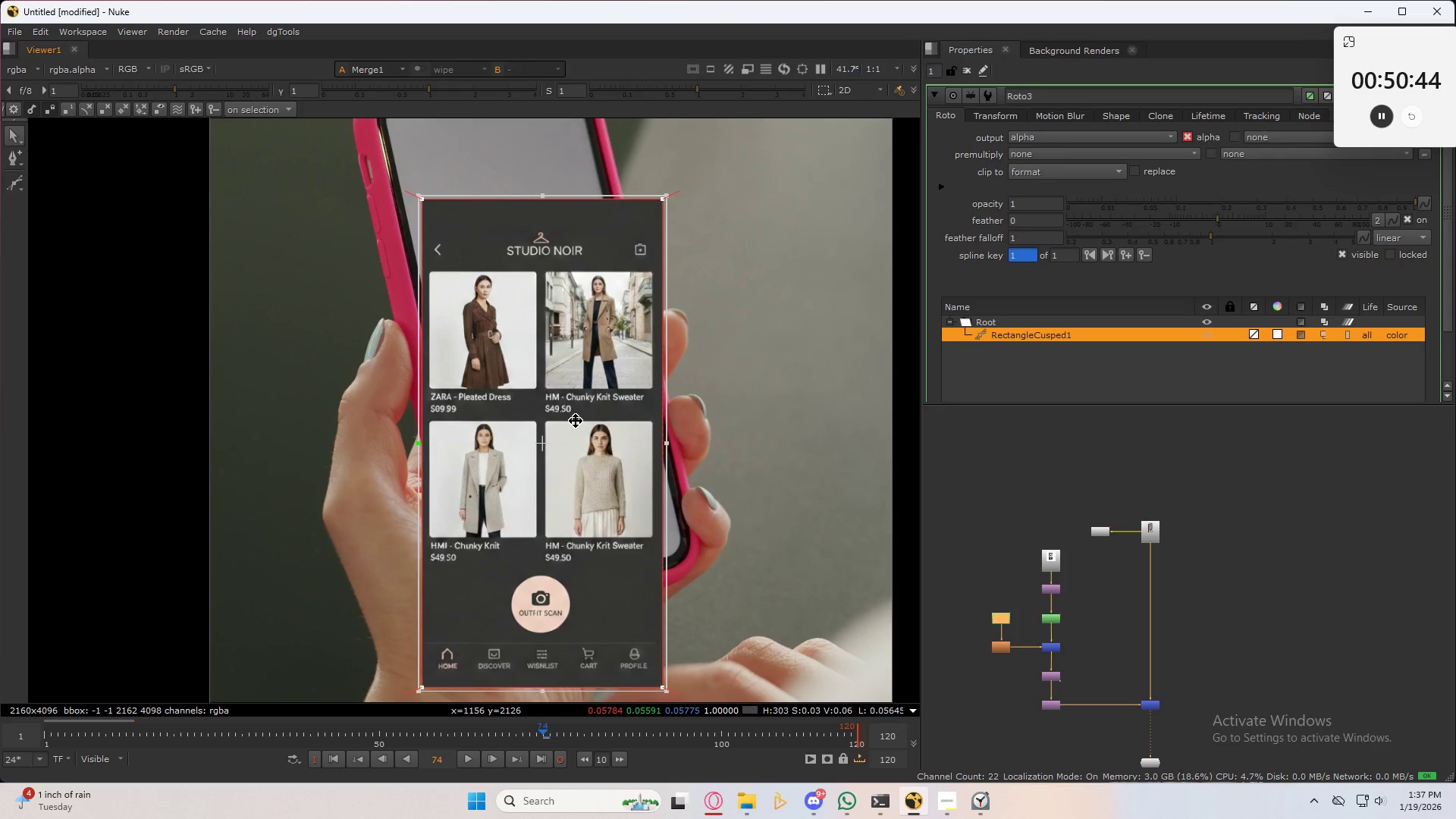 
type(qq)
 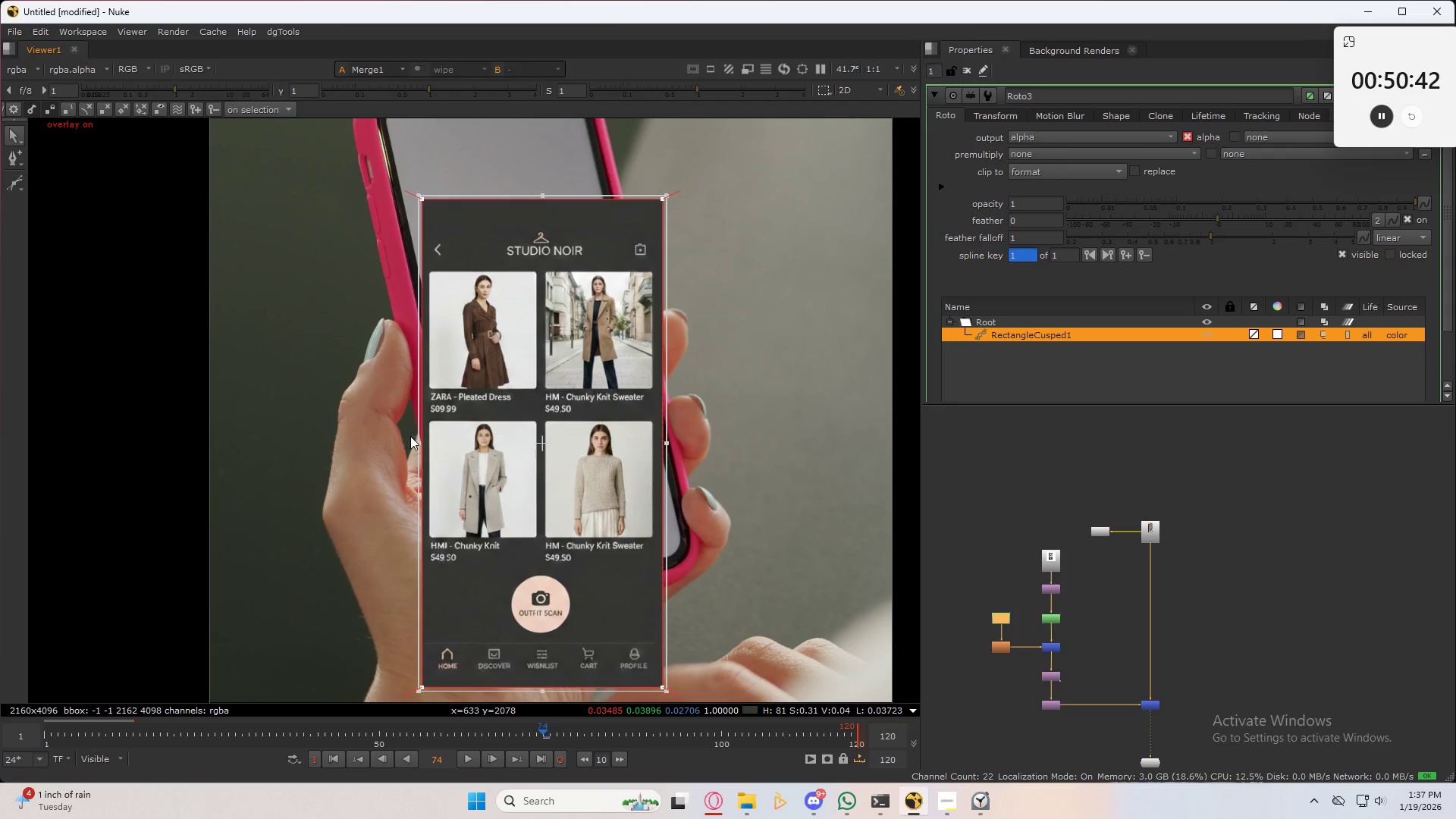 
hold_key(key=ControlLeft, duration=1.5)
left_click_drag(start_coordinate=[416, 444], to_coordinate=[412, 444])
 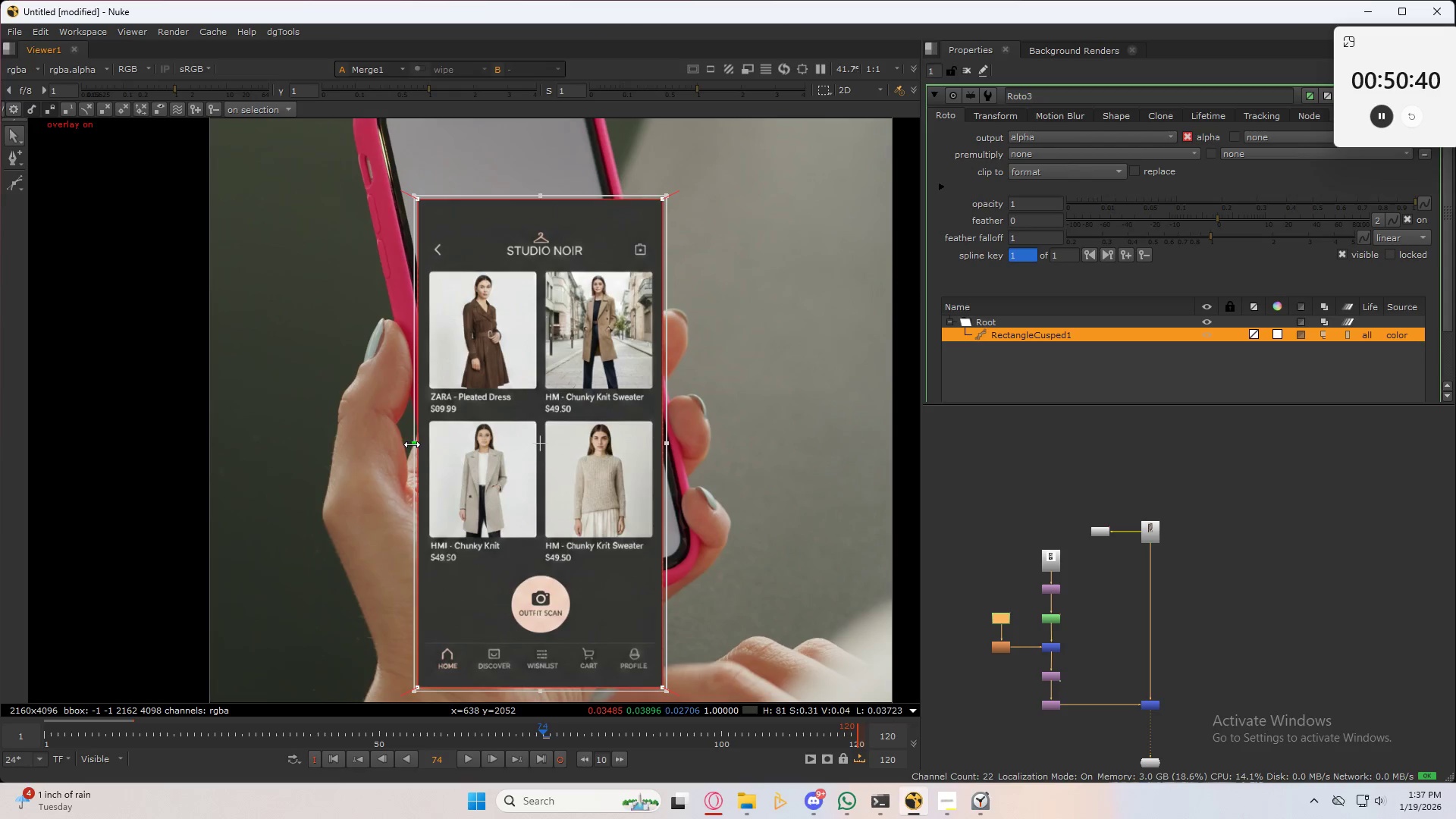 
hold_key(key=ControlLeft, duration=0.75)
 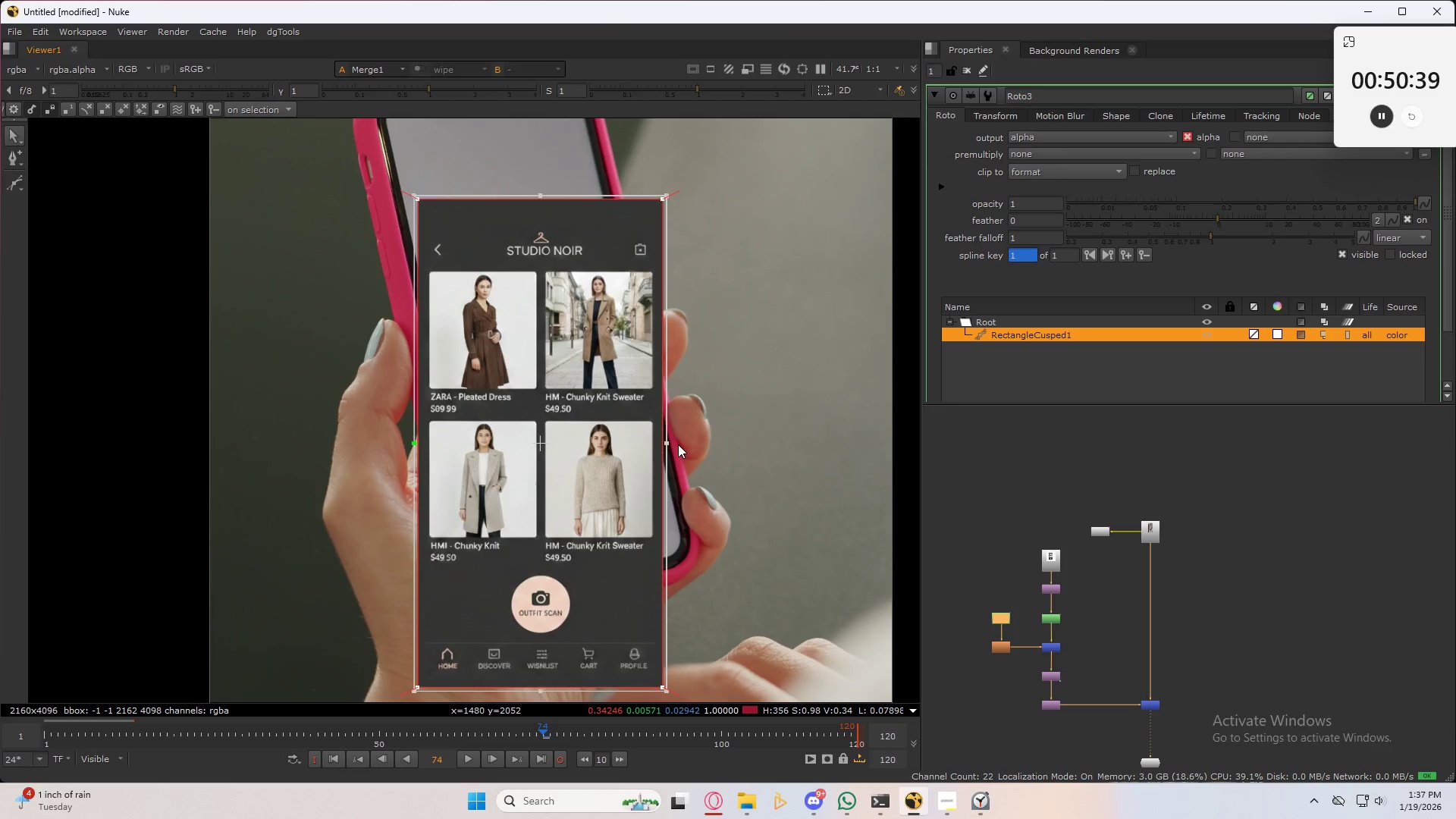 
key(Q)
 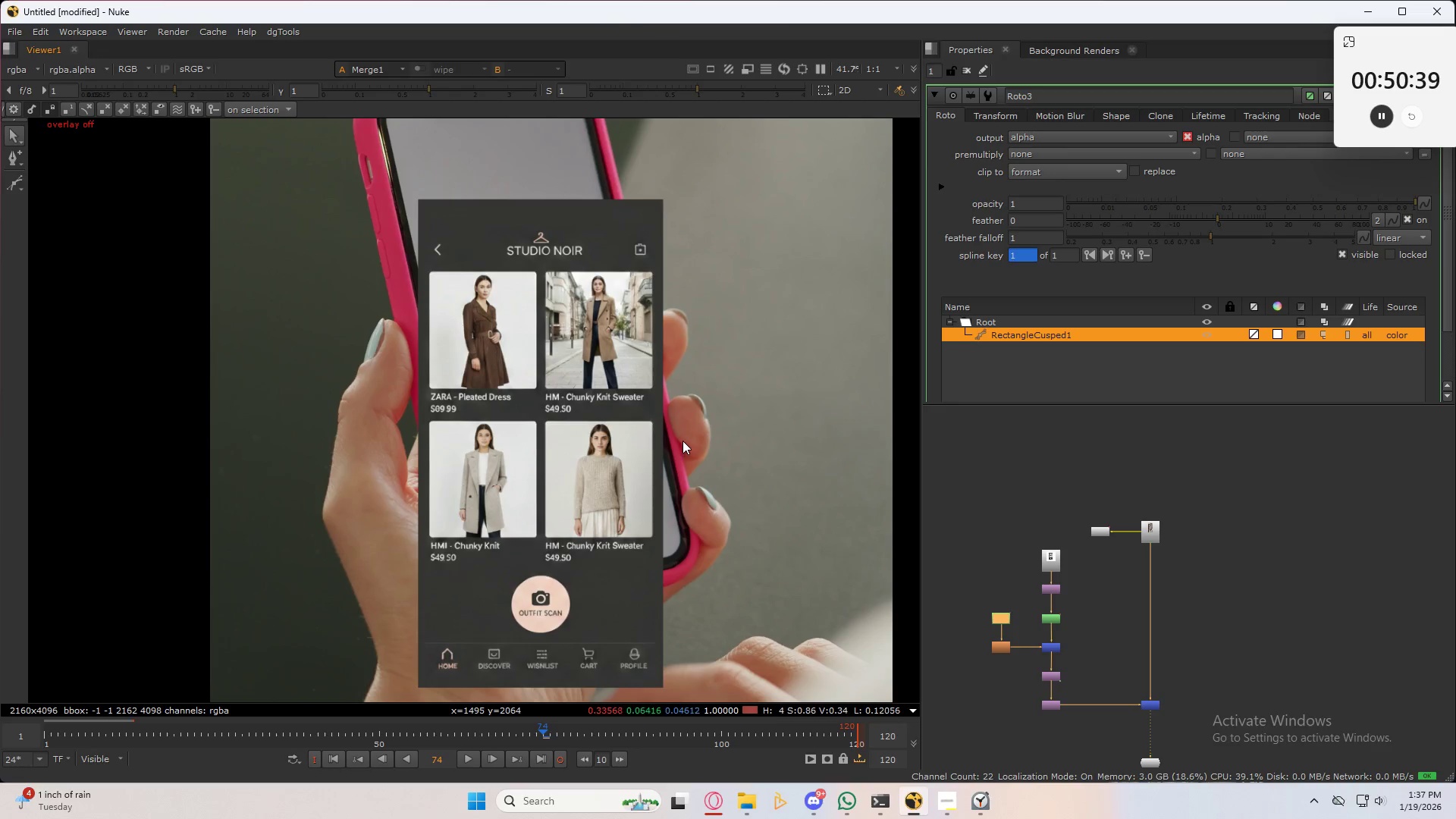 
scroll: coordinate [682, 441], scroll_direction: down, amount: 2.0
 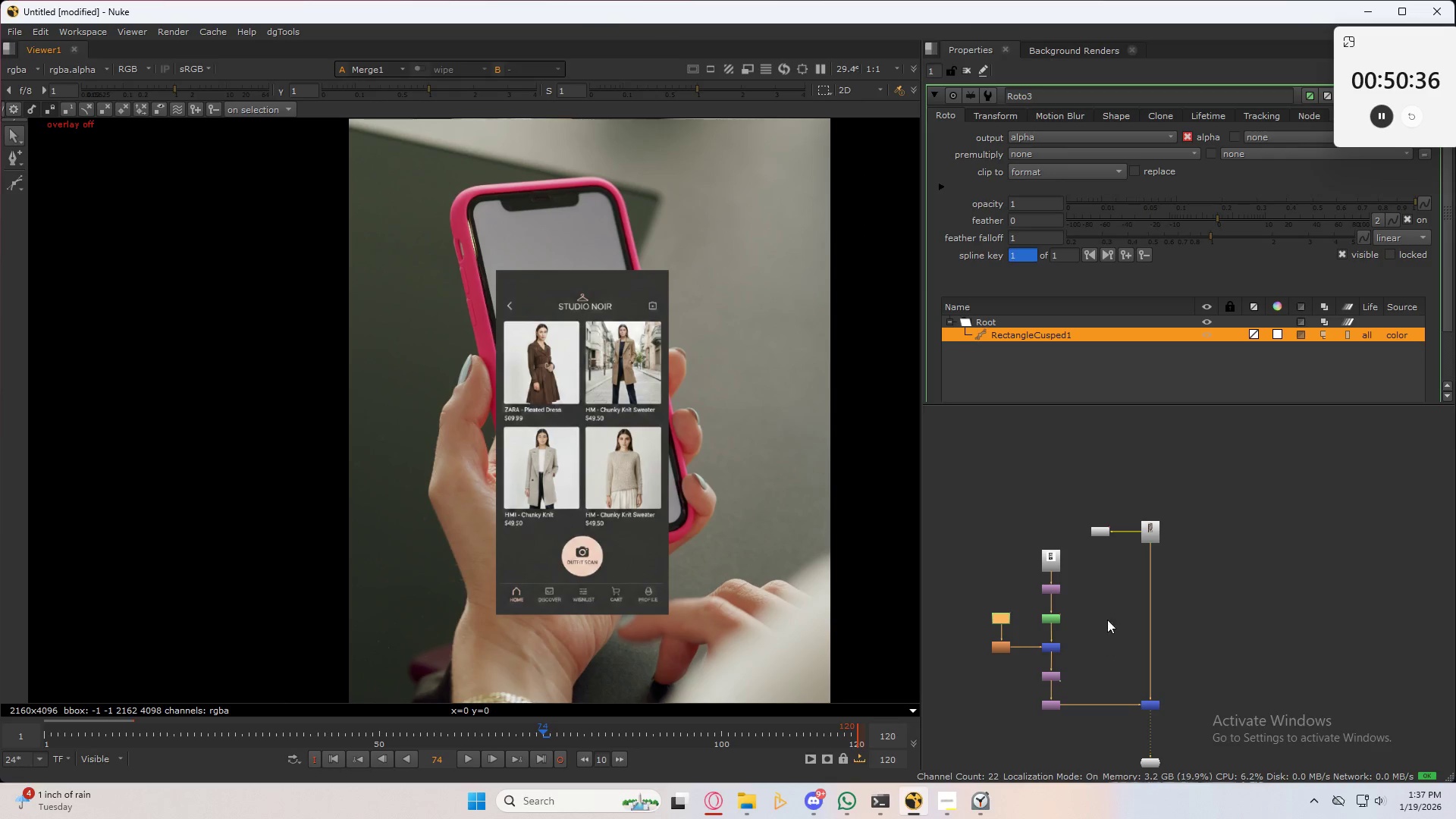 
left_click_drag(start_coordinate=[1016, 563], to_coordinate=[1235, 721])
 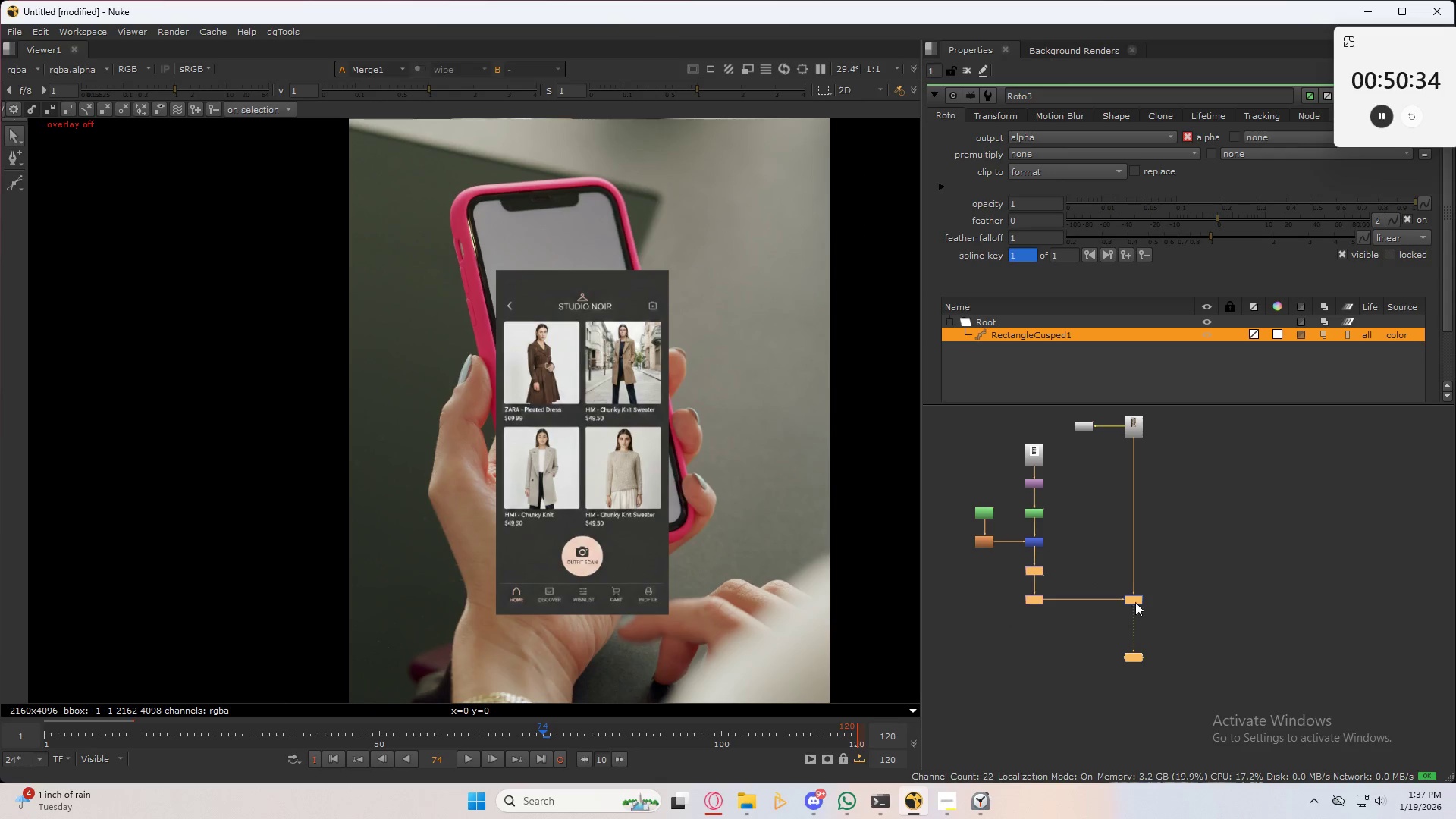 
left_click_drag(start_coordinate=[1135, 598], to_coordinate=[1135, 629])
 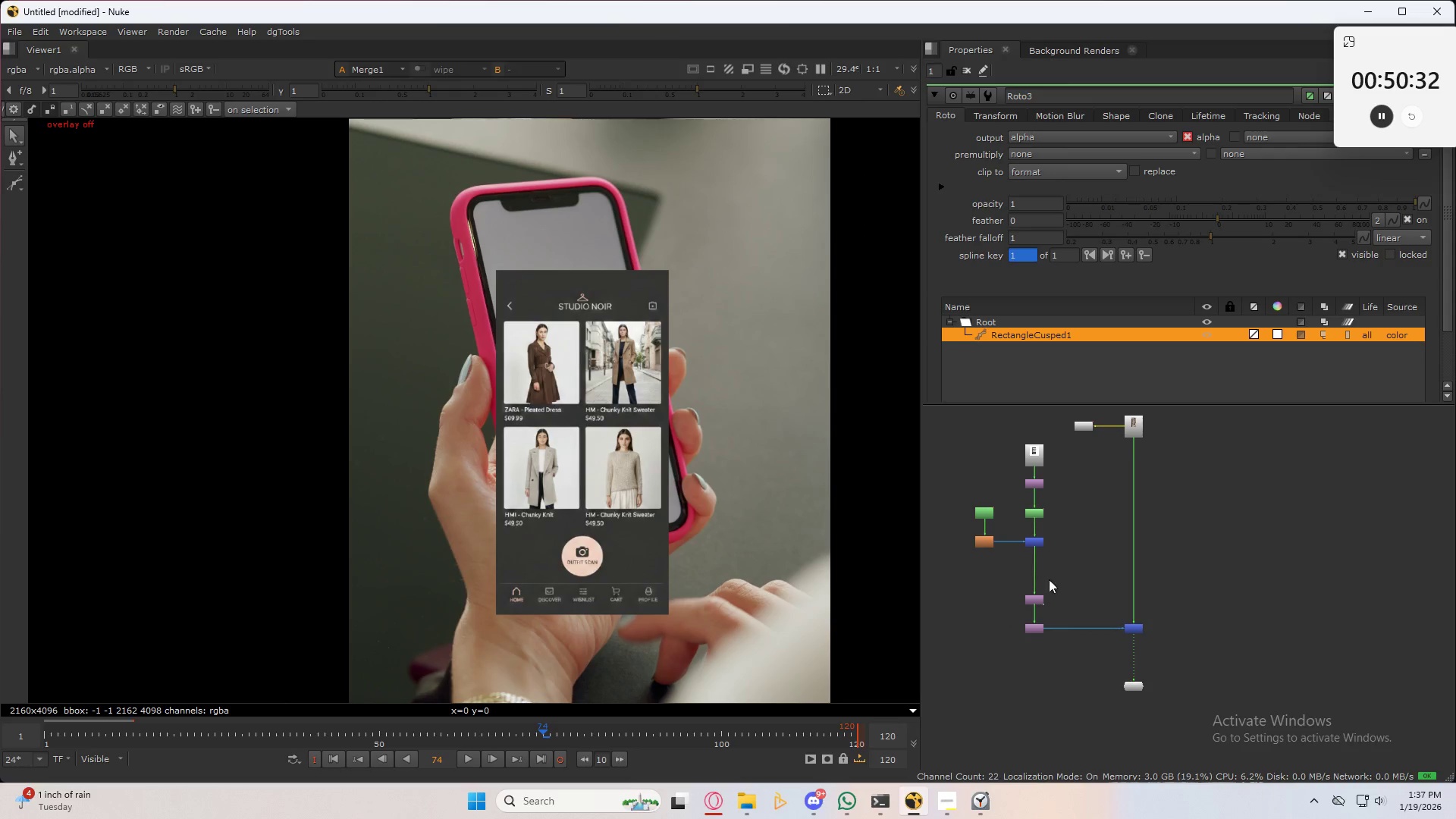 
left_click_drag(start_coordinate=[1048, 502], to_coordinate=[987, 559])
 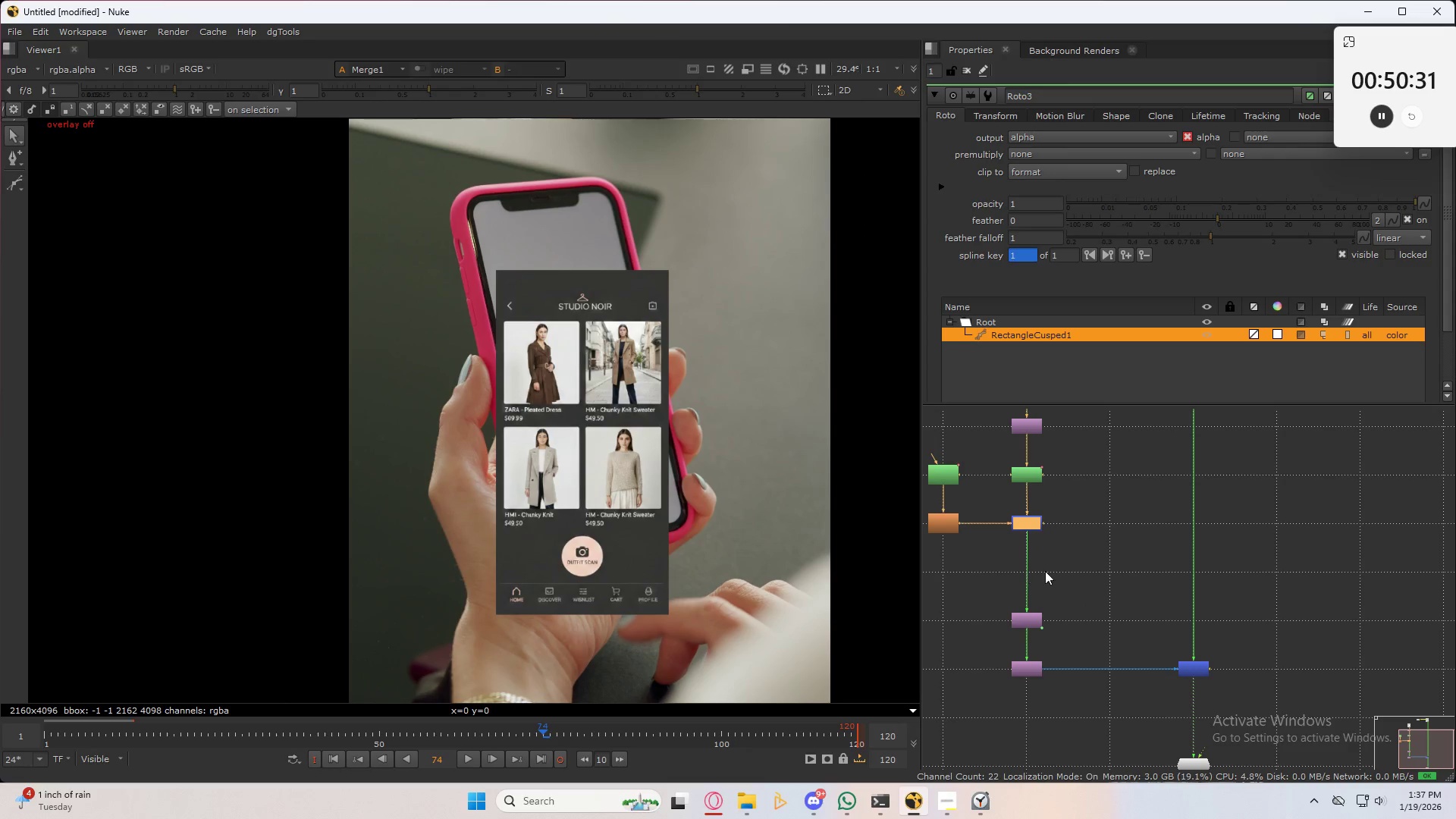 
scroll: coordinate [1046, 566], scroll_direction: up, amount: 3.0
 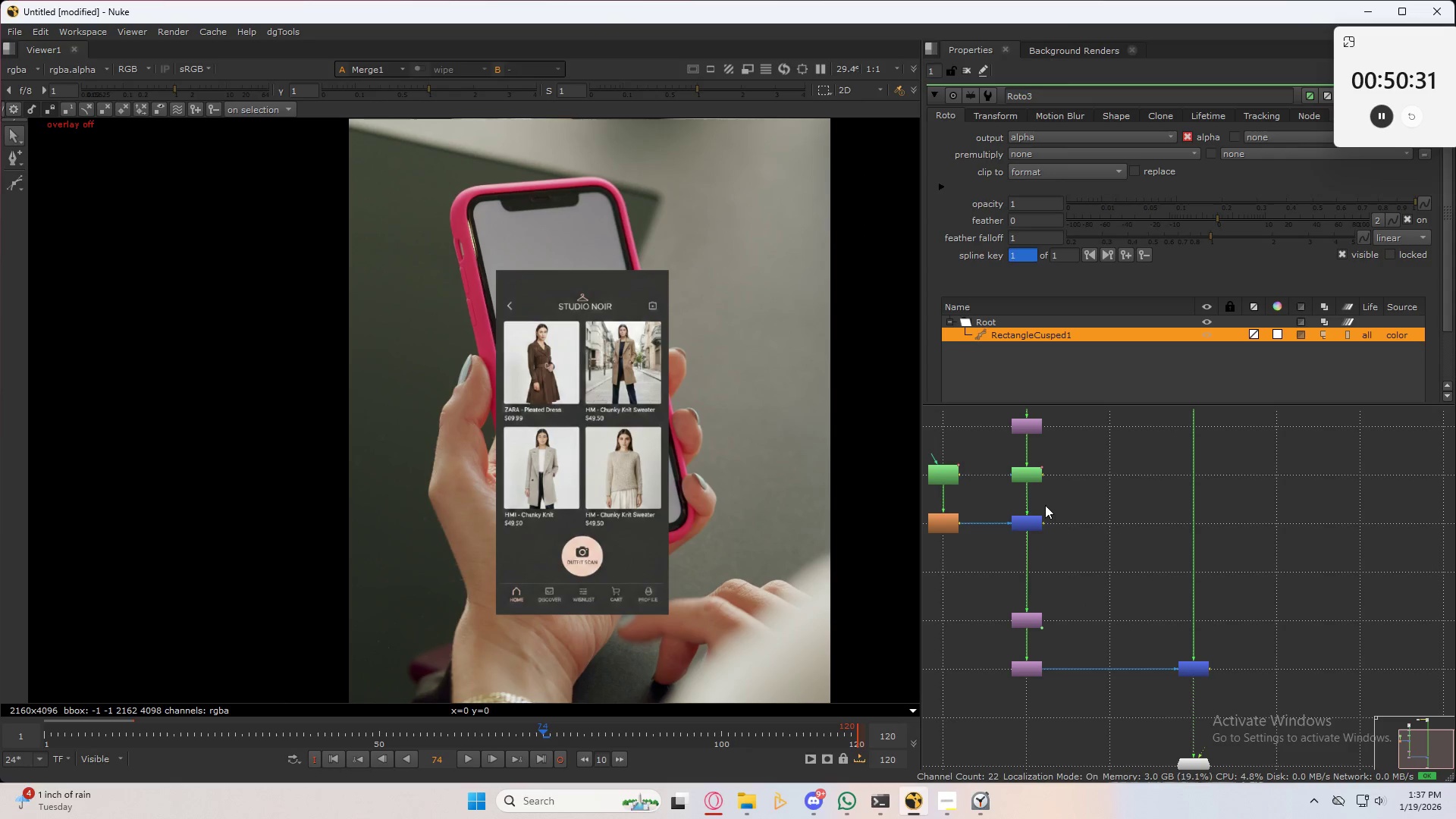 
key(Tab)
type(corner)
 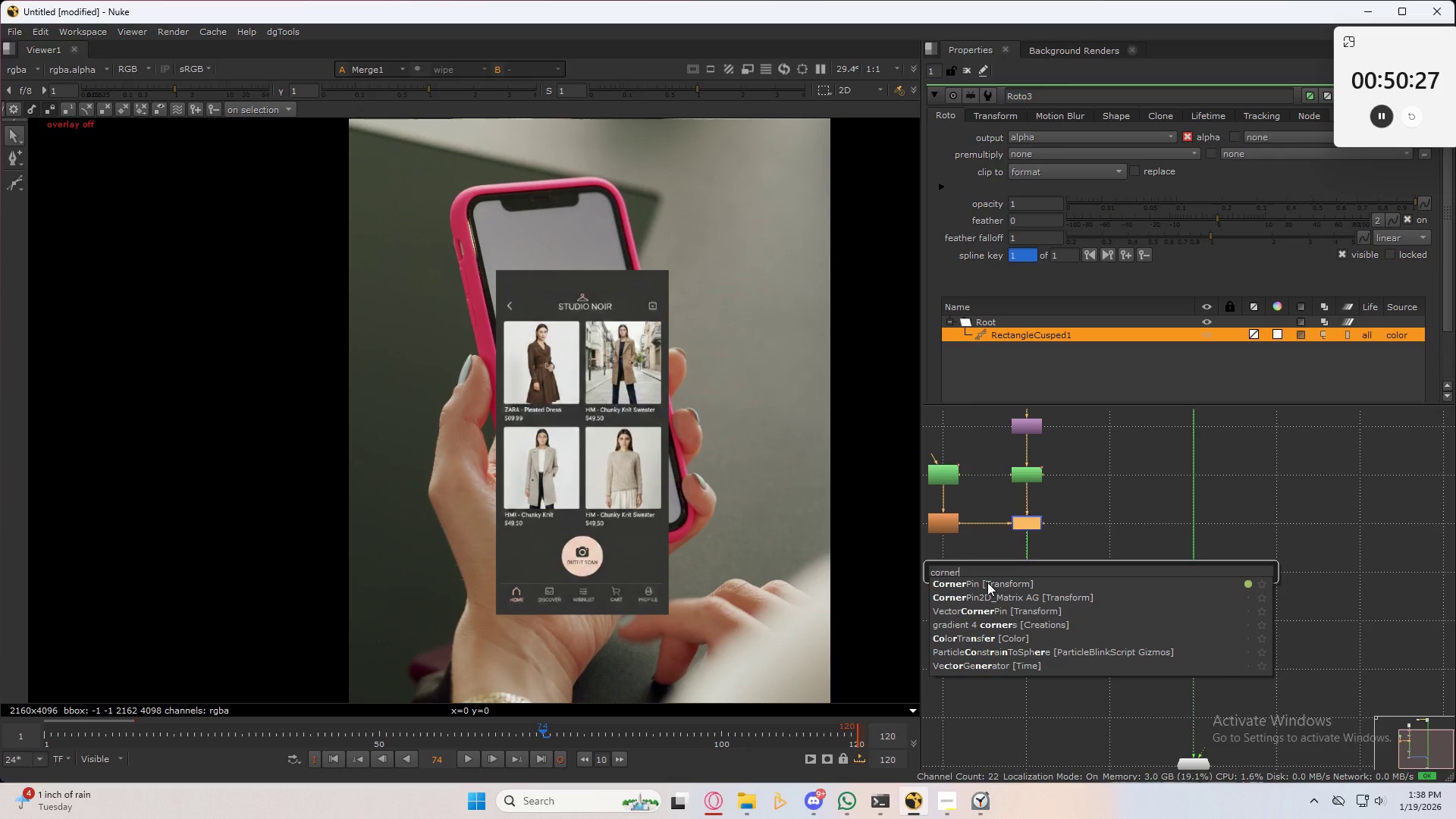 
left_click([987, 582])
 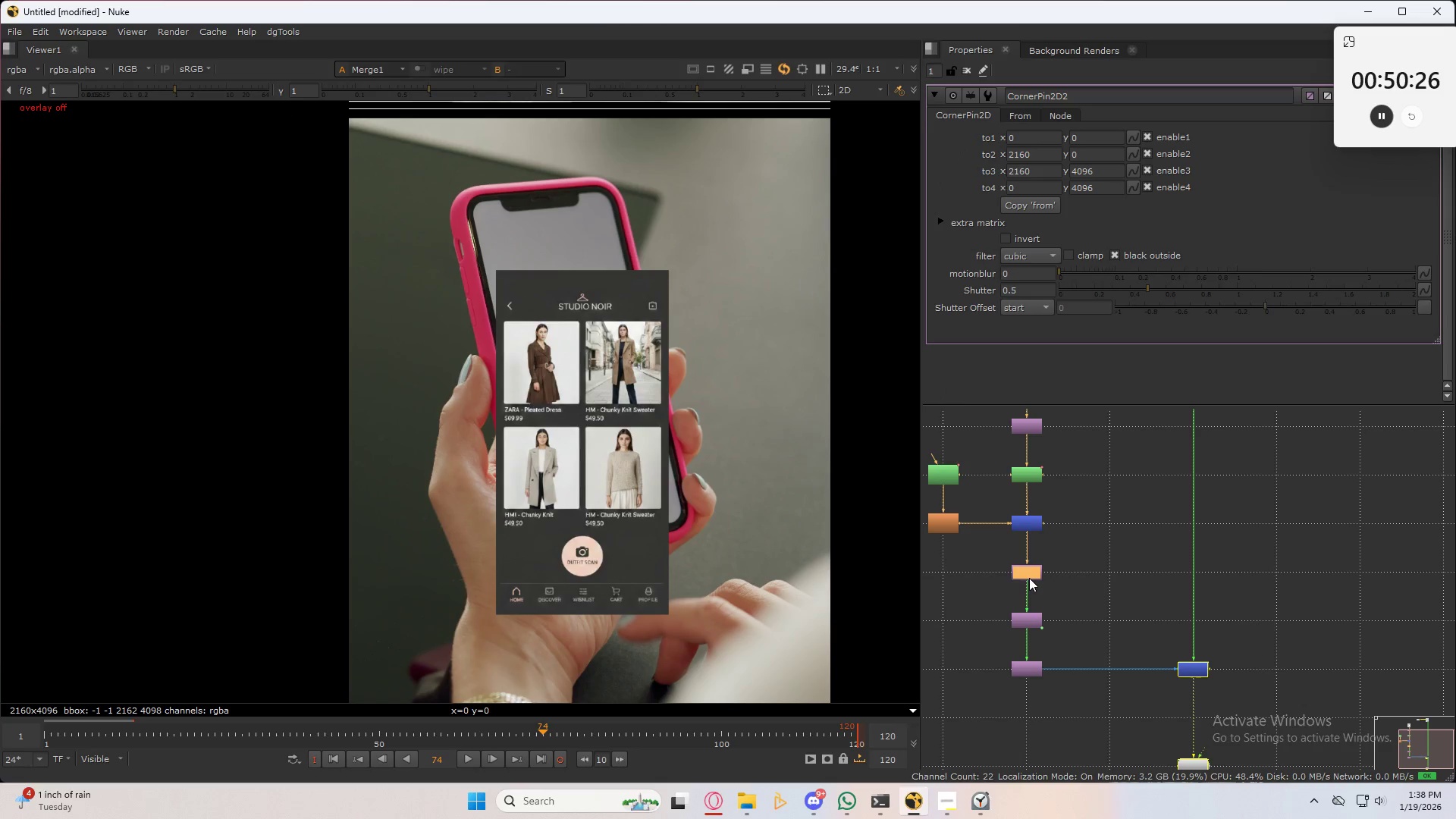 
left_click([1034, 573])
 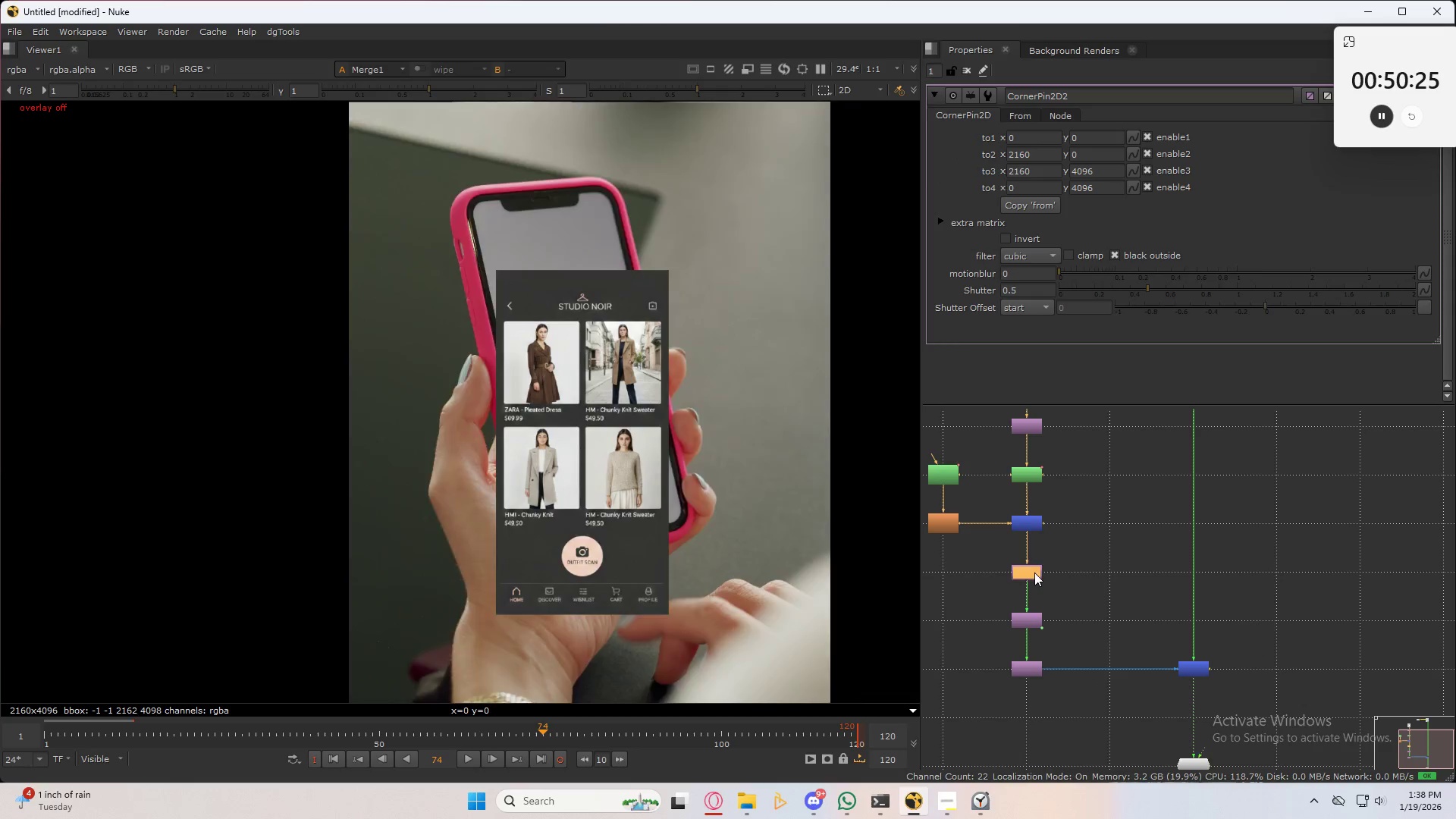 
key(1)
 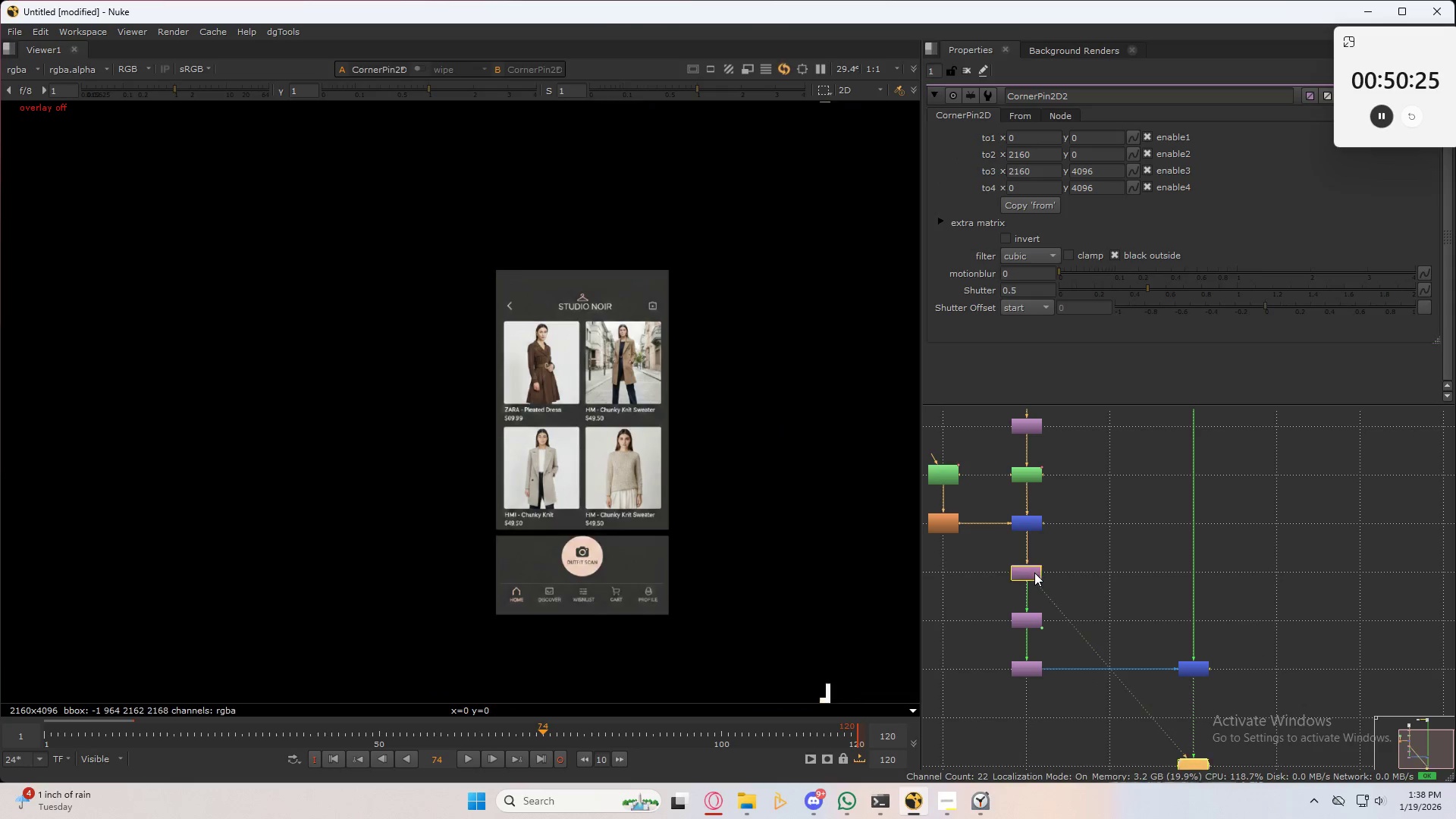 
double_click([1034, 573])
 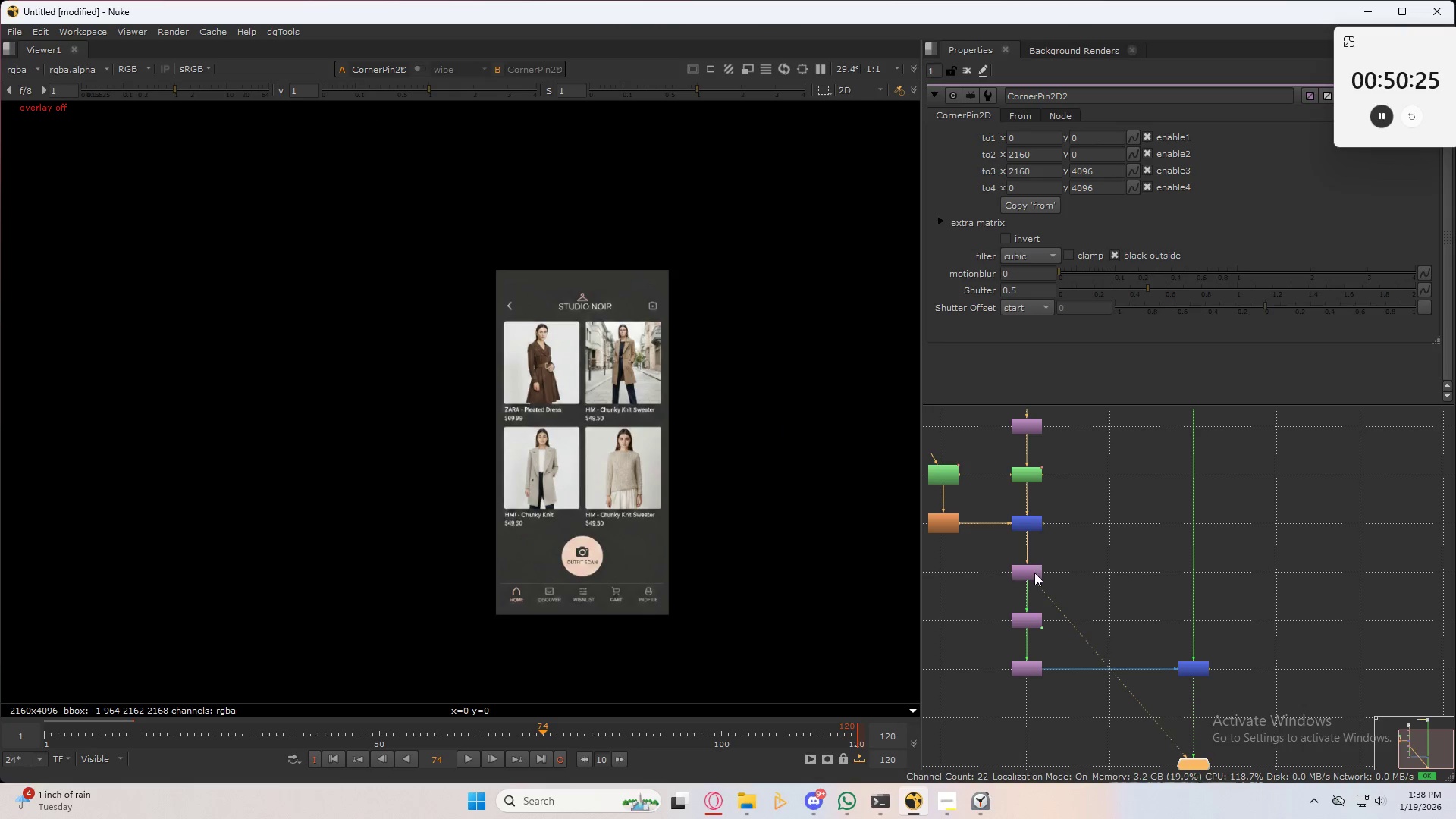 
triple_click([1034, 573])
 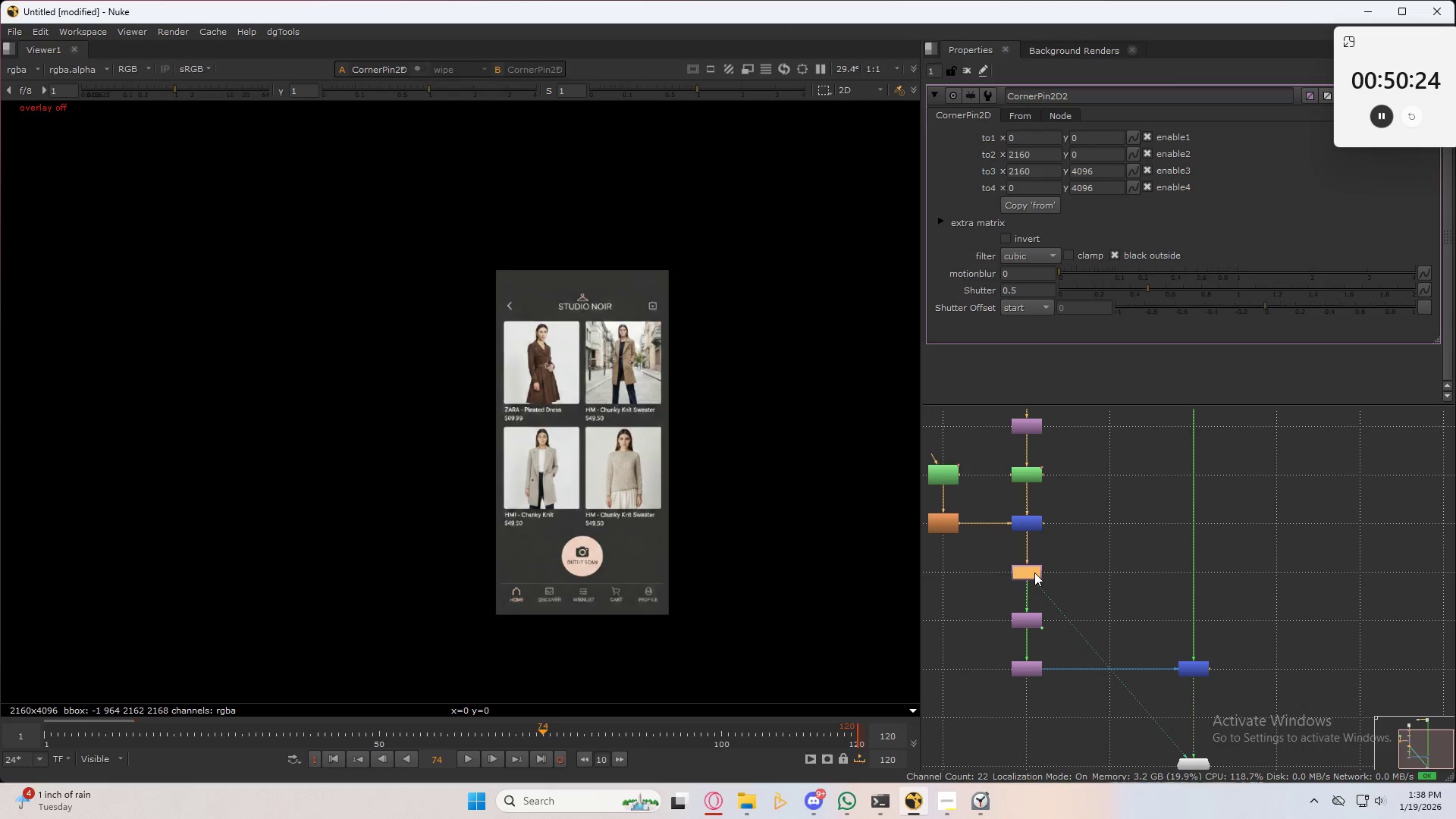 
key(D)
 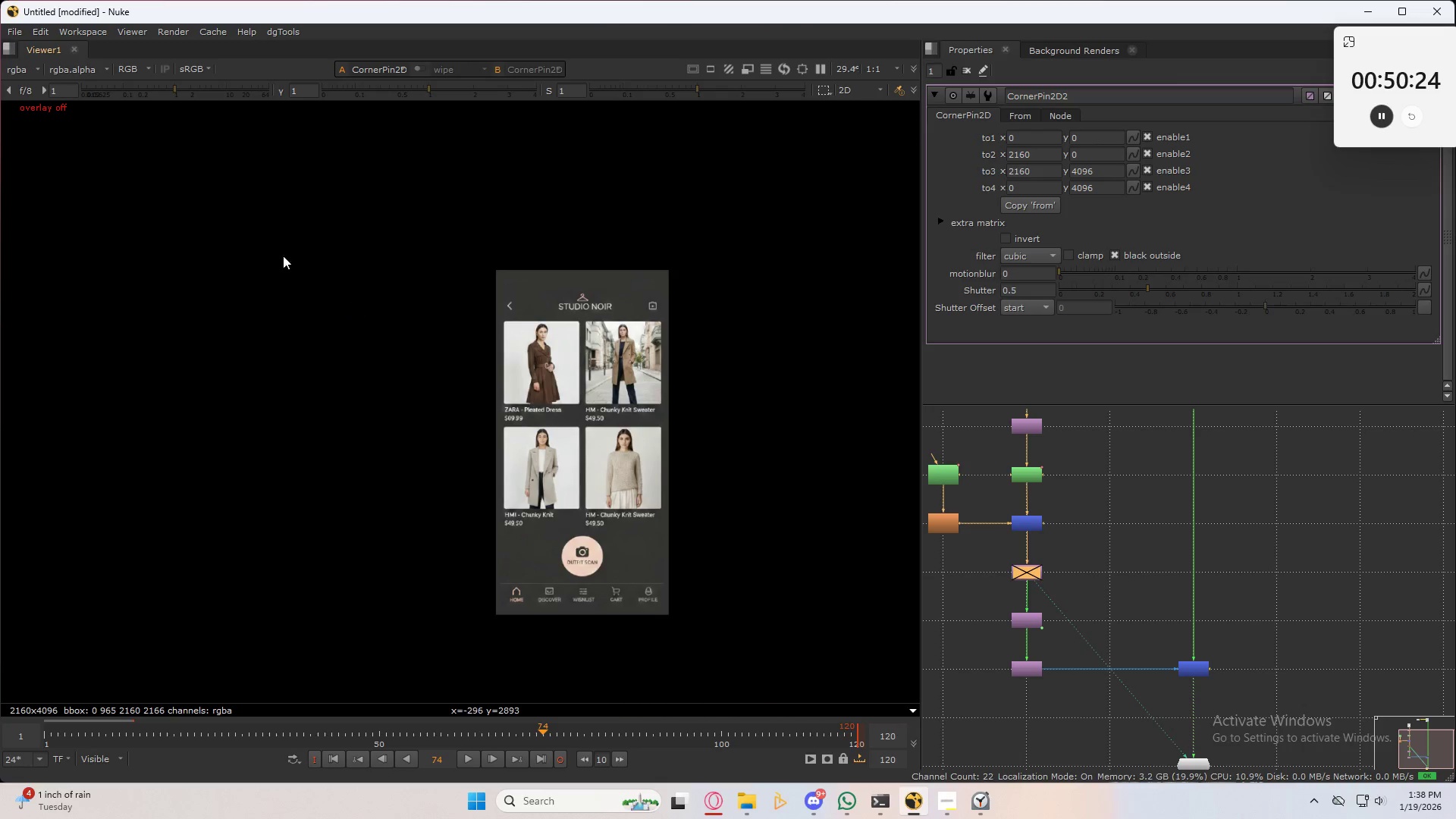 
key(Q)
 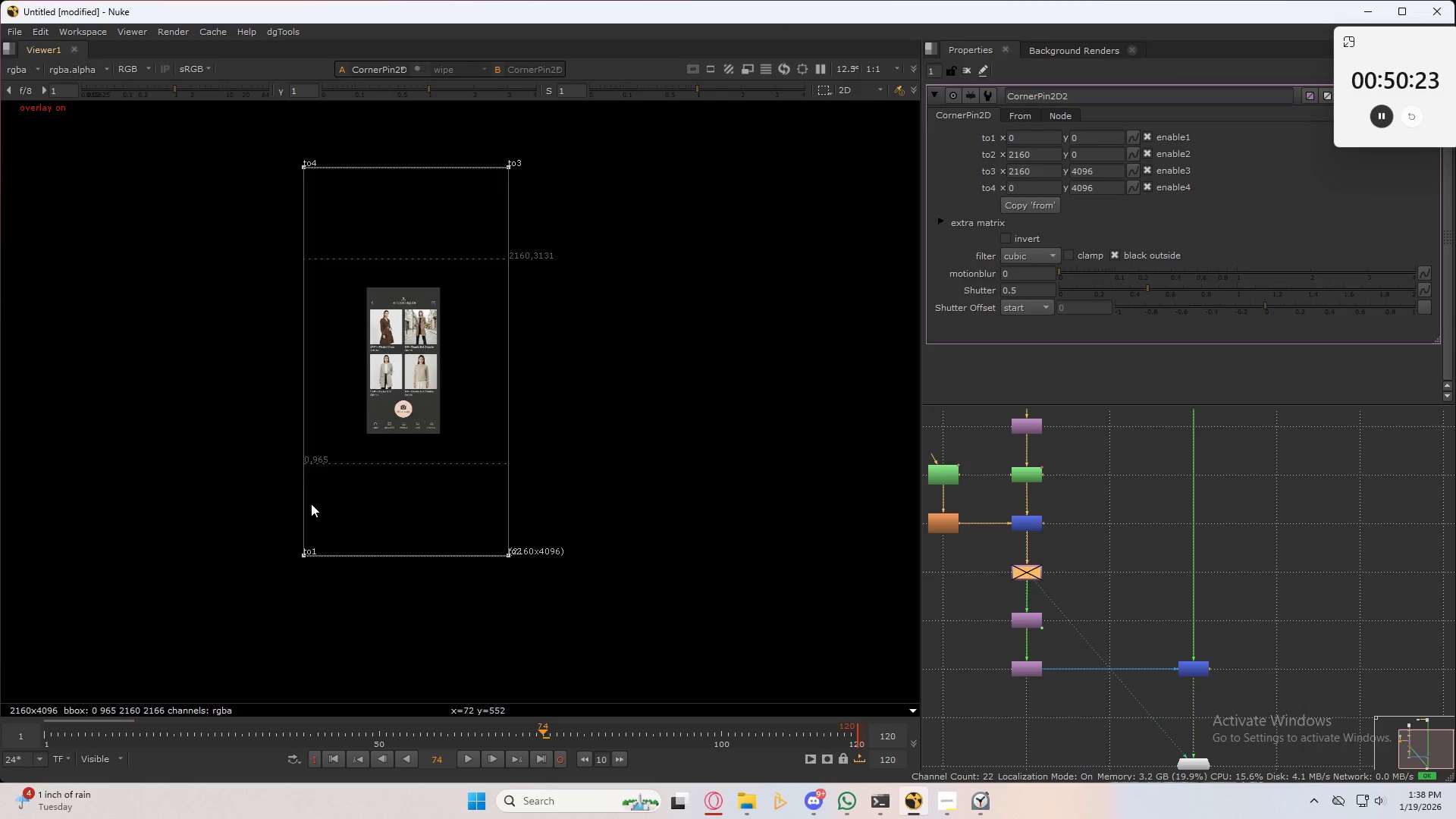 
scroll: coordinate [268, 311], scroll_direction: down, amount: 5.0
 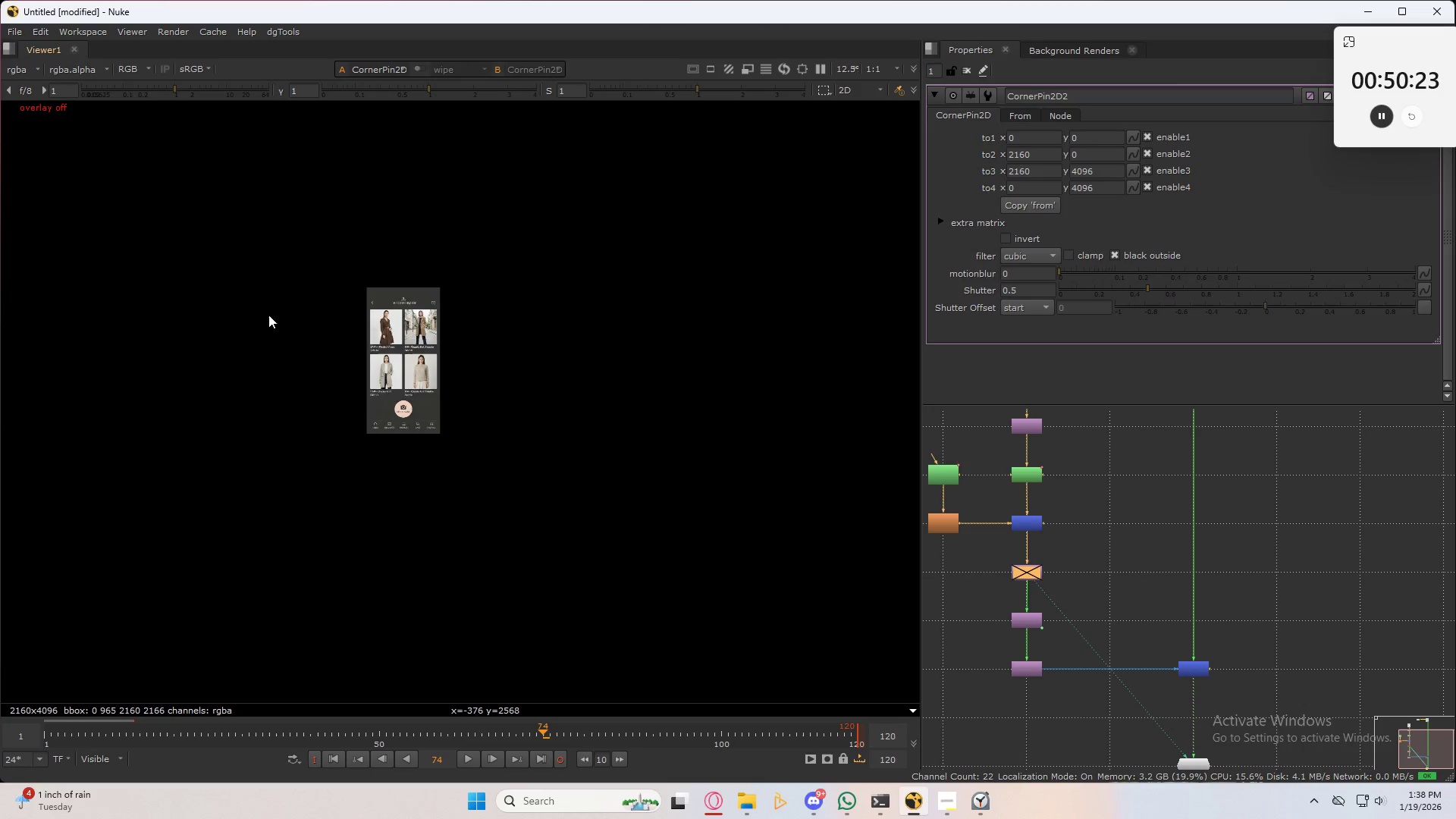 
scroll: coordinate [316, 497], scroll_direction: up, amount: 3.0
 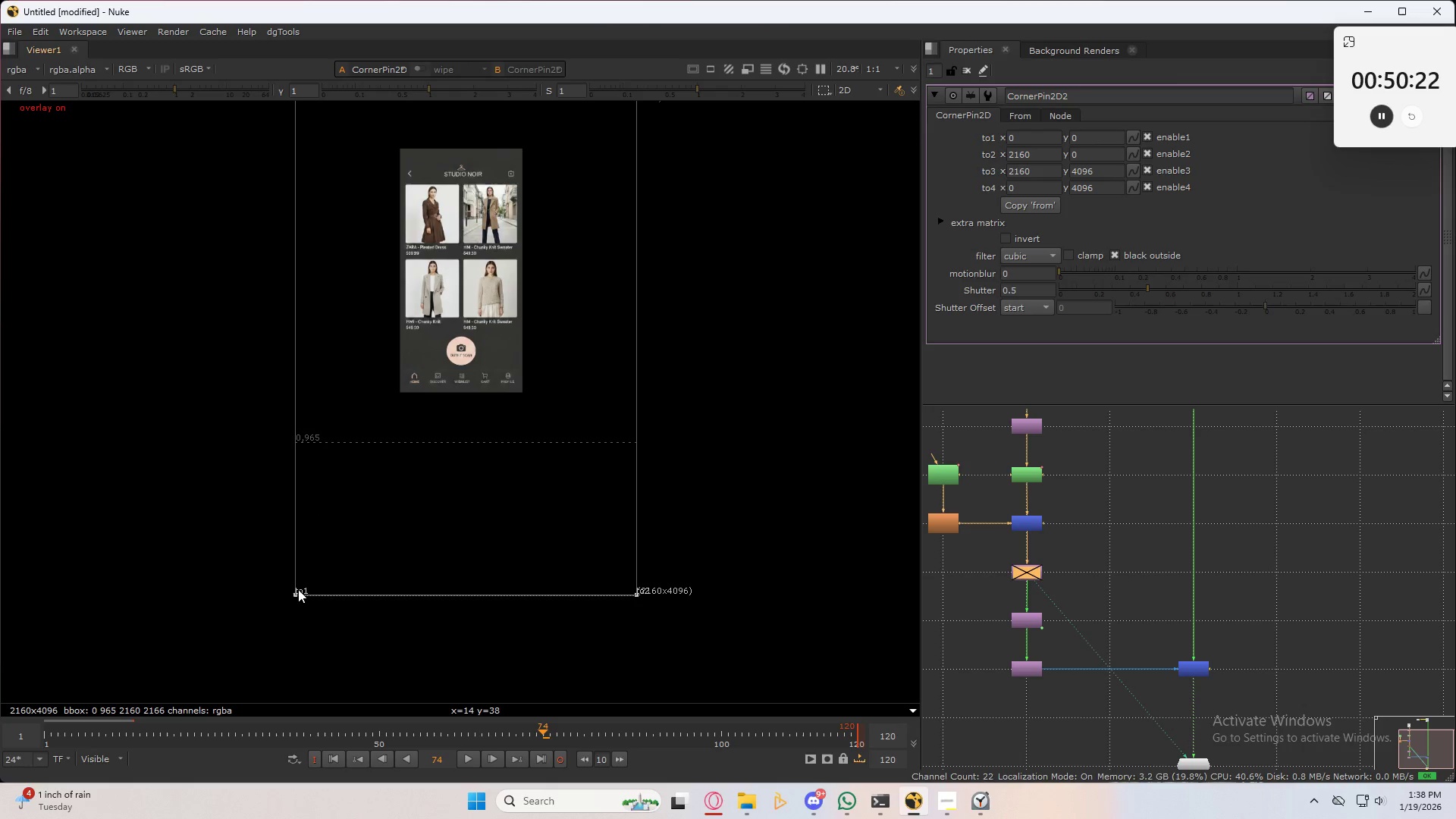 
left_click_drag(start_coordinate=[298, 591], to_coordinate=[402, 391])
 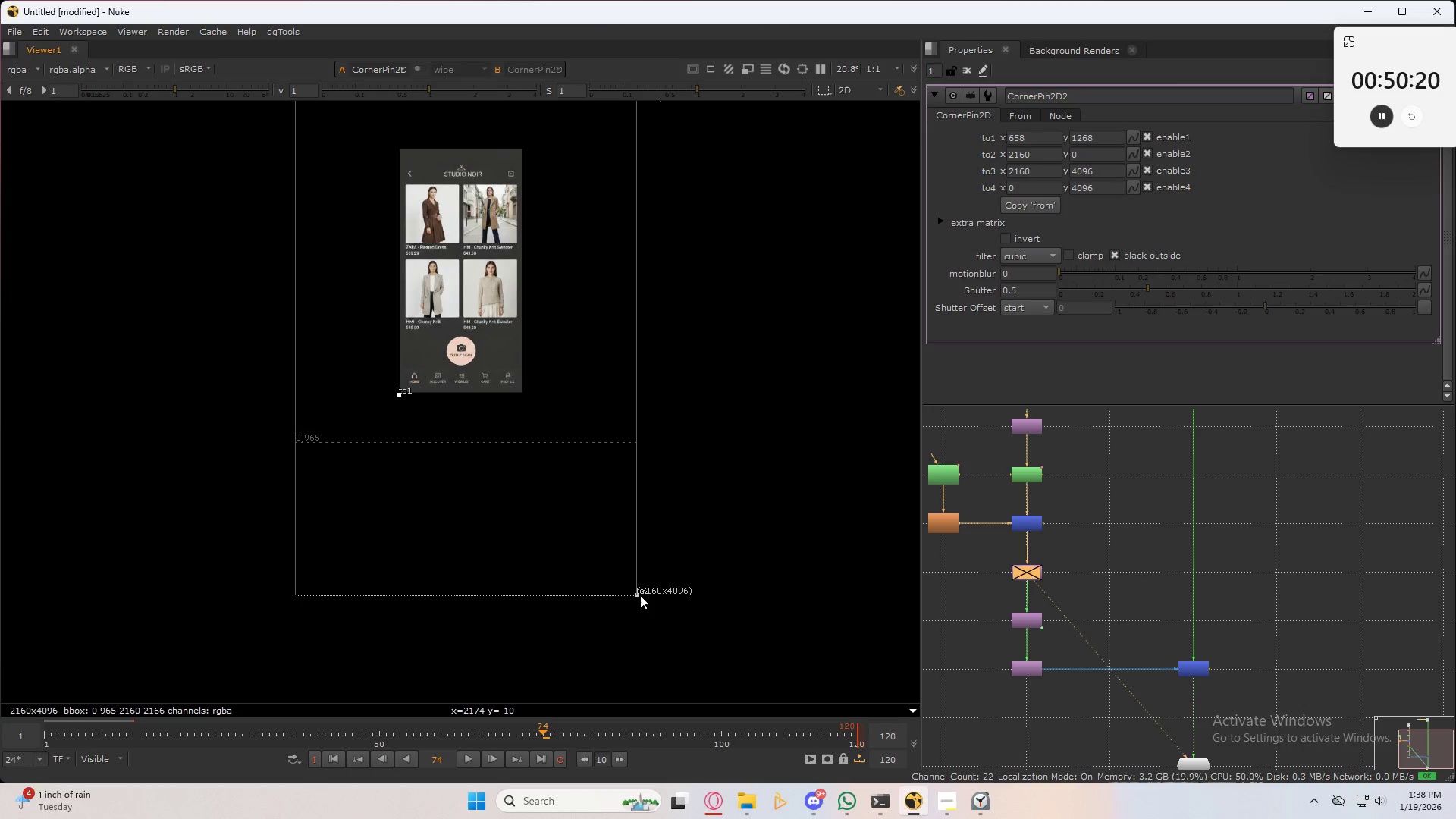 
left_click_drag(start_coordinate=[632, 595], to_coordinate=[519, 393])
 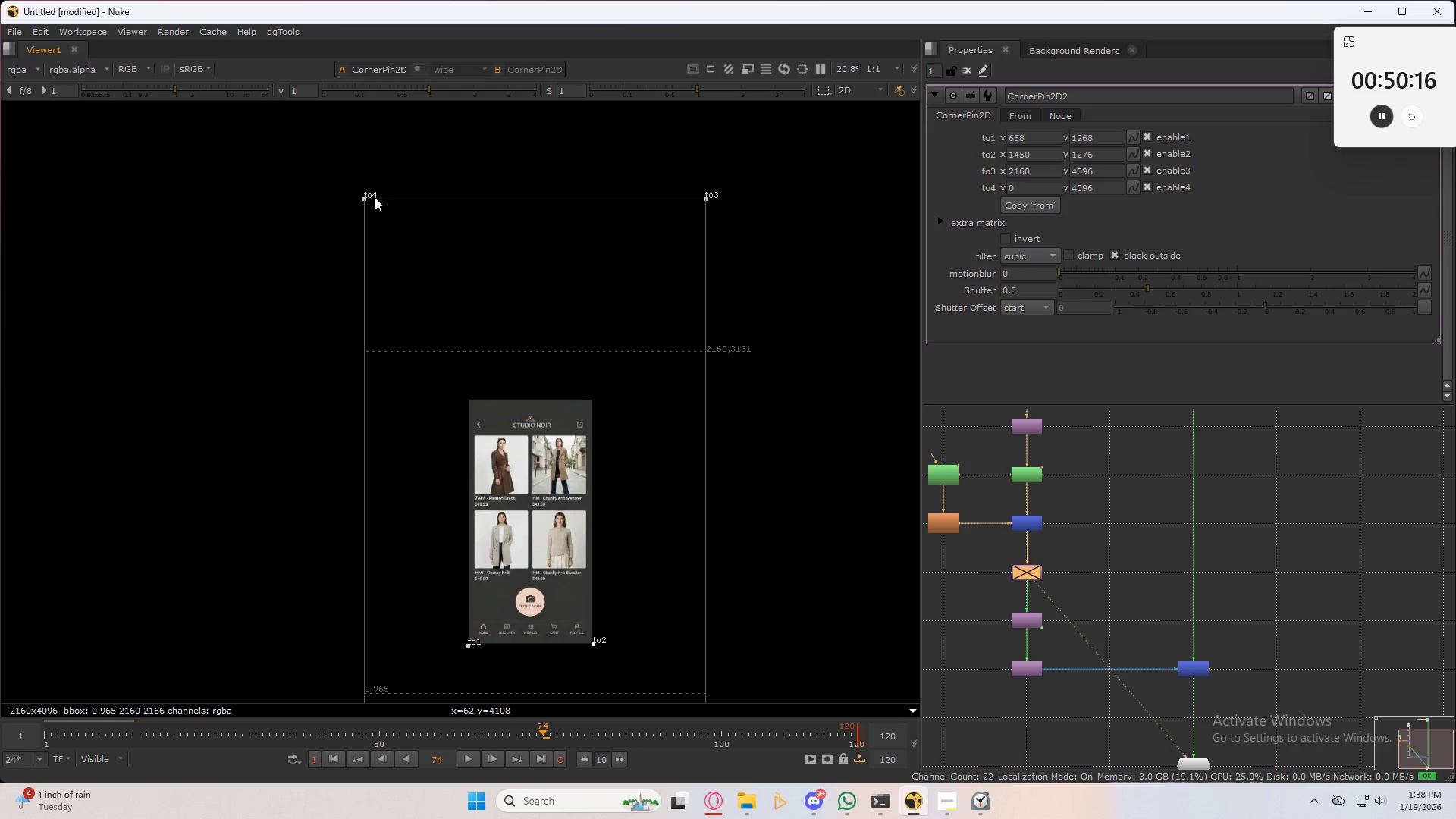 
left_click_drag(start_coordinate=[367, 196], to_coordinate=[469, 396])
 